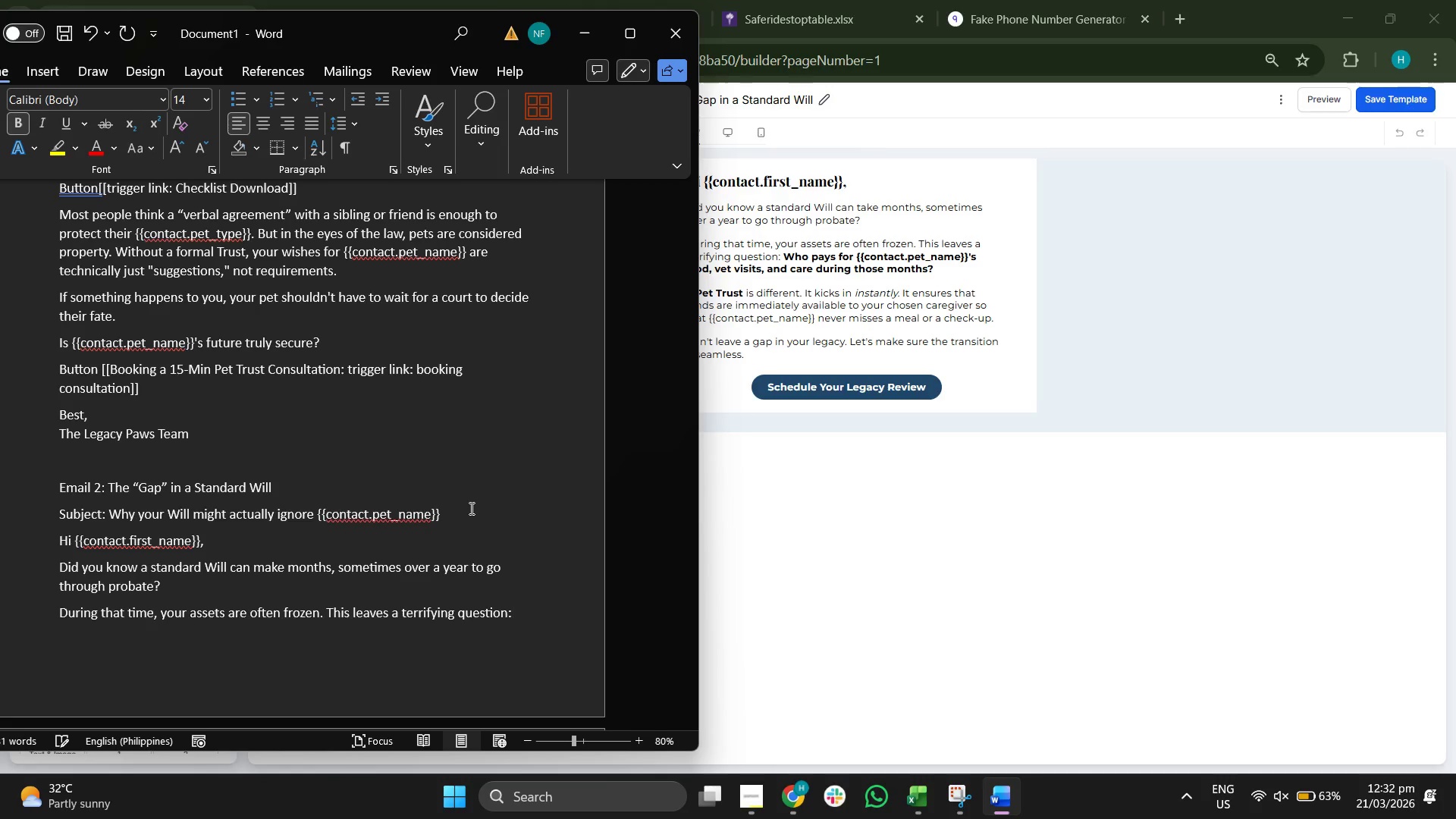 
type(Who pays for {{contact.f)
key(Backspace)
type(pet_name}}s)
key(Backspace)
type('s fpp)
key(Backspace)
key(Backspace)
type(od)
key(Backspace)
type(od, vet visits, and care during those mot)
key(Backspace)
type(nths?)
 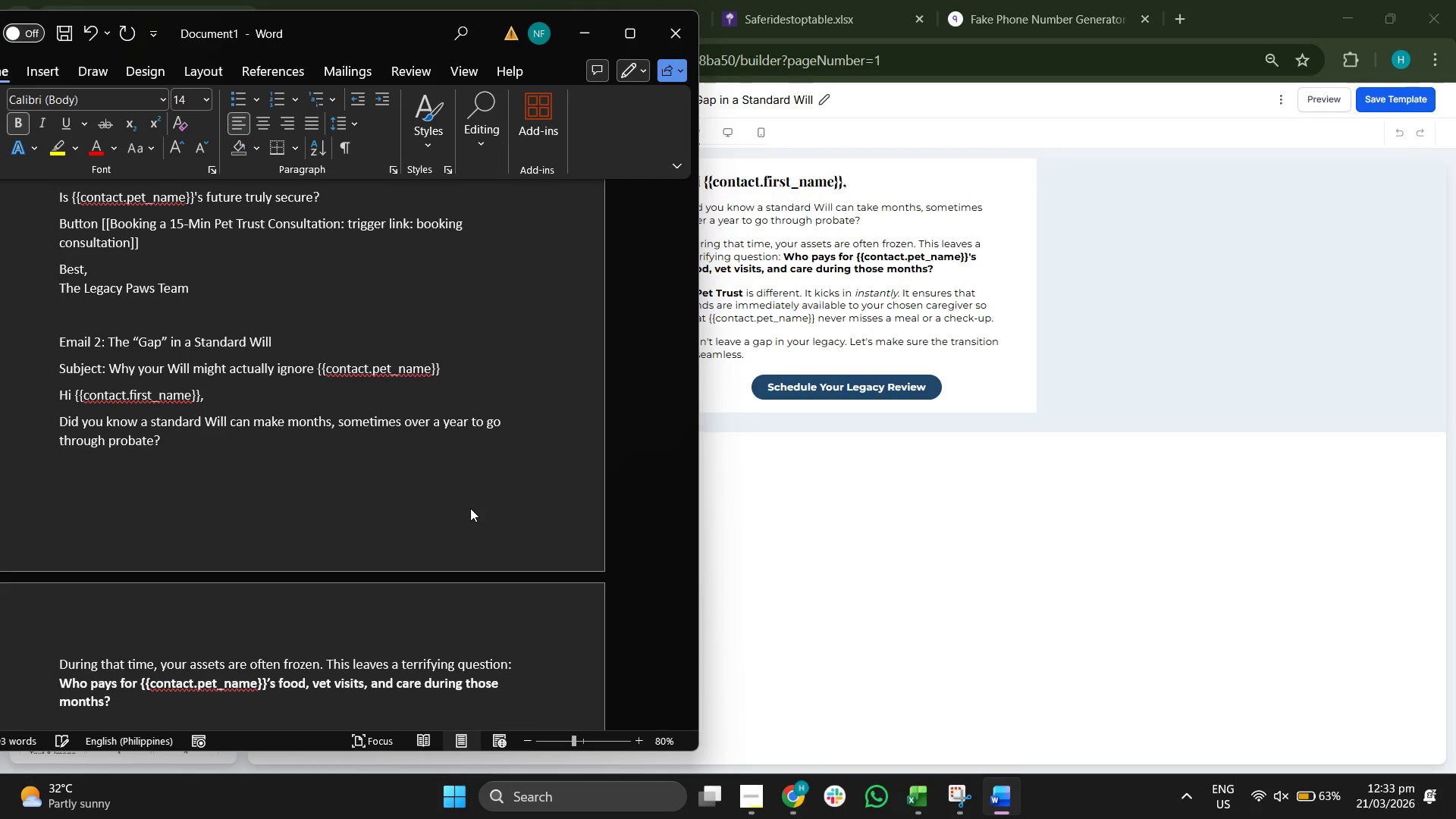 
key(Enter)
 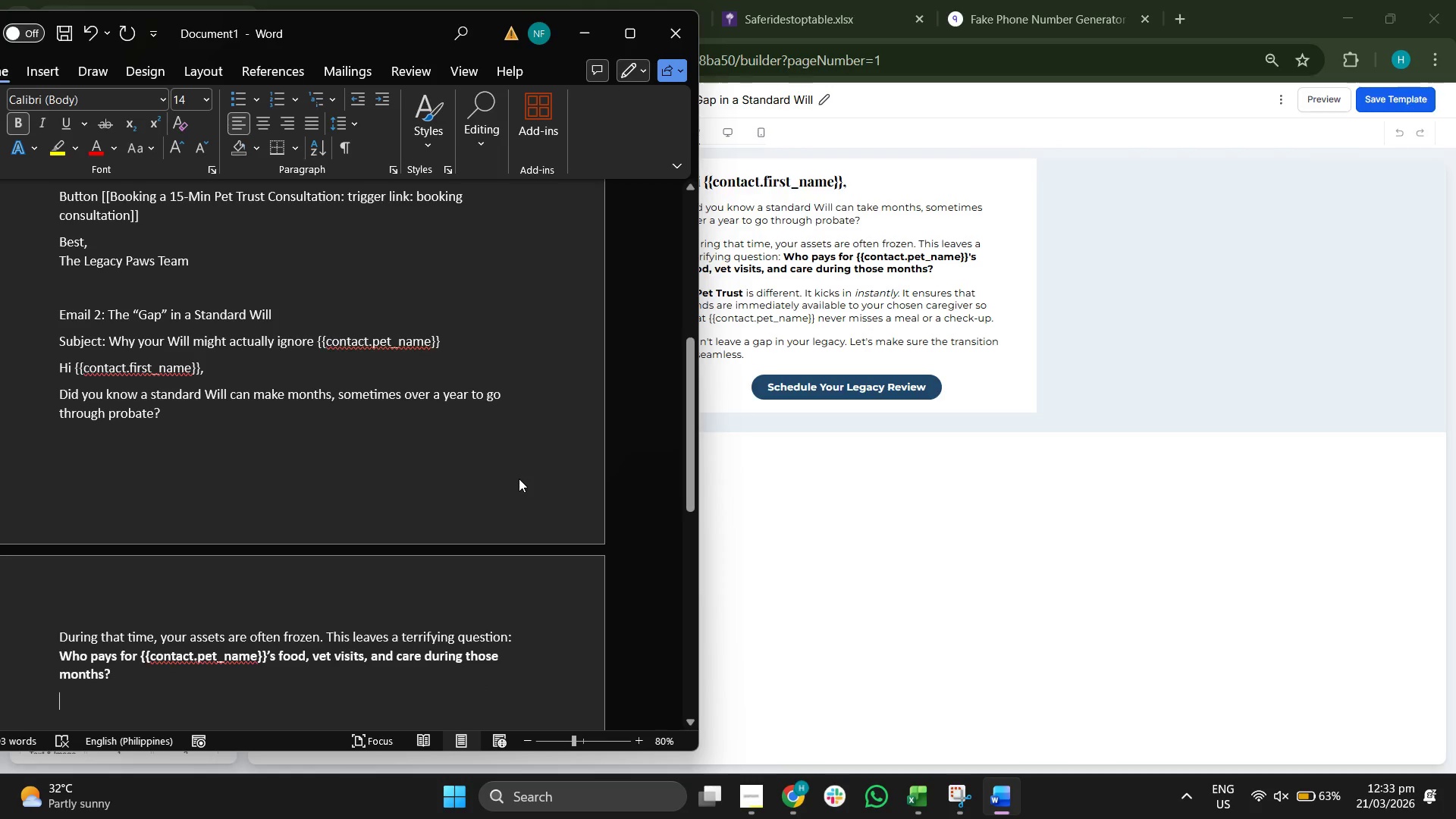 
key(Enter)
 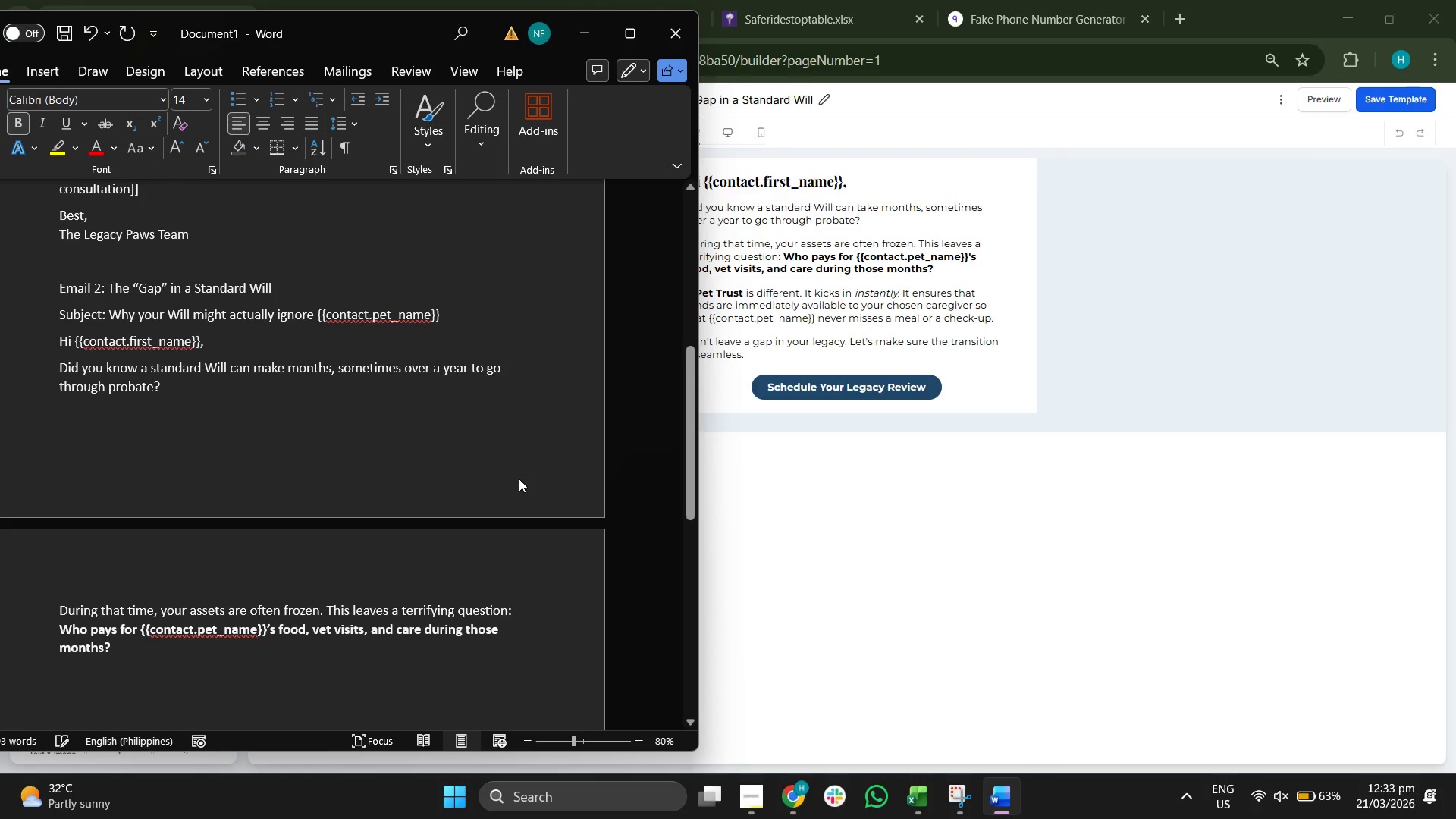 
key(CapsLock)
 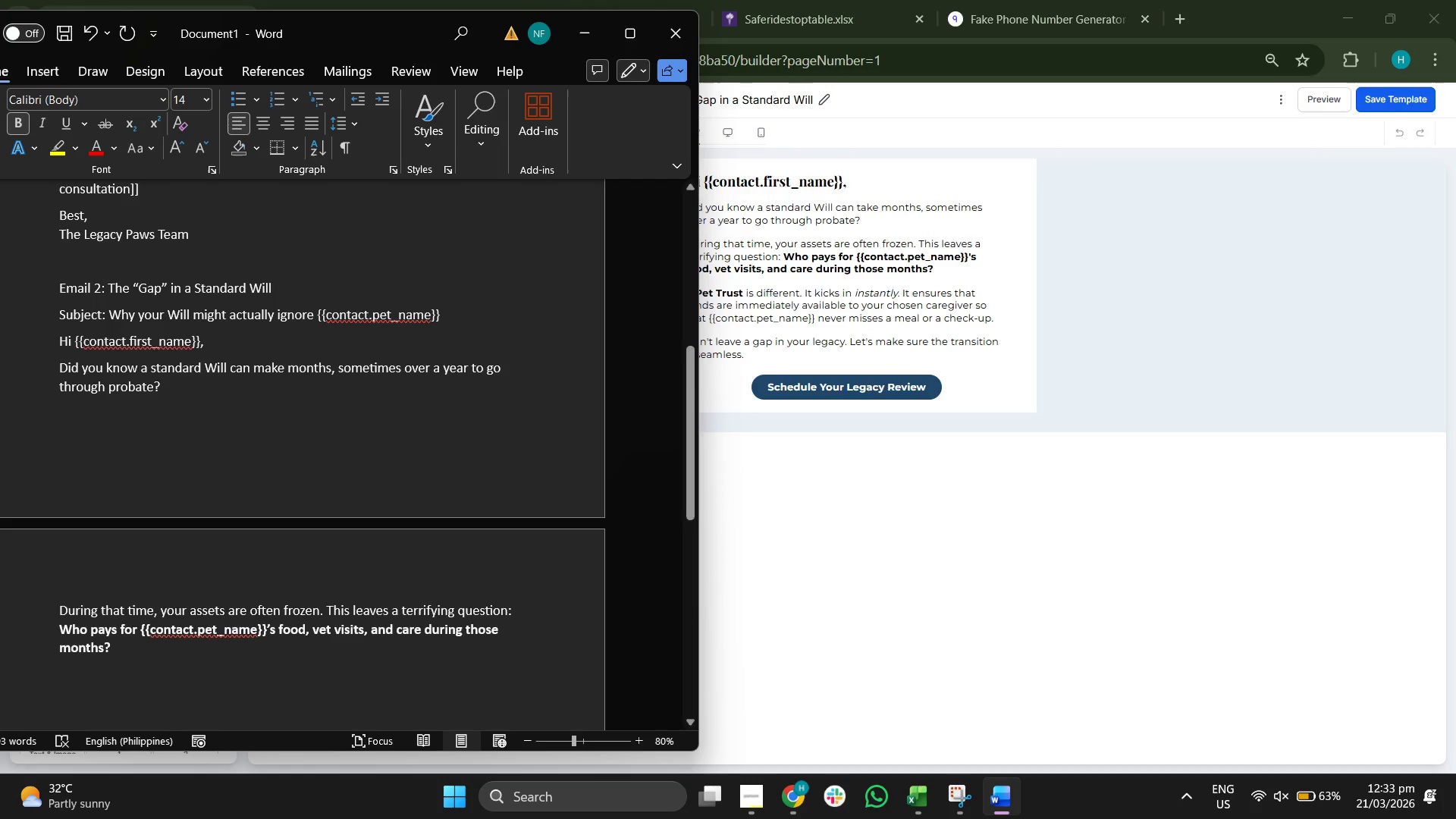 
key(A)
 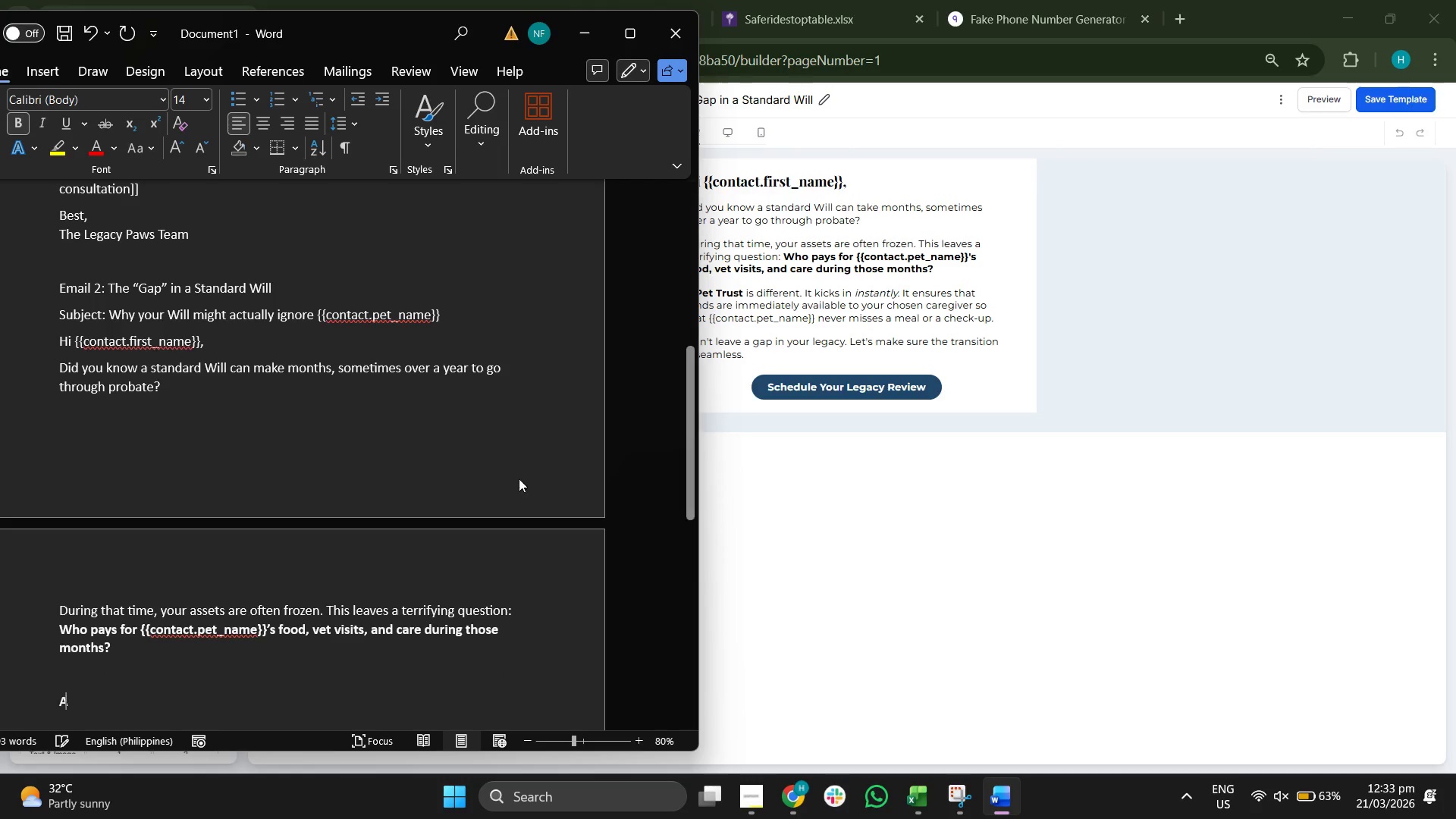 
key(CapsLock)
 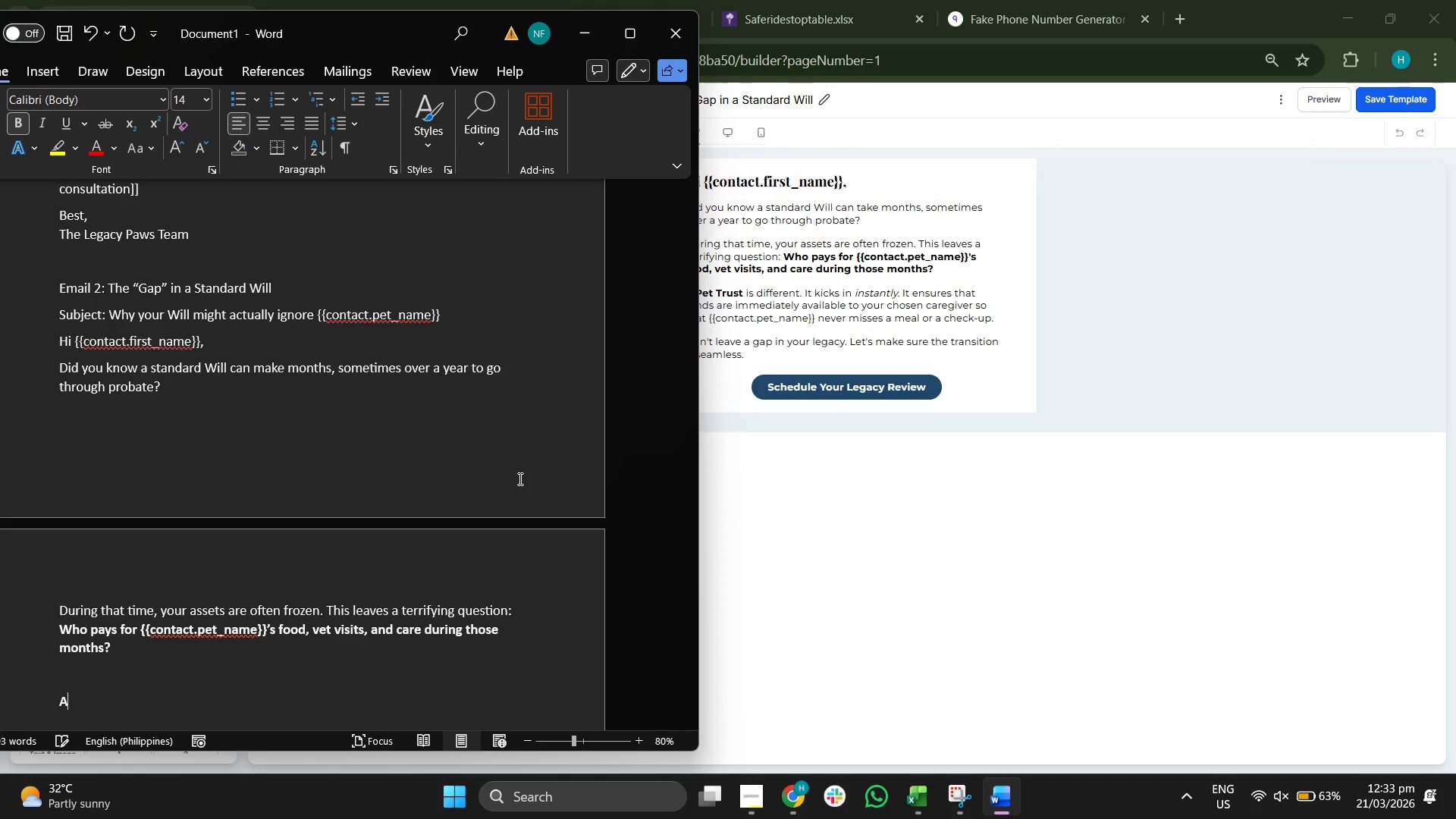 
key(Space)
 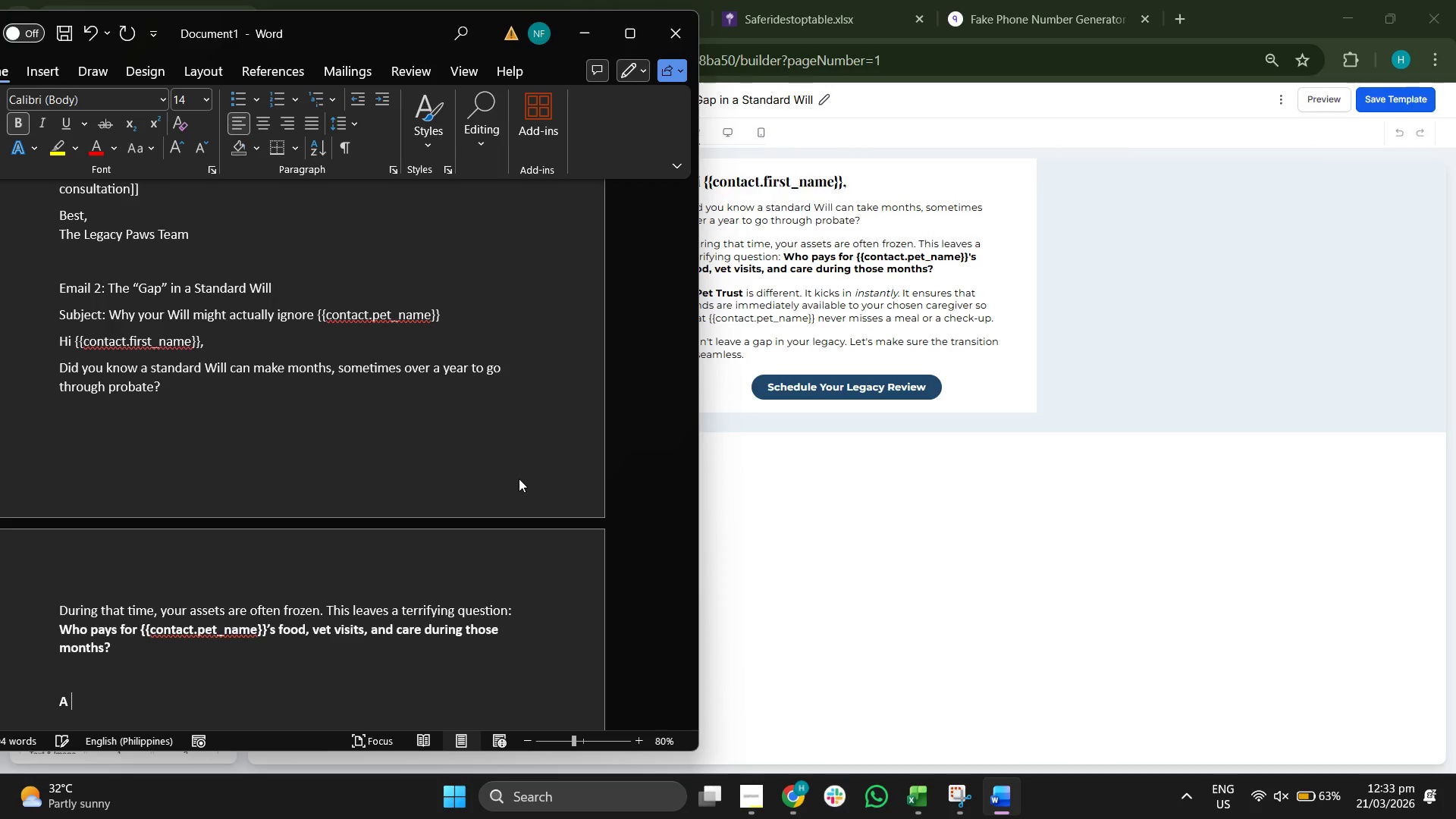 
key(Backspace)
 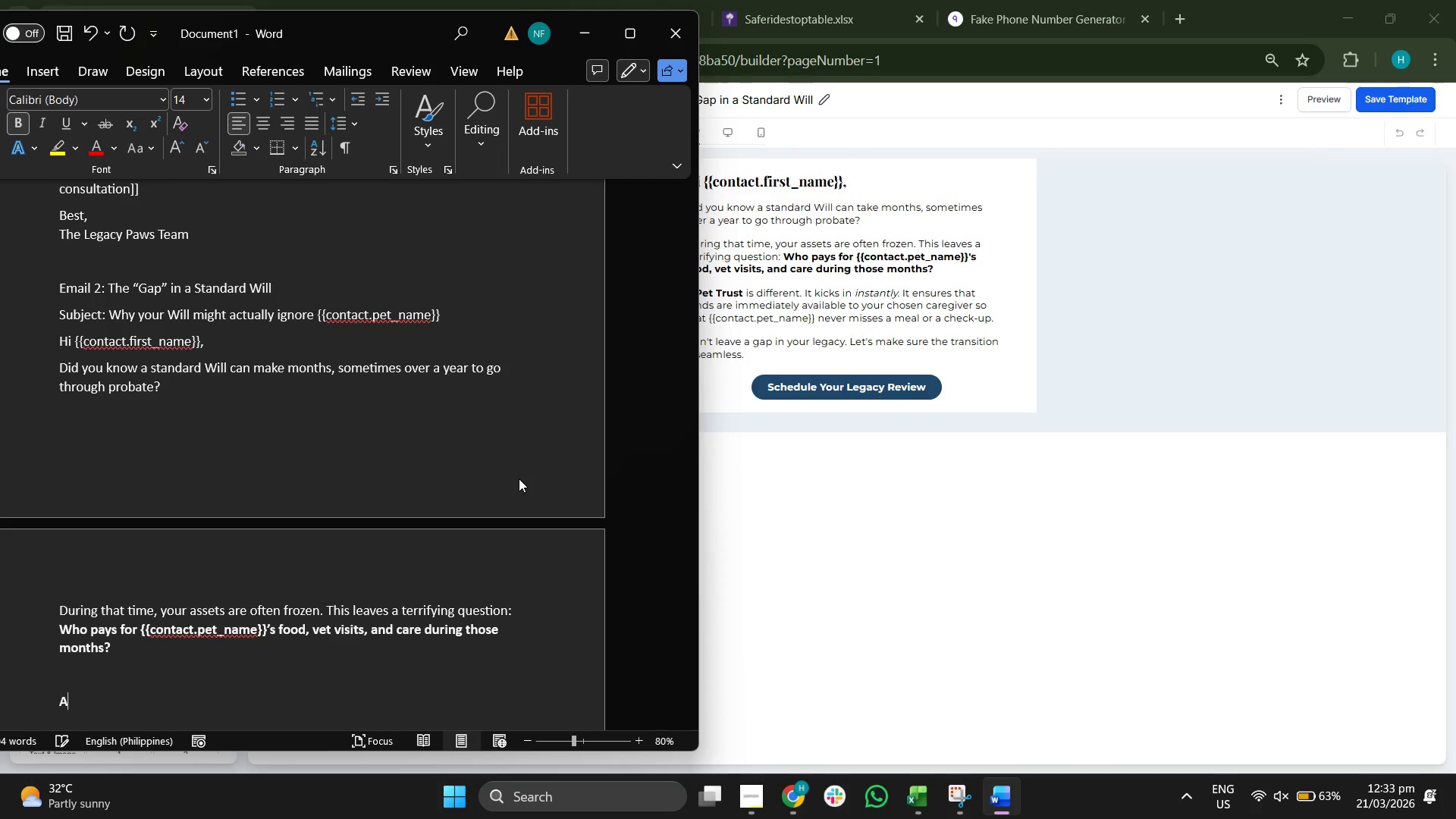 
key(Backspace)
 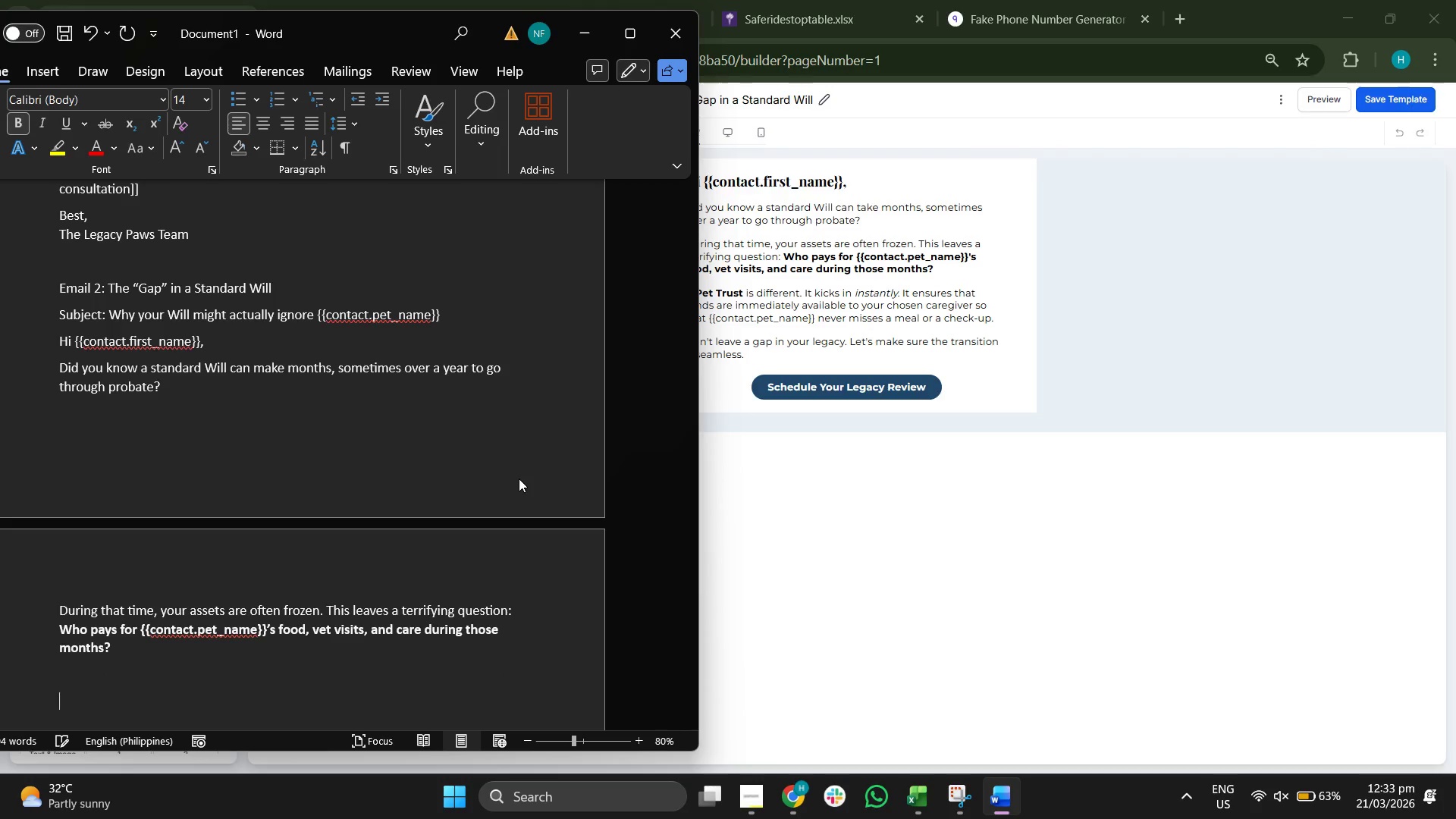 
key(Backspace)
 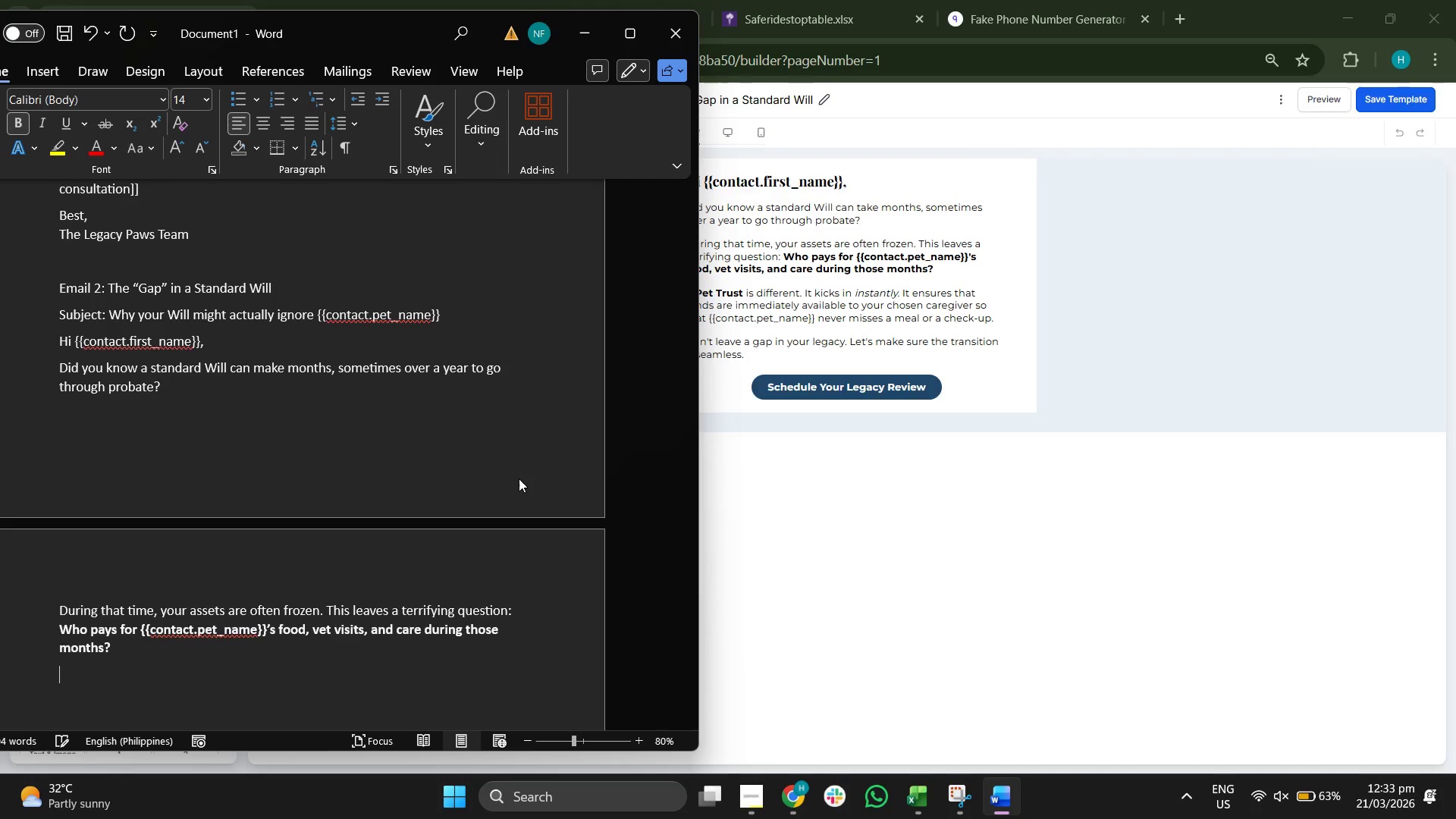 
key(CapsLock)
 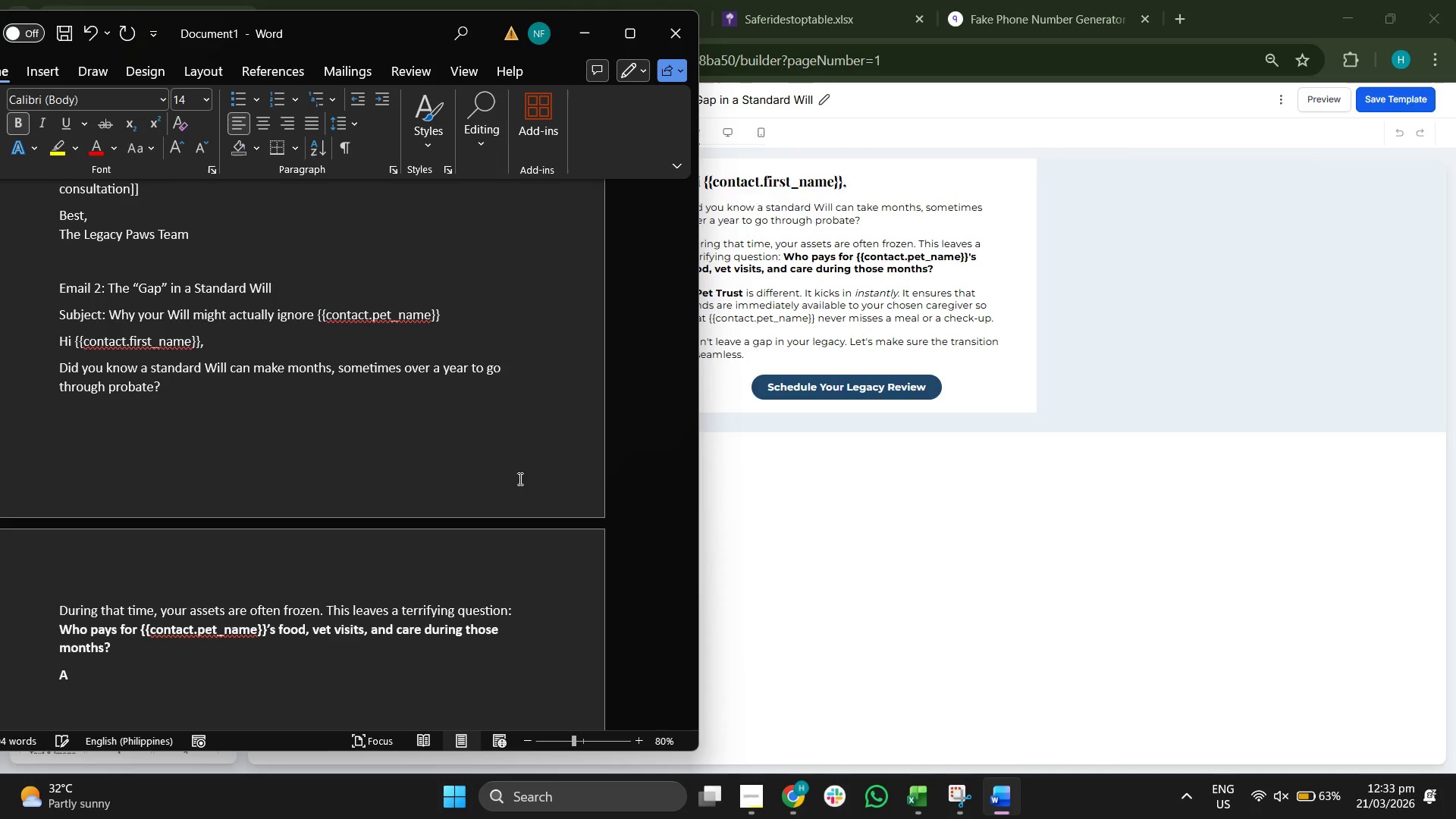 
key(A)
 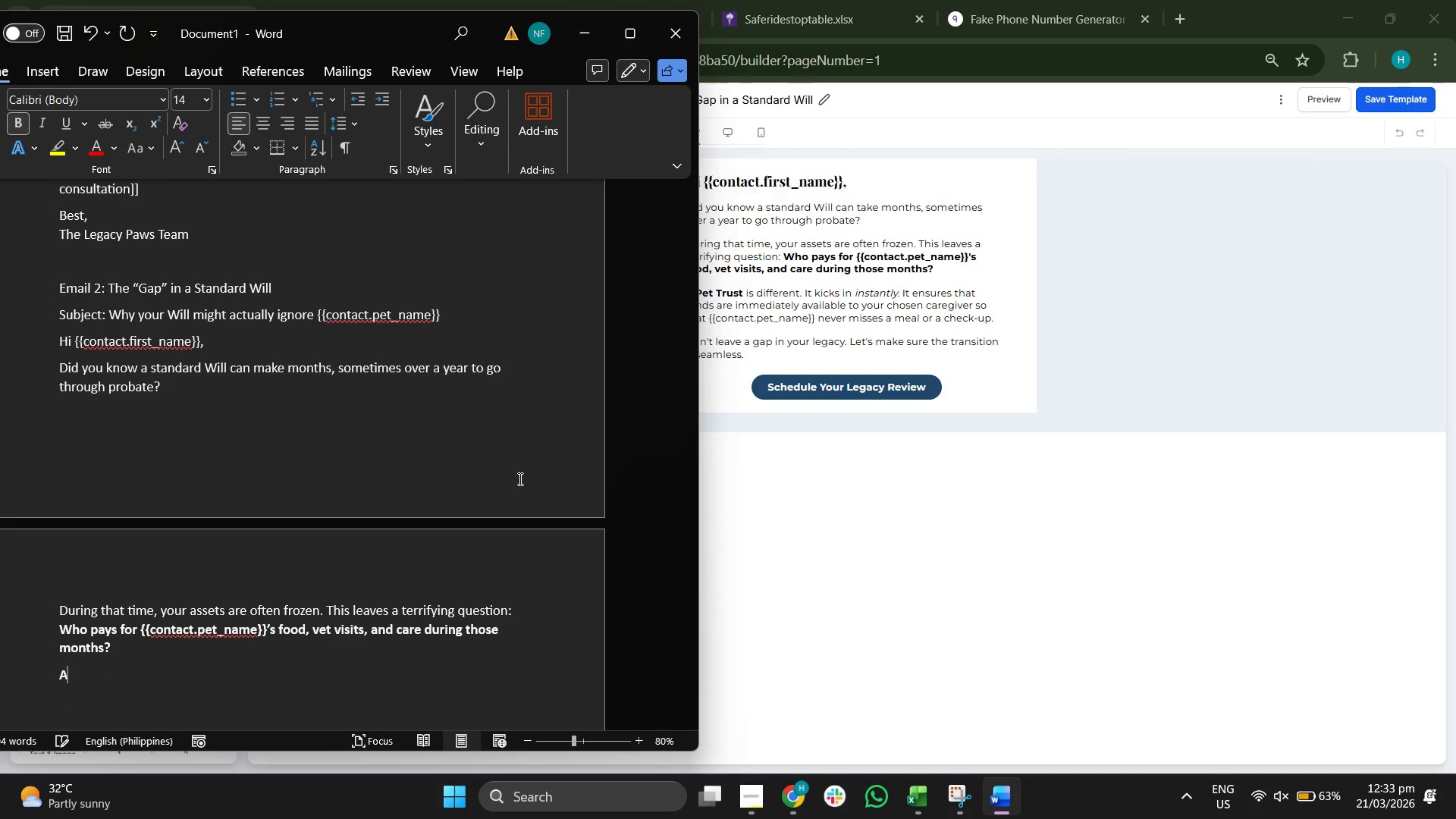 
key(CapsLock)
 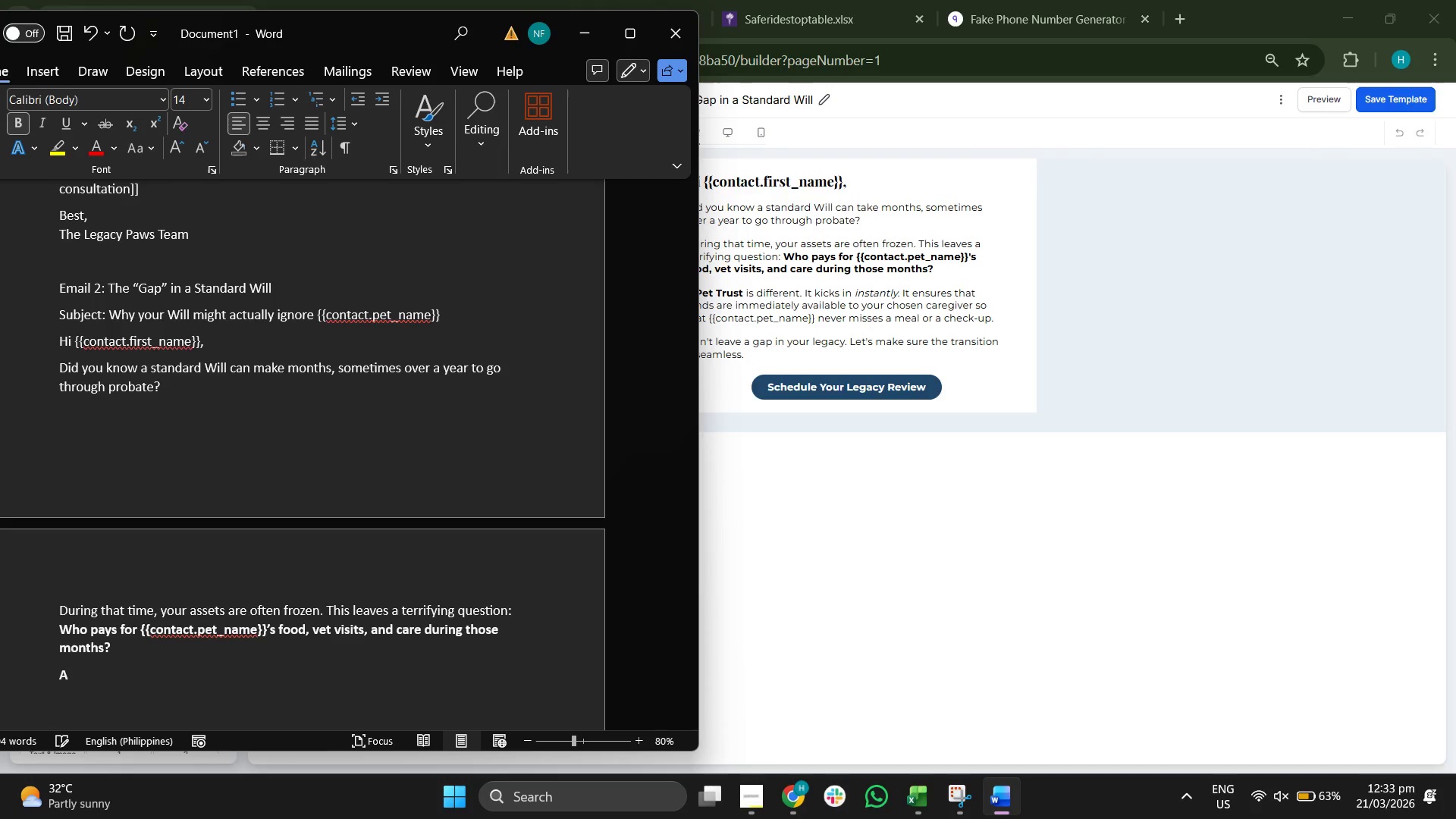 
key(Space)
 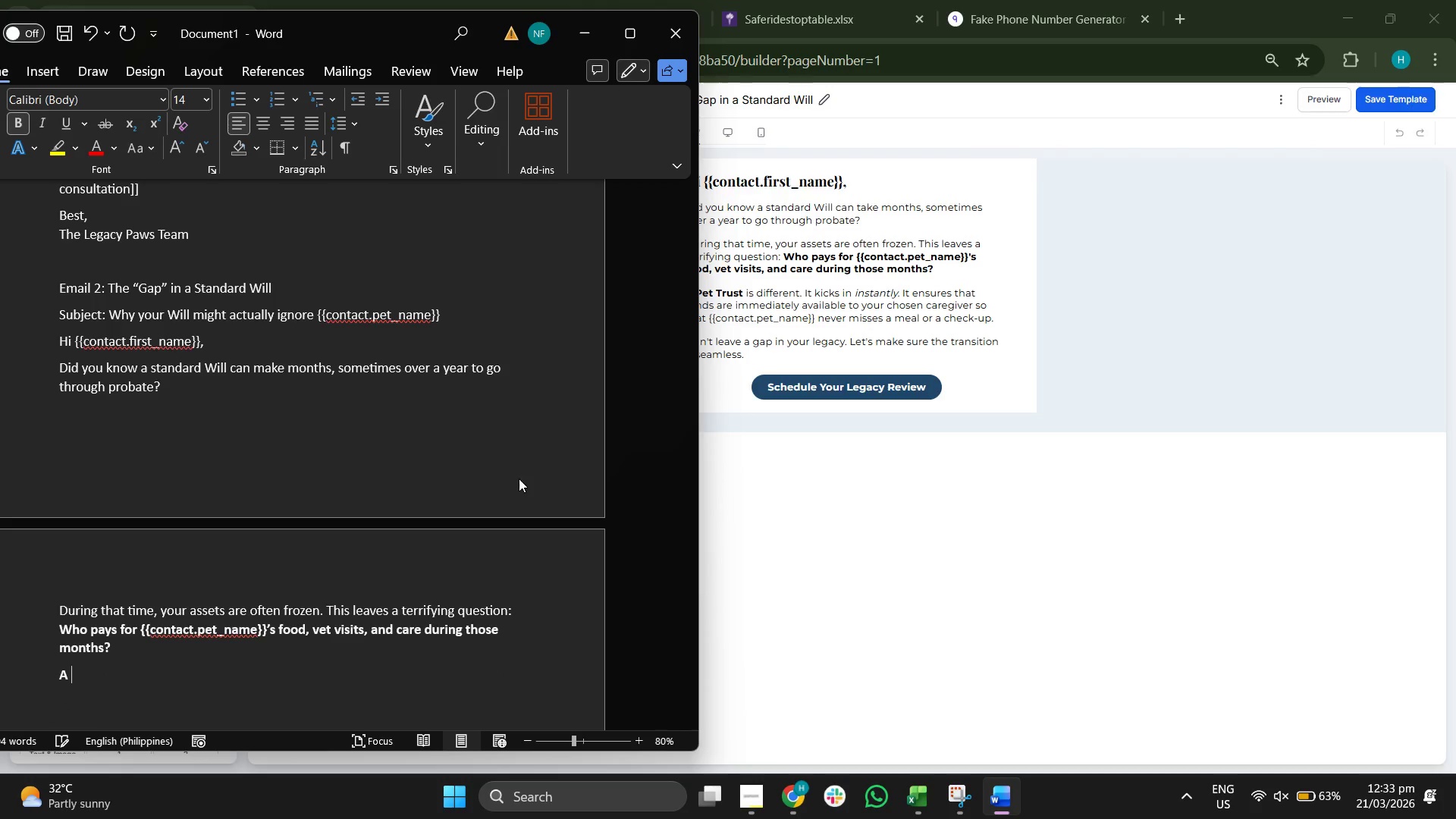 
key(CapsLock)
 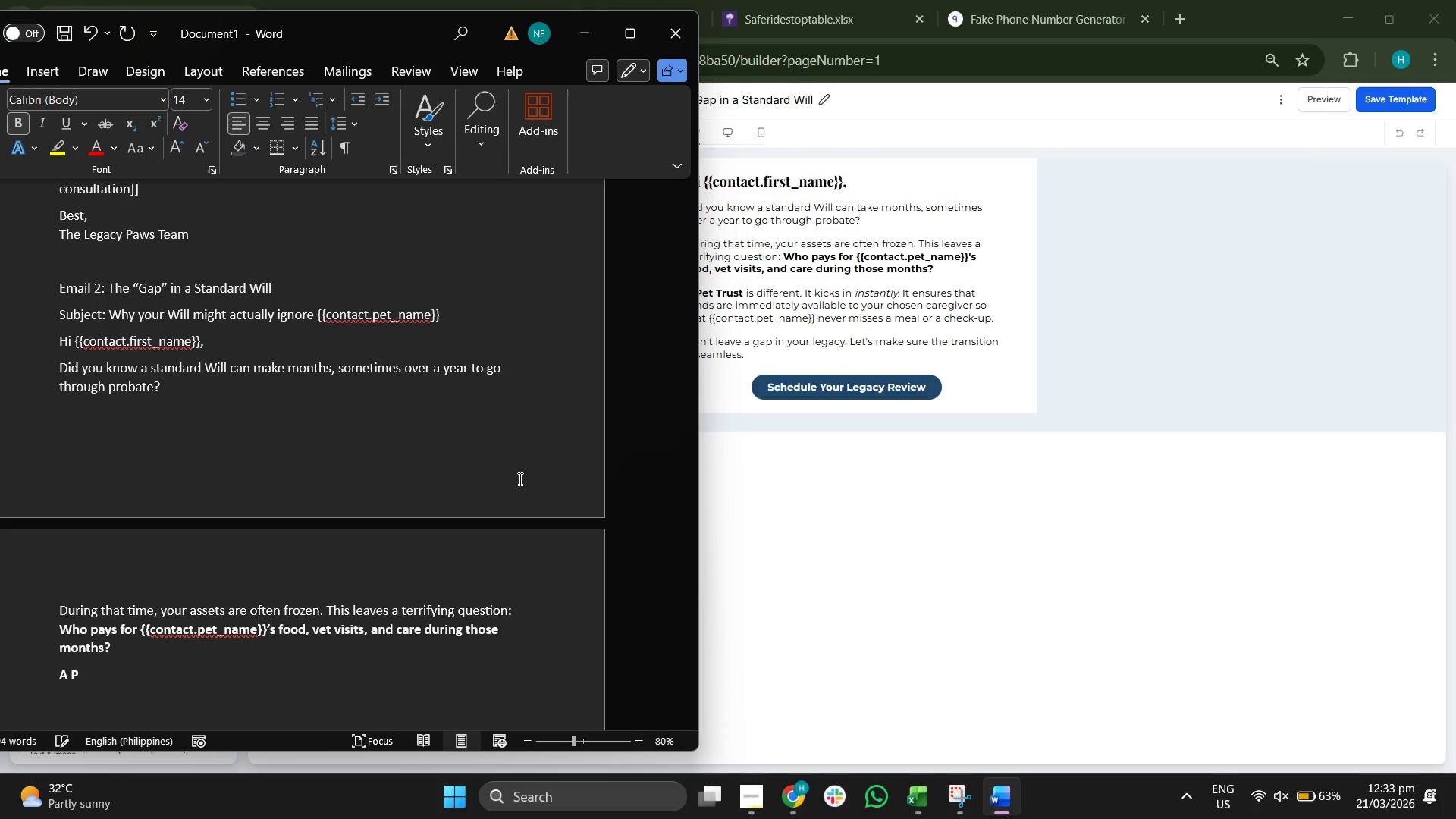 
key(P)
 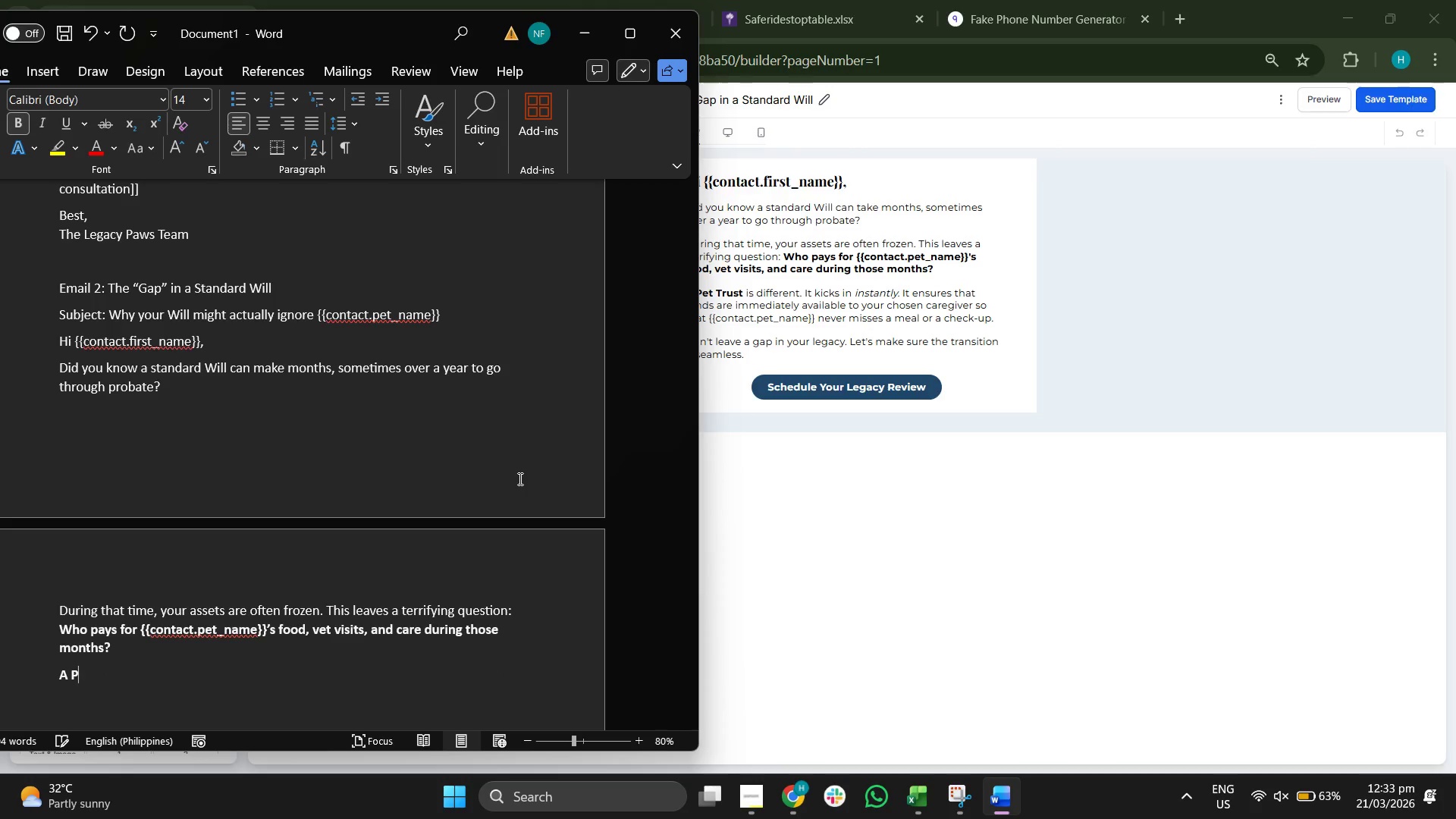 
key(CapsLock)
 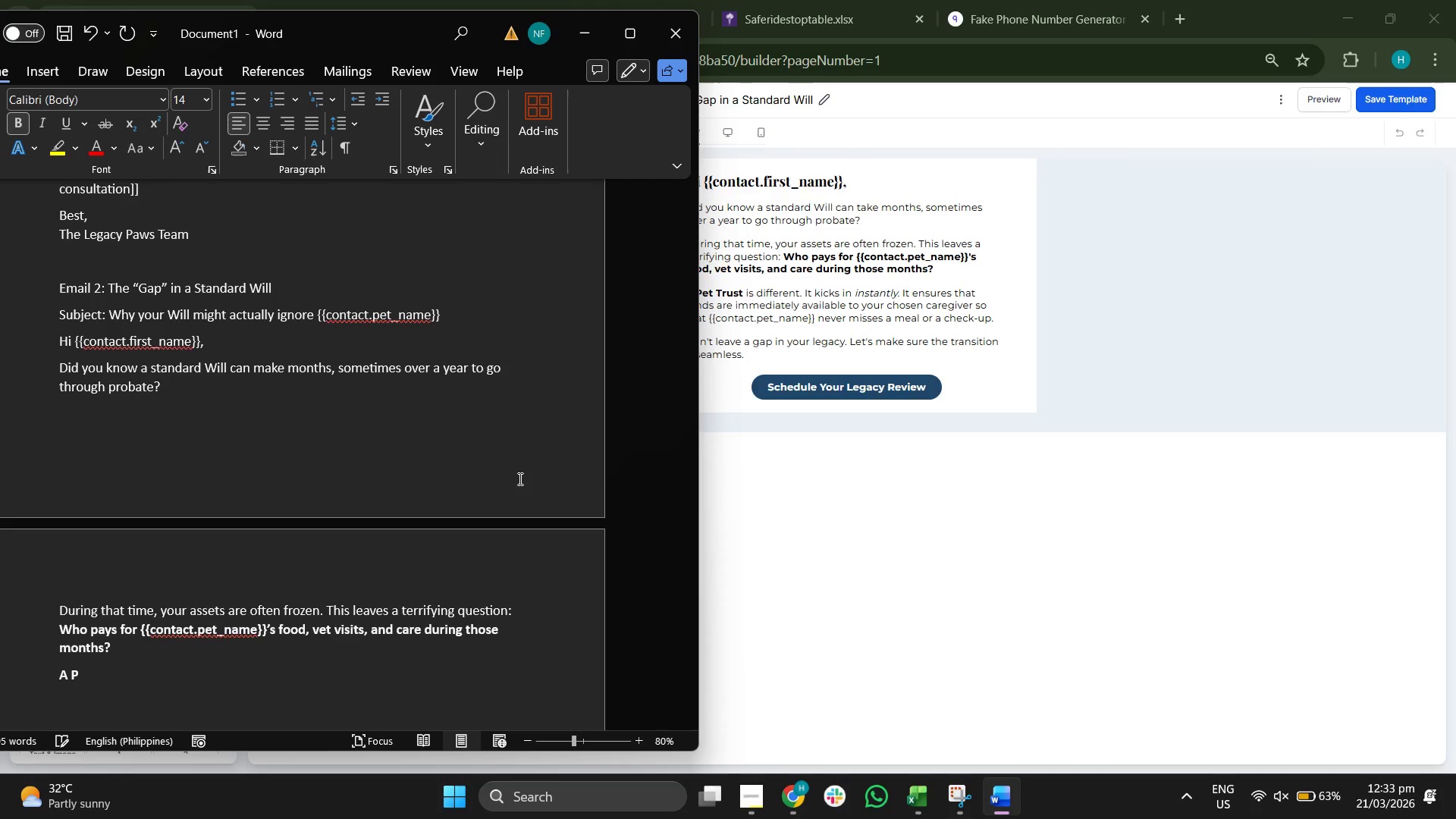 
key(Backspace)
 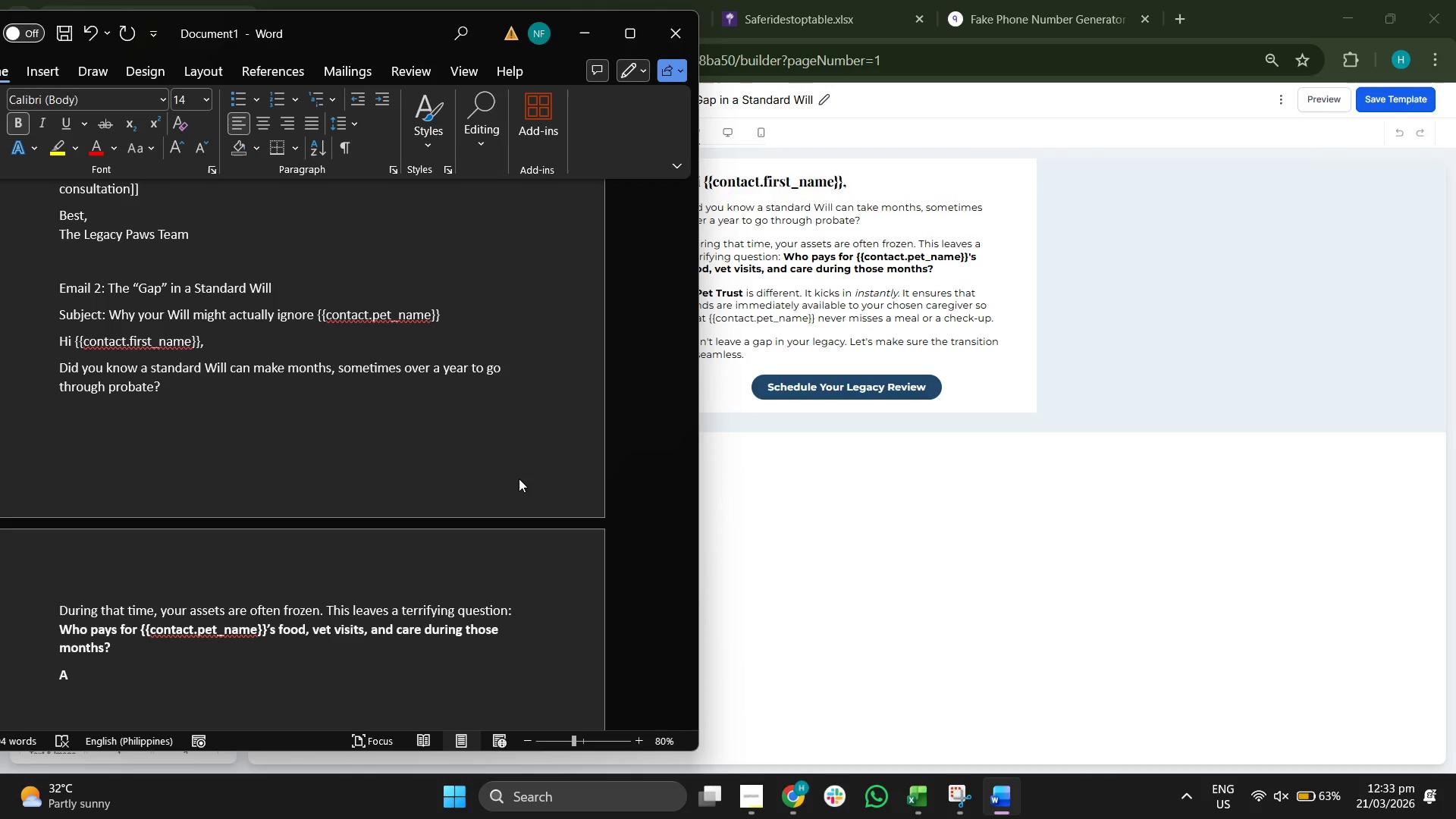 
key(Backspace)
 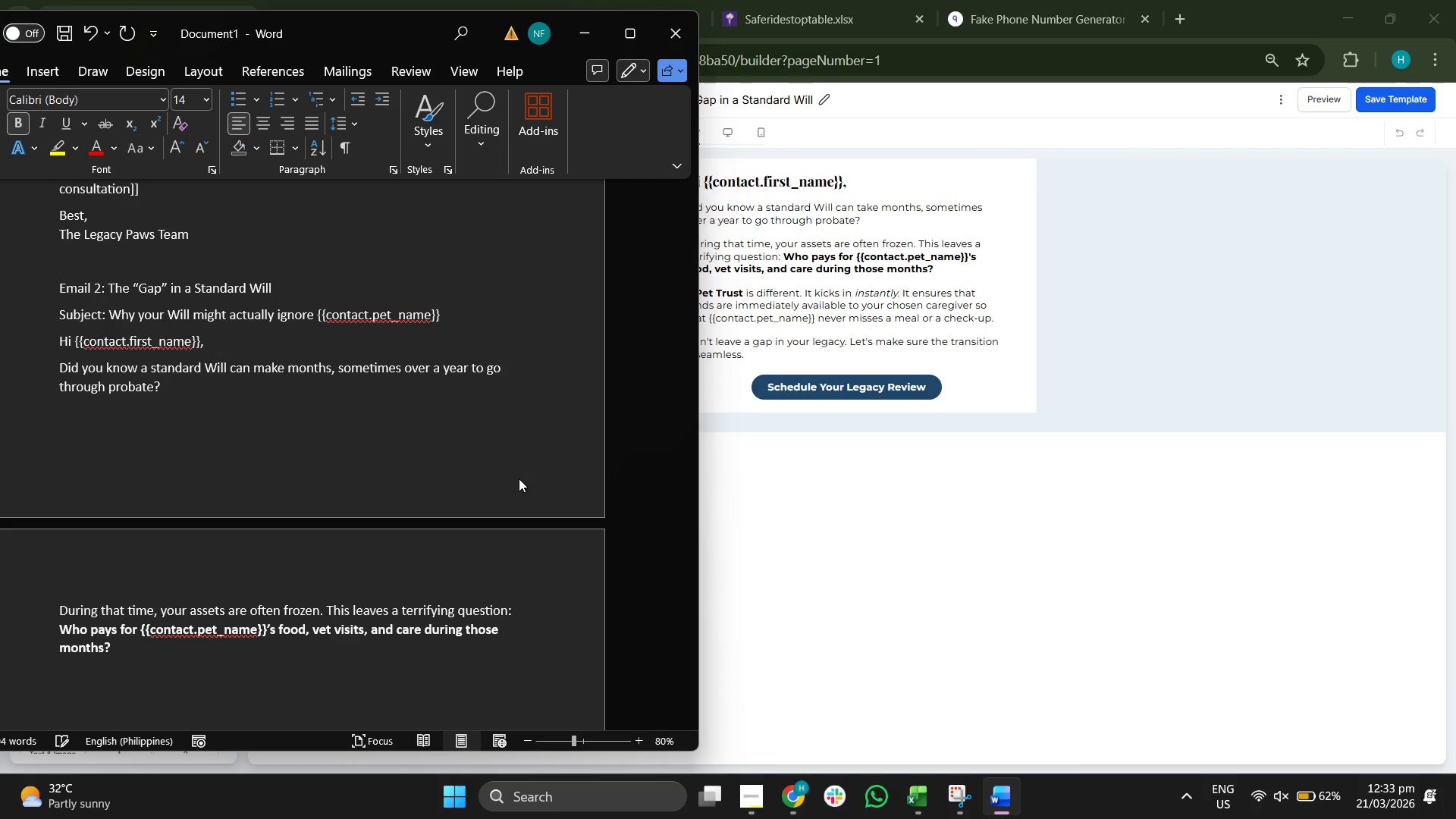 
key(Backspace)
 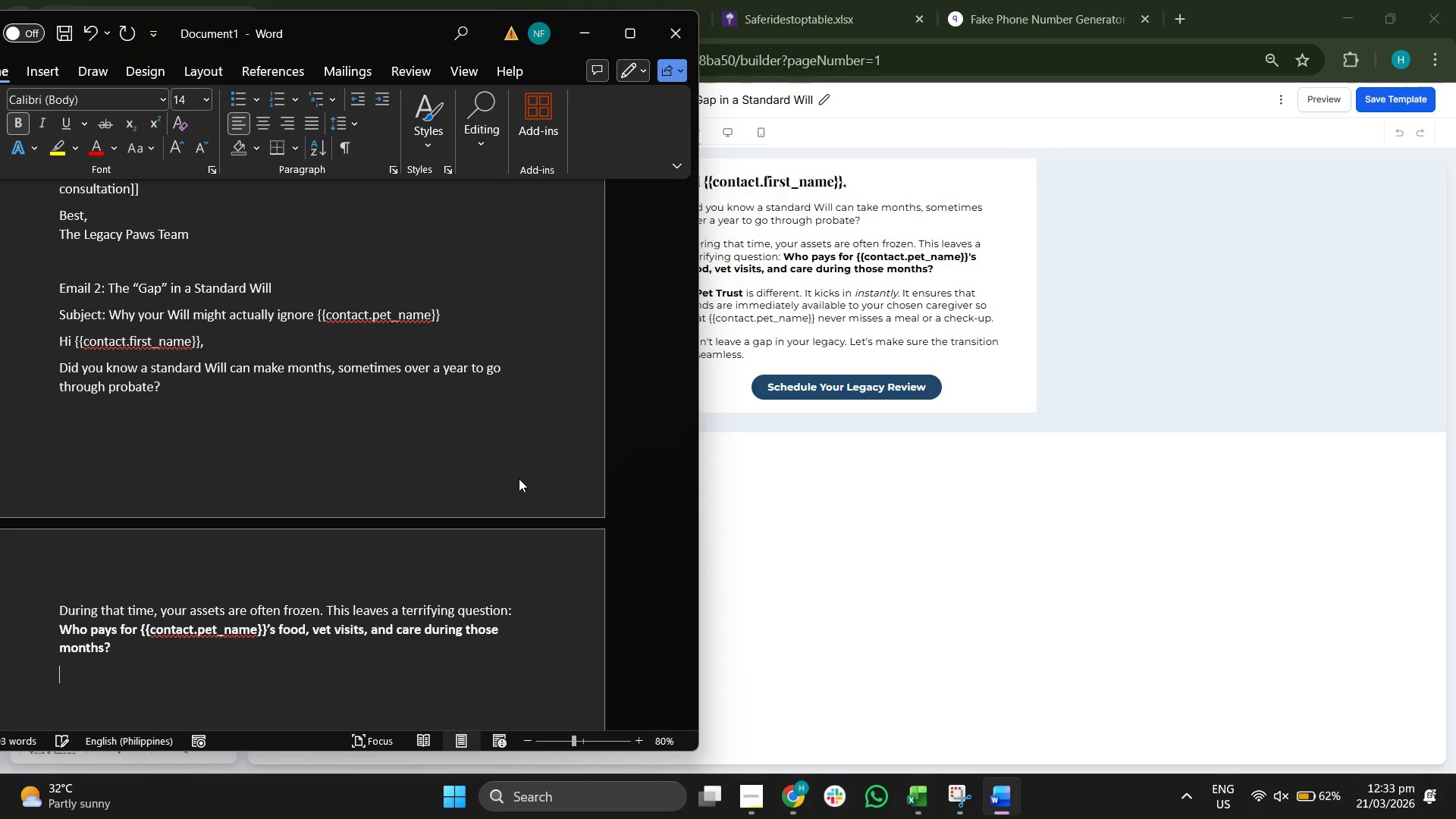 
key(Control+B)
 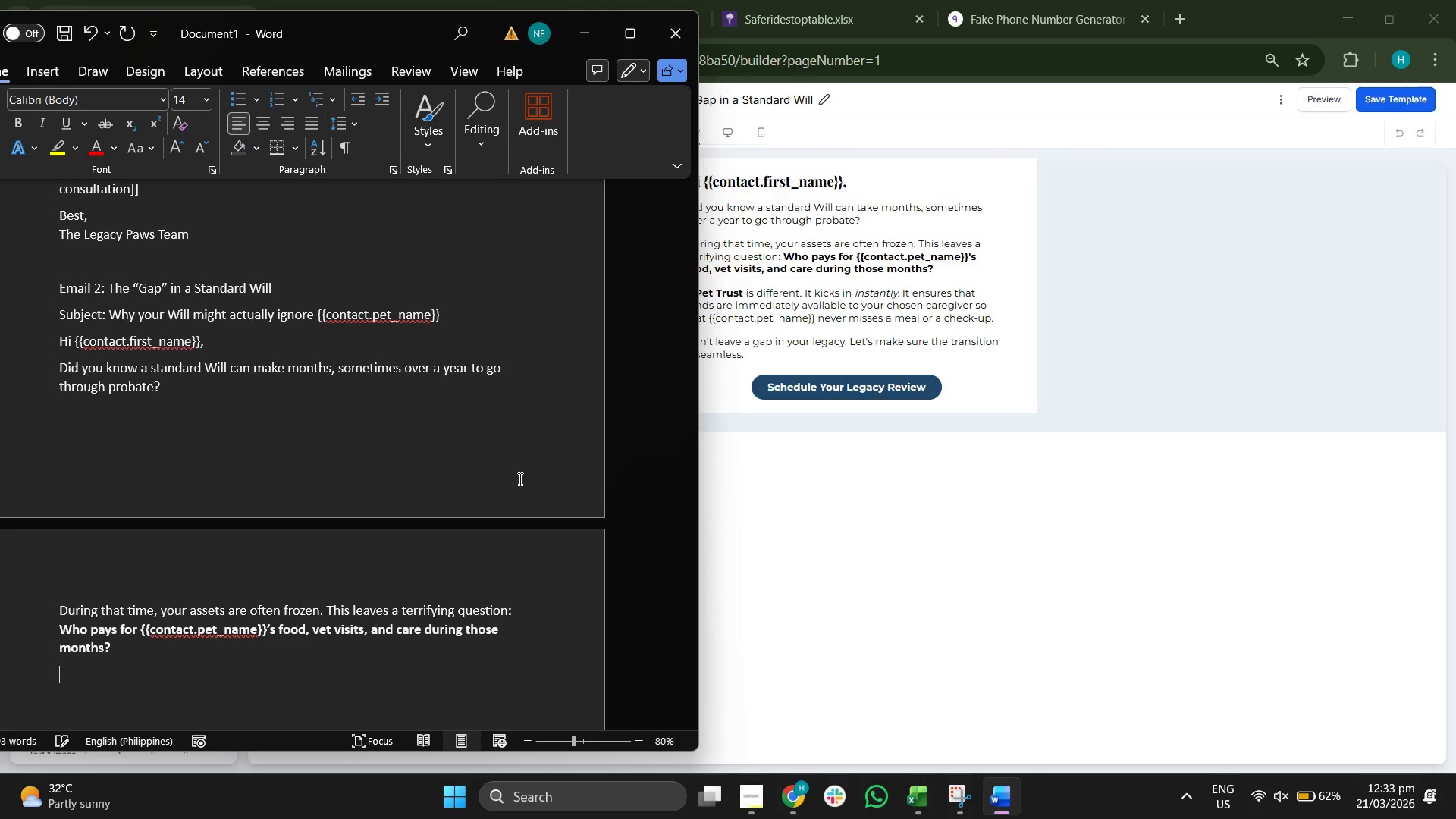 
key(CapsLock)
 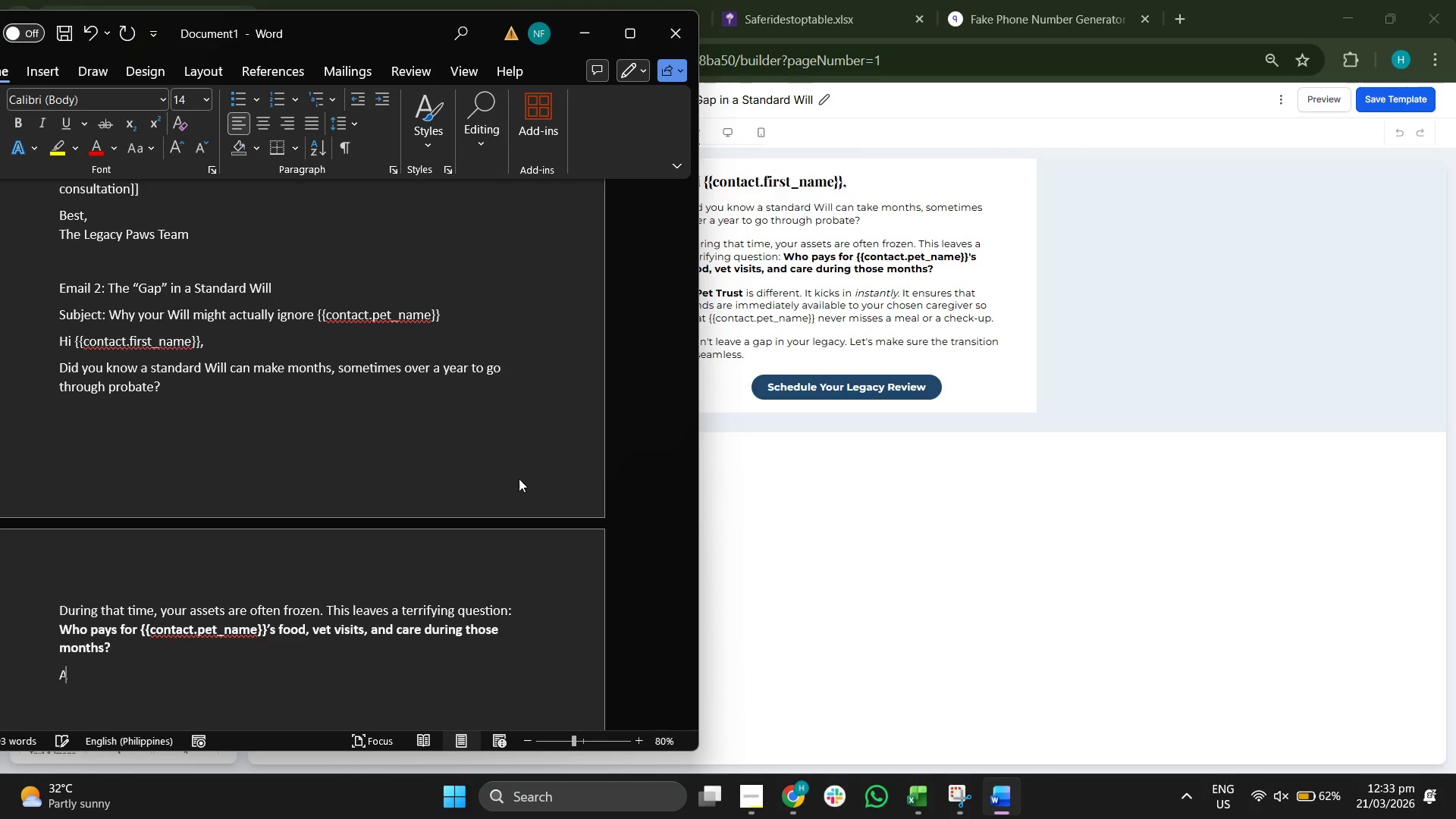 
key(A)
 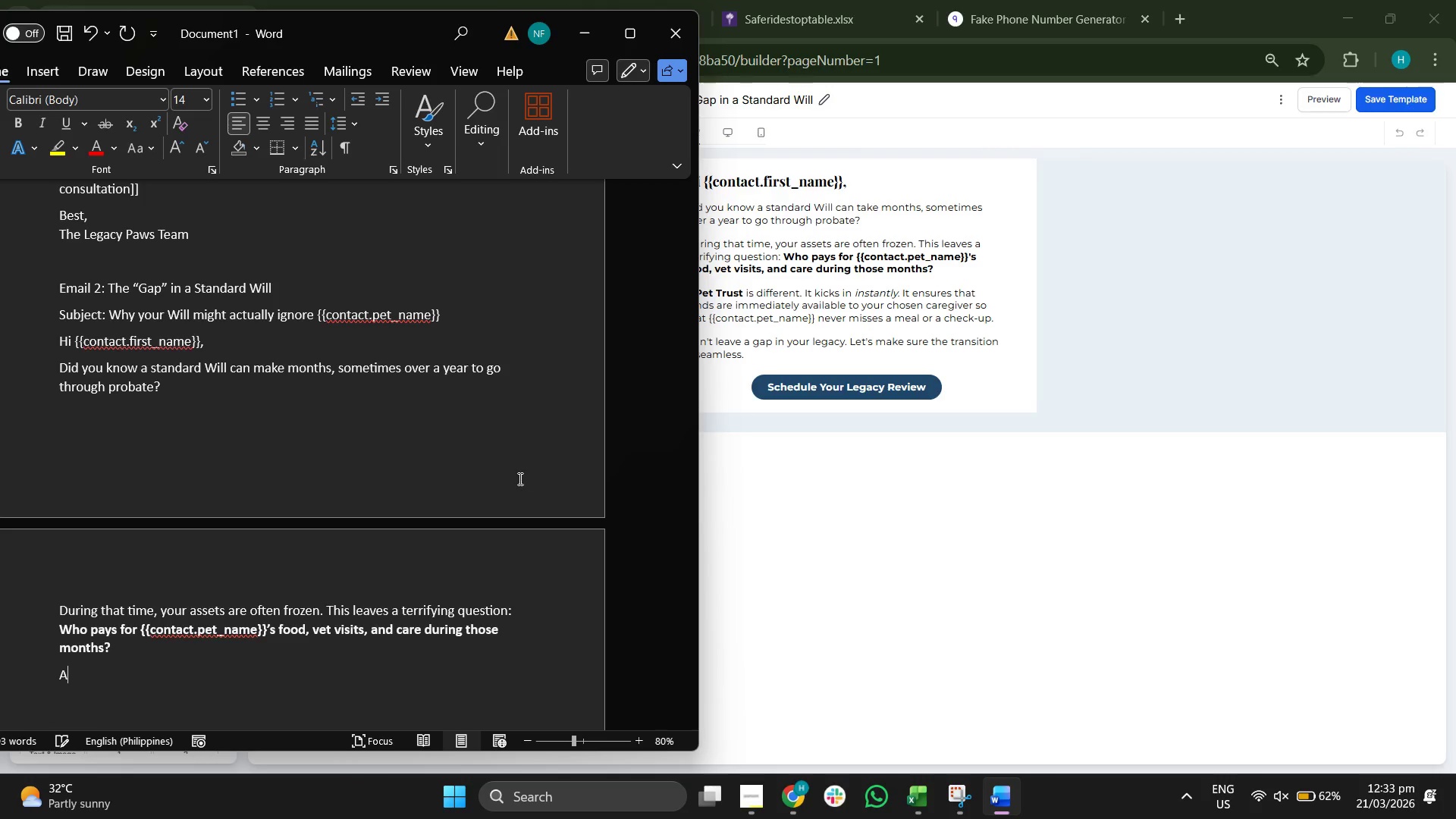 
key(CapsLock)
 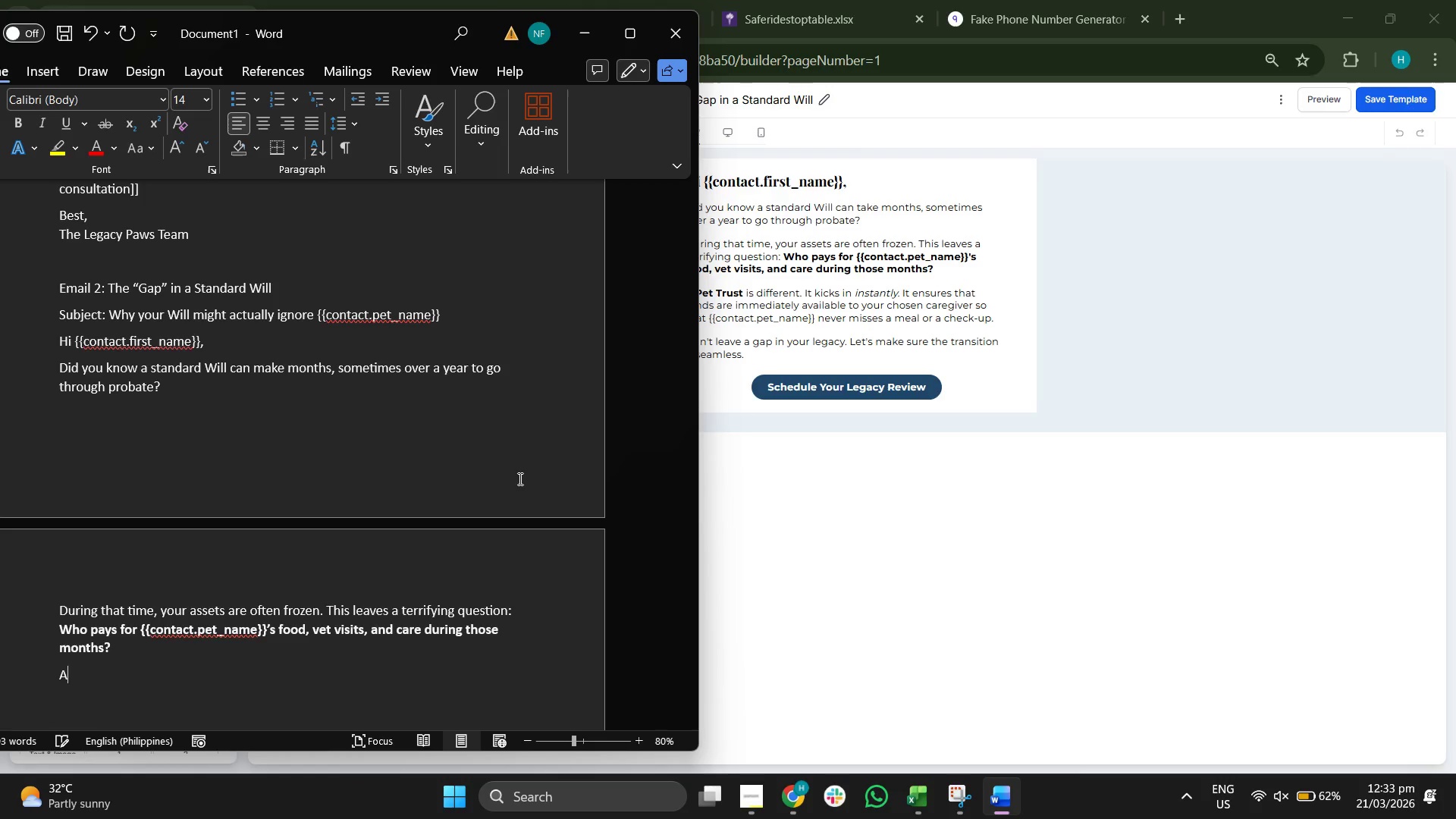 
key(Space)
 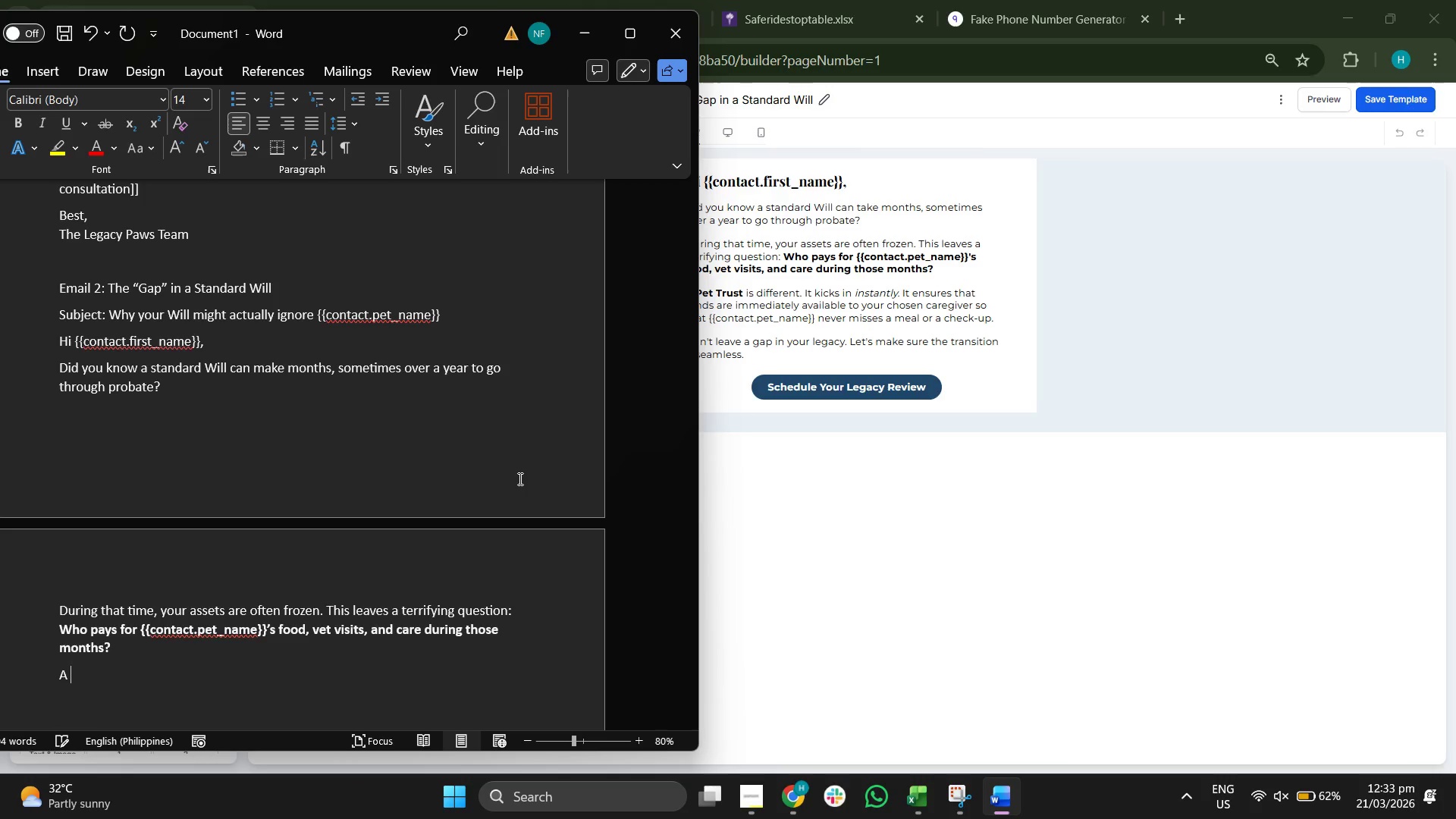 
key(CapsLock)
 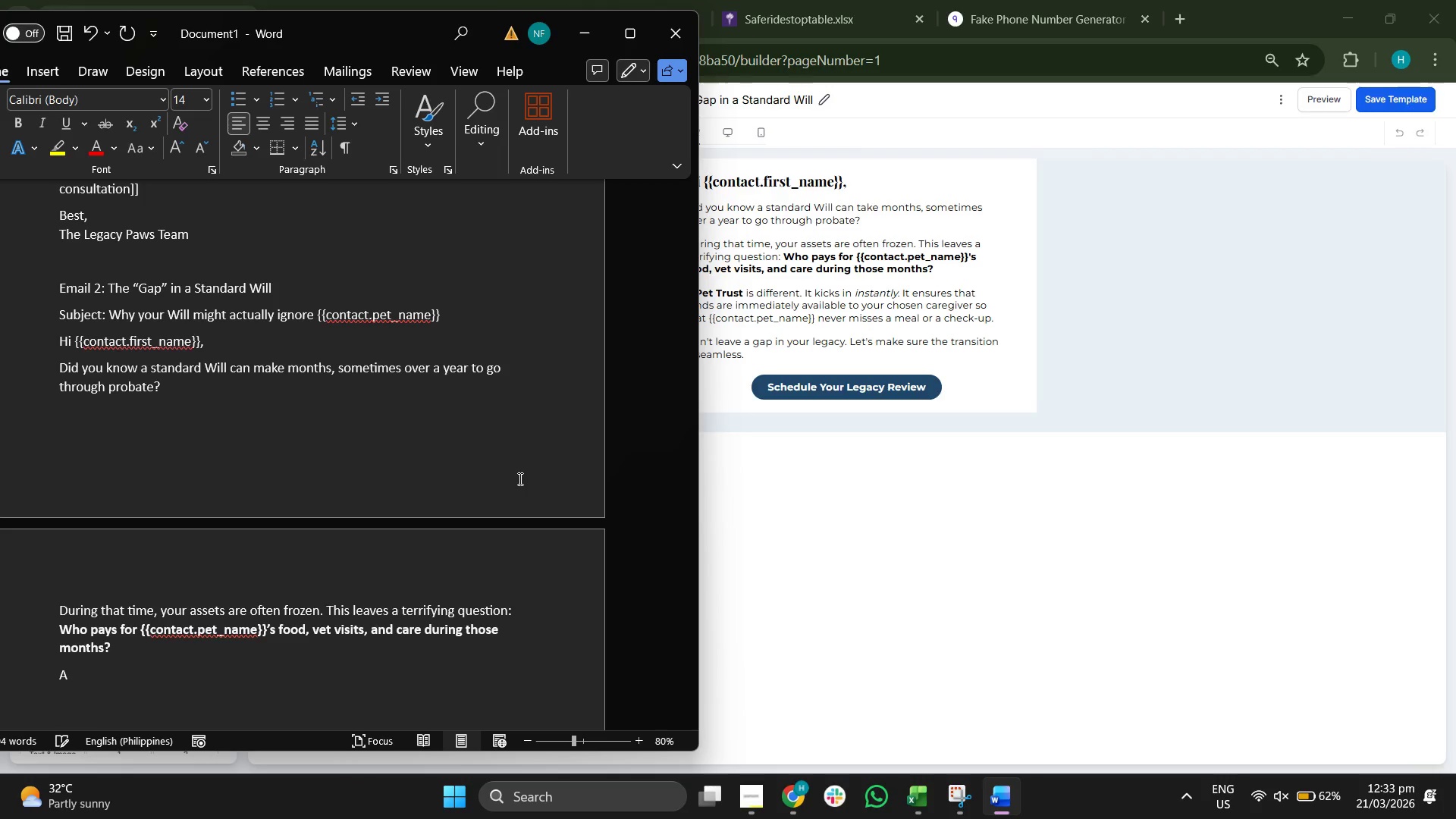 
key(Control+B)
 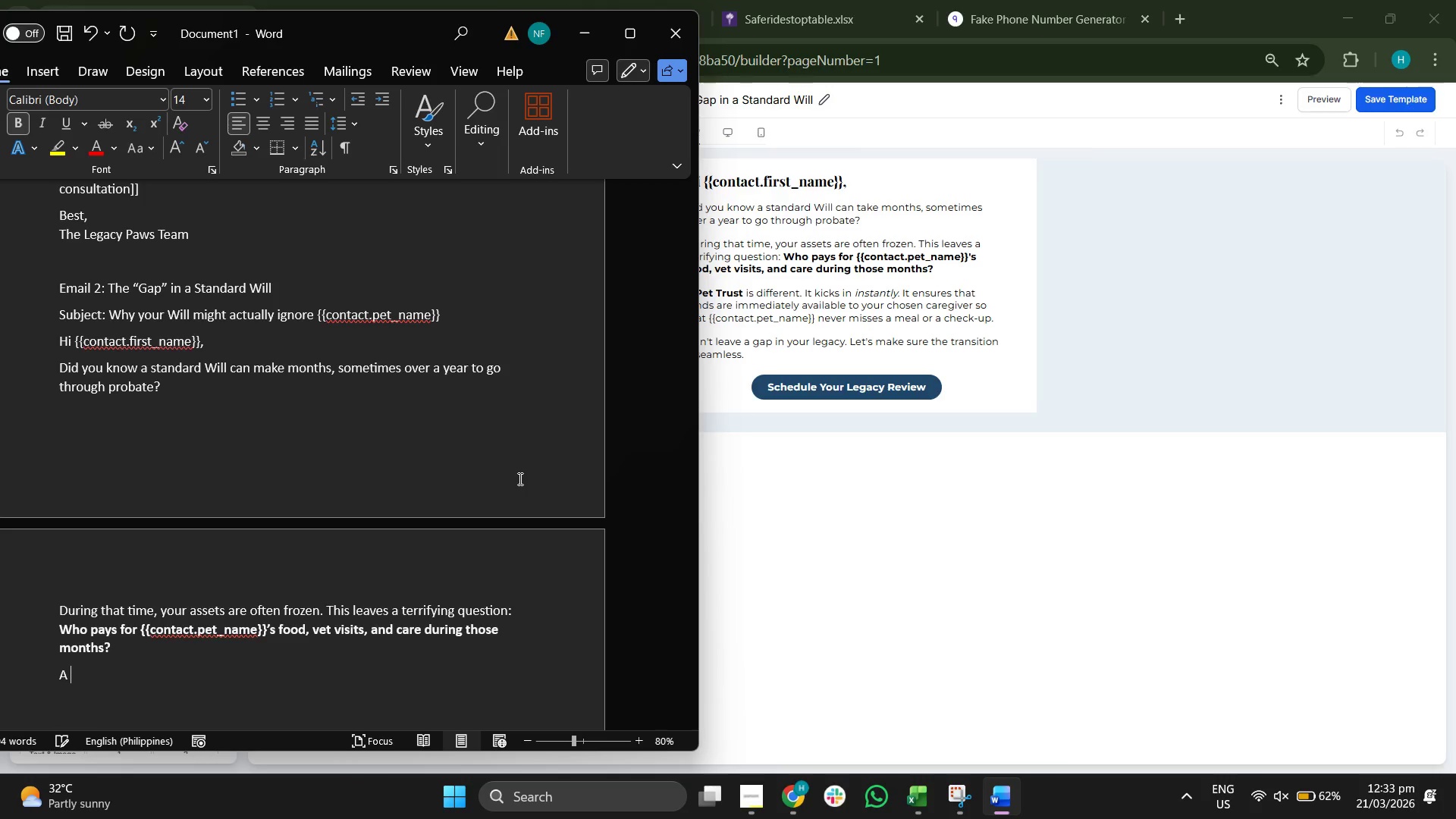 
type(p)
key(Backspace)
type(Pet Tust)
key(Backspace)
key(Backspace)
key(Backspace)
type(rust )
 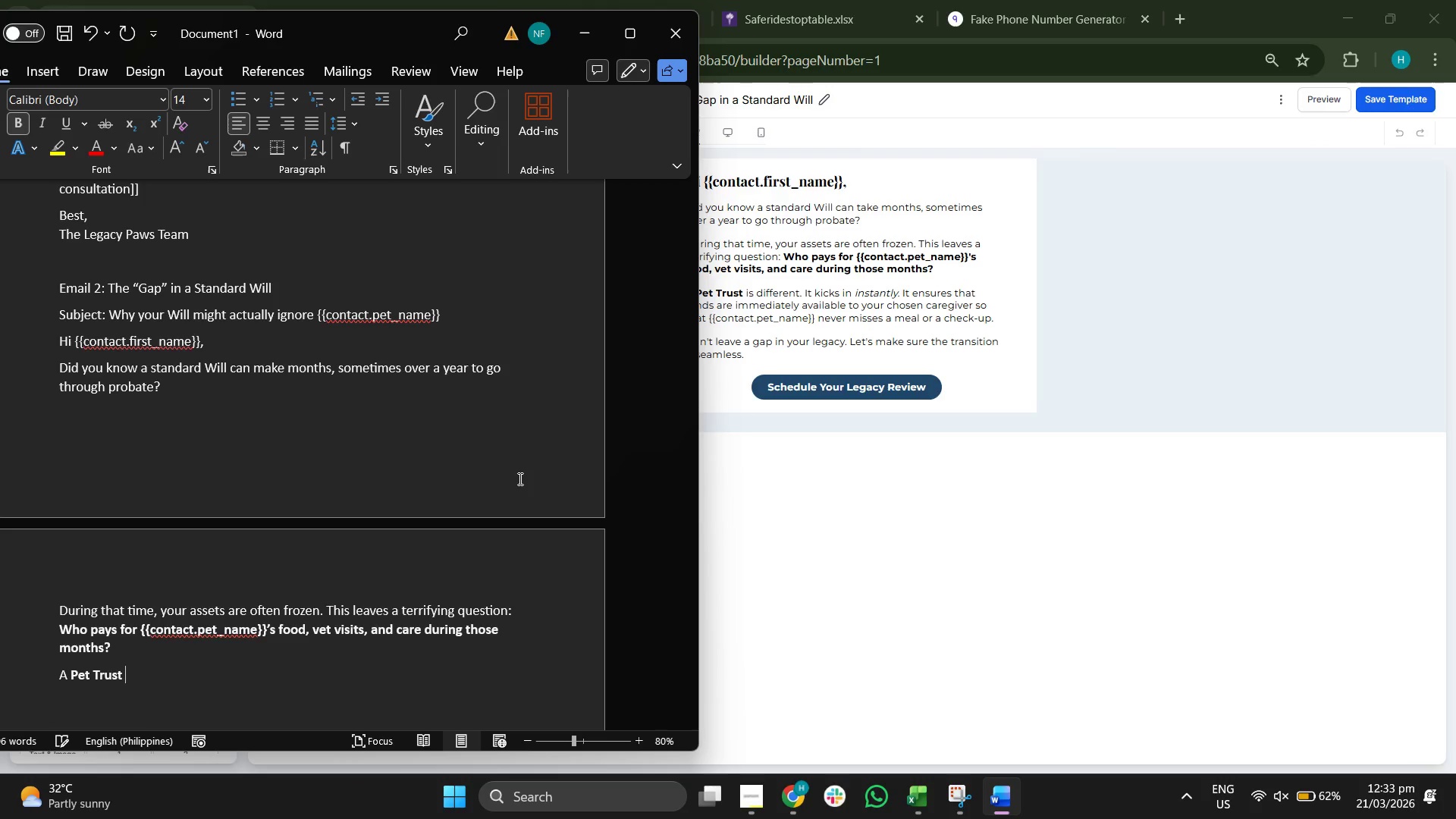 
key(Control+B)
 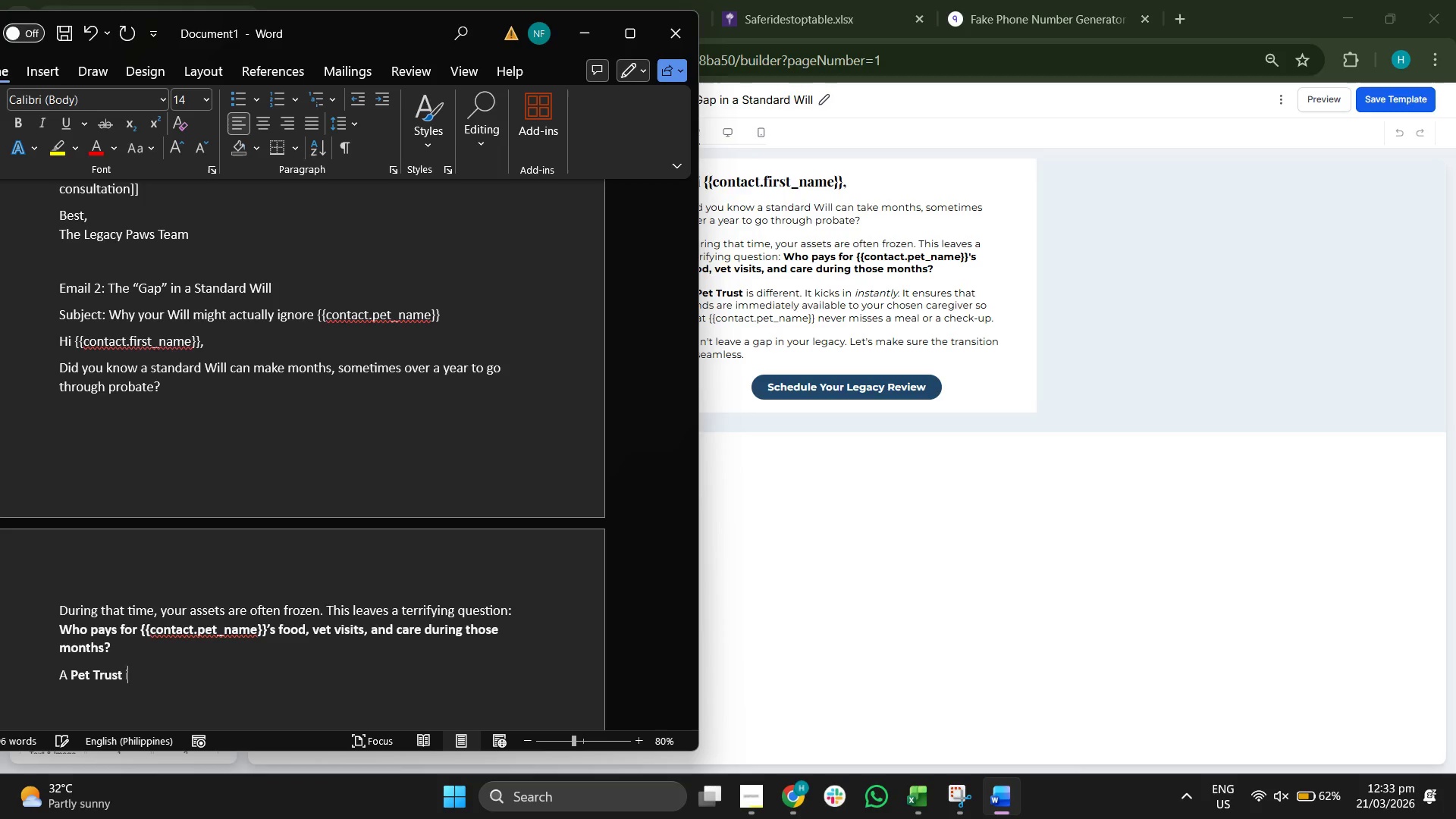 
type(is dieff)
key(Backspace)
key(Backspace)
key(Backspace)
type(fferent. It kicks in )
 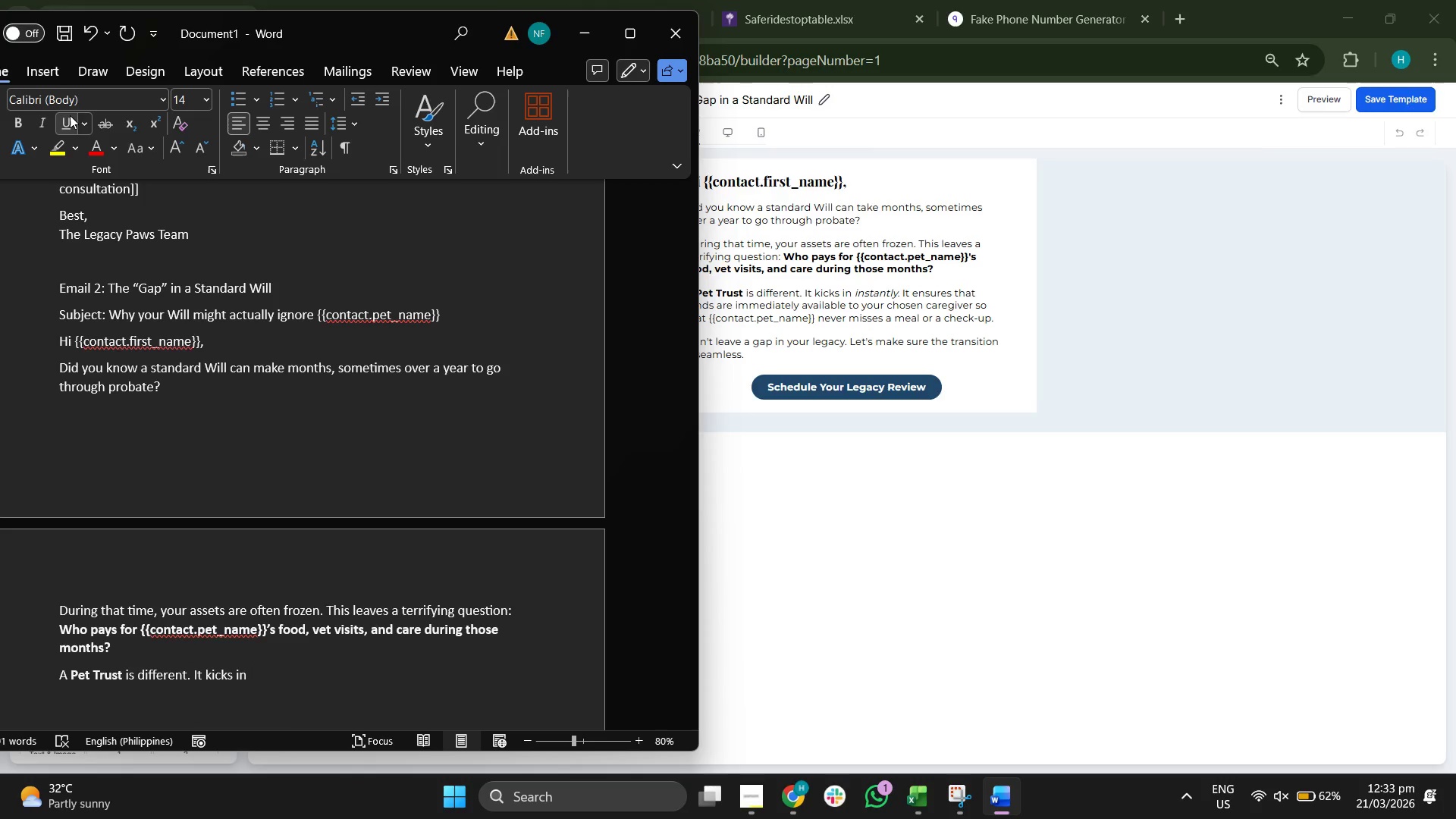 
left_click([42, 121])
 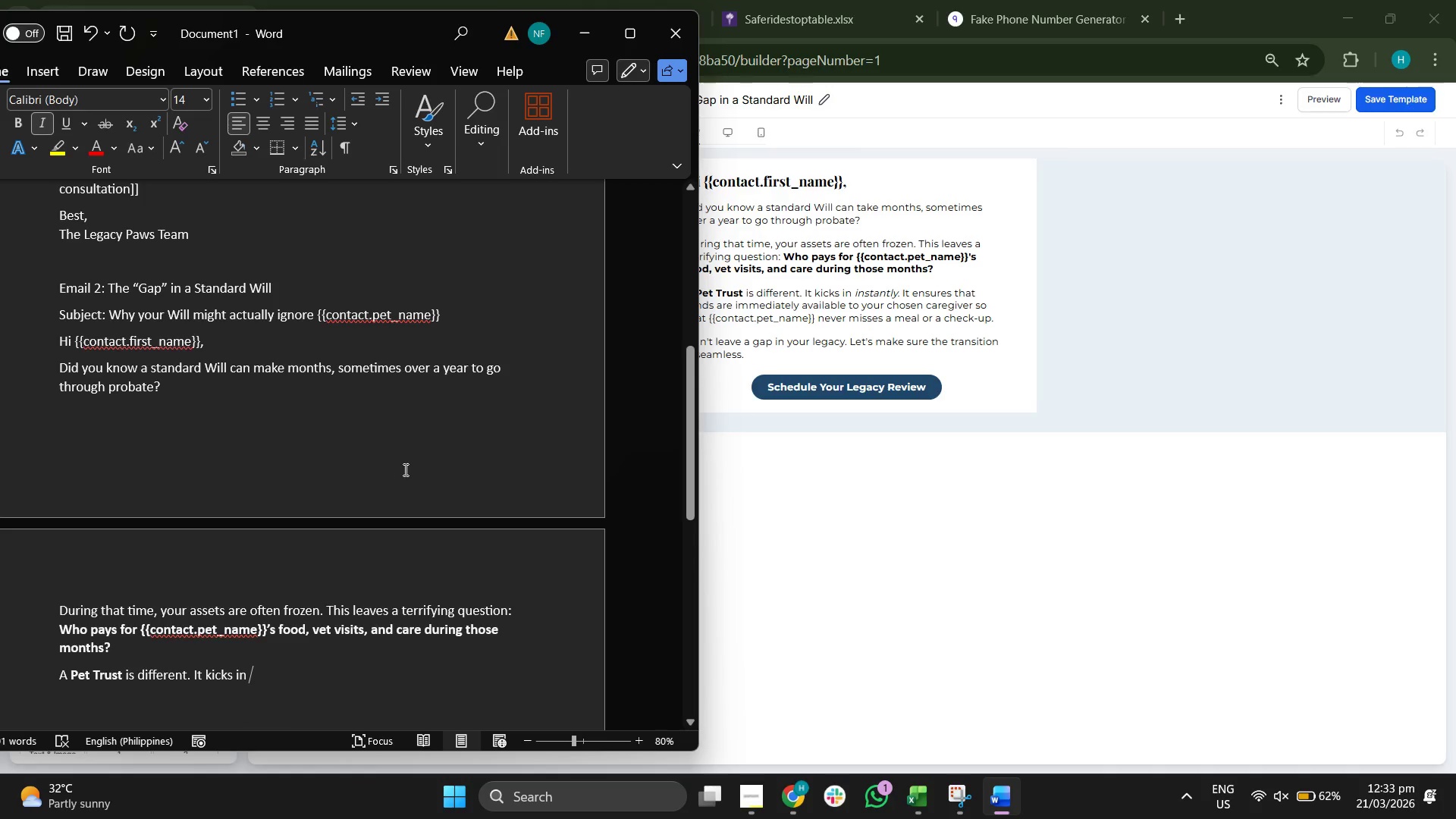 
type(instanyl)
key(Backspace)
key(Backspace)
type(tly. It )
key(Backspace)
key(Backspace)
key(Backspace)
 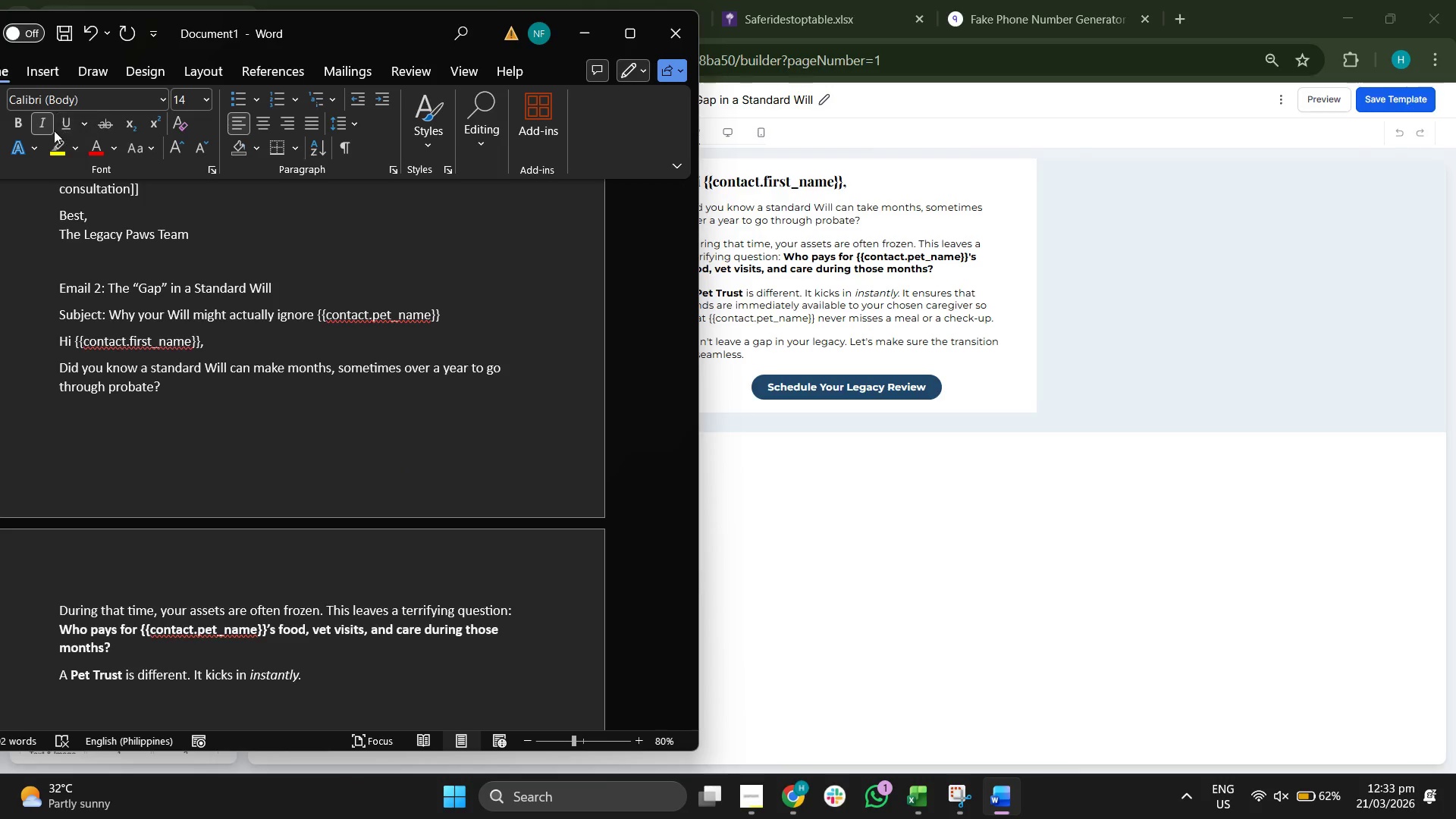 
left_click([46, 127])
 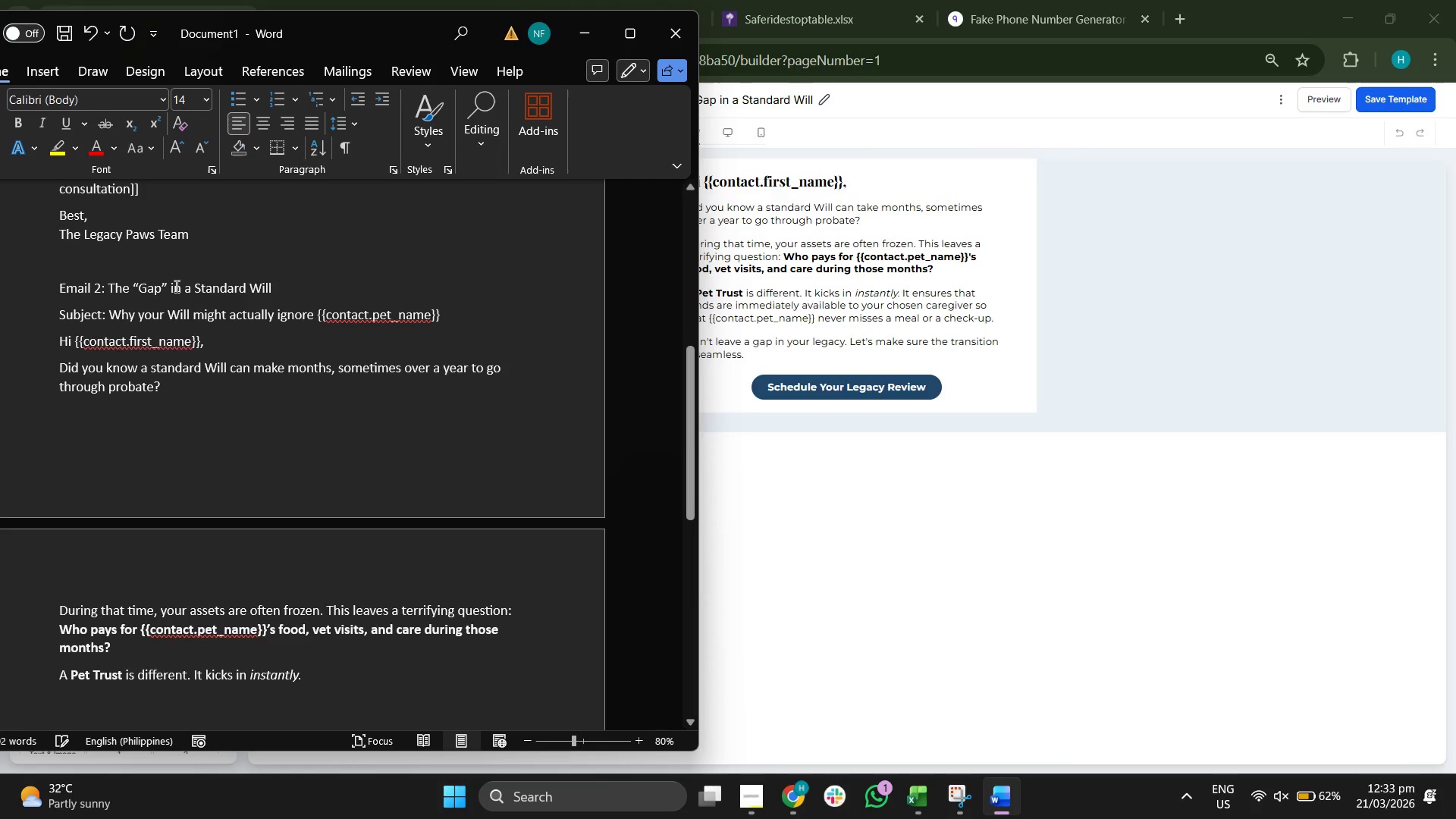 
type(It ensures that u)
key(Backspace)
type(fnds)
key(Backspace)
type(=)
key(Backspace)
key(Backspace)
key(Backspace)
type(unds are e)
key(Backspace)
type(immediately available to your chosen carei)
key(Backspace)
type(gier)
key(Backspace)
key(Backspace)
type(ver so that m)
key(Backspace)
type({{contact.pet_name}} never misses a meal or ac)
key(Backspace)
type( ceh)
key(Backspace)
key(Backspace)
type(hck)
key(Backspace)
key(Backspace)
type(eck-up)
 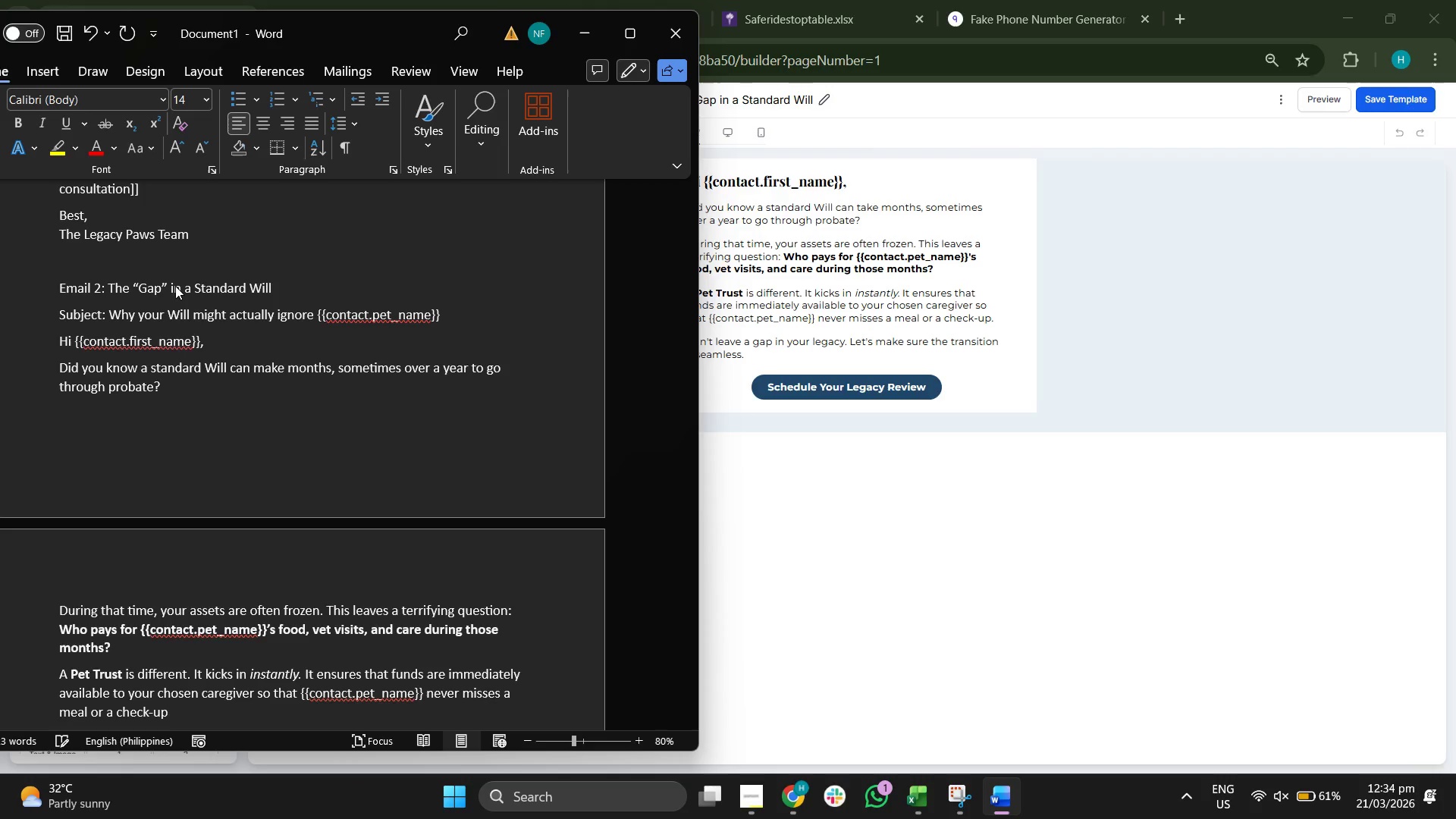 
key(Enter)
 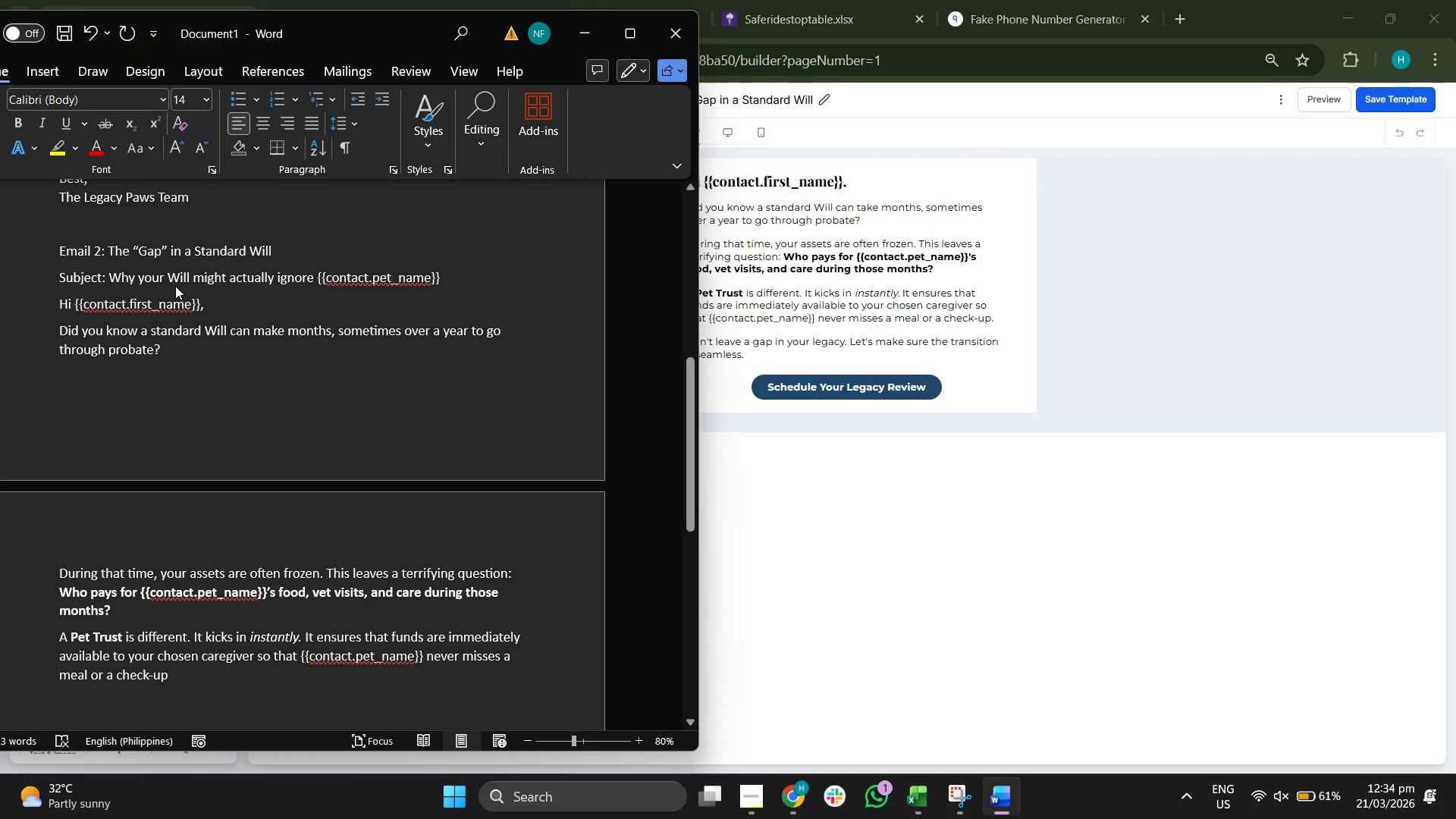 
scroll: coordinate [175, 286], scroll_direction: down, amount: 4.0
 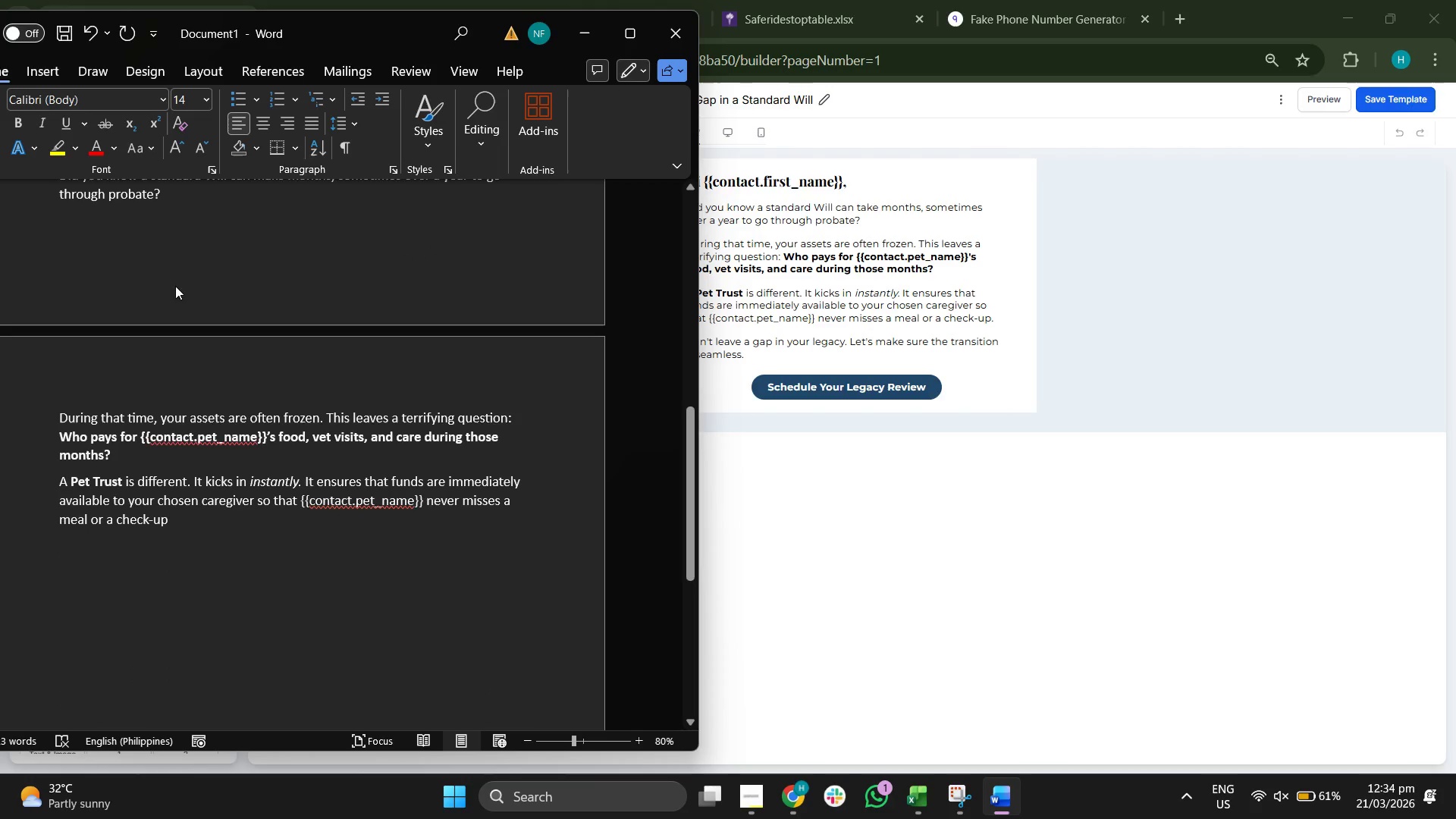 
type(Don't leave a gap in your legacy. l)
key(Backspace)
type(Let's make sure the transition is seamless.)
 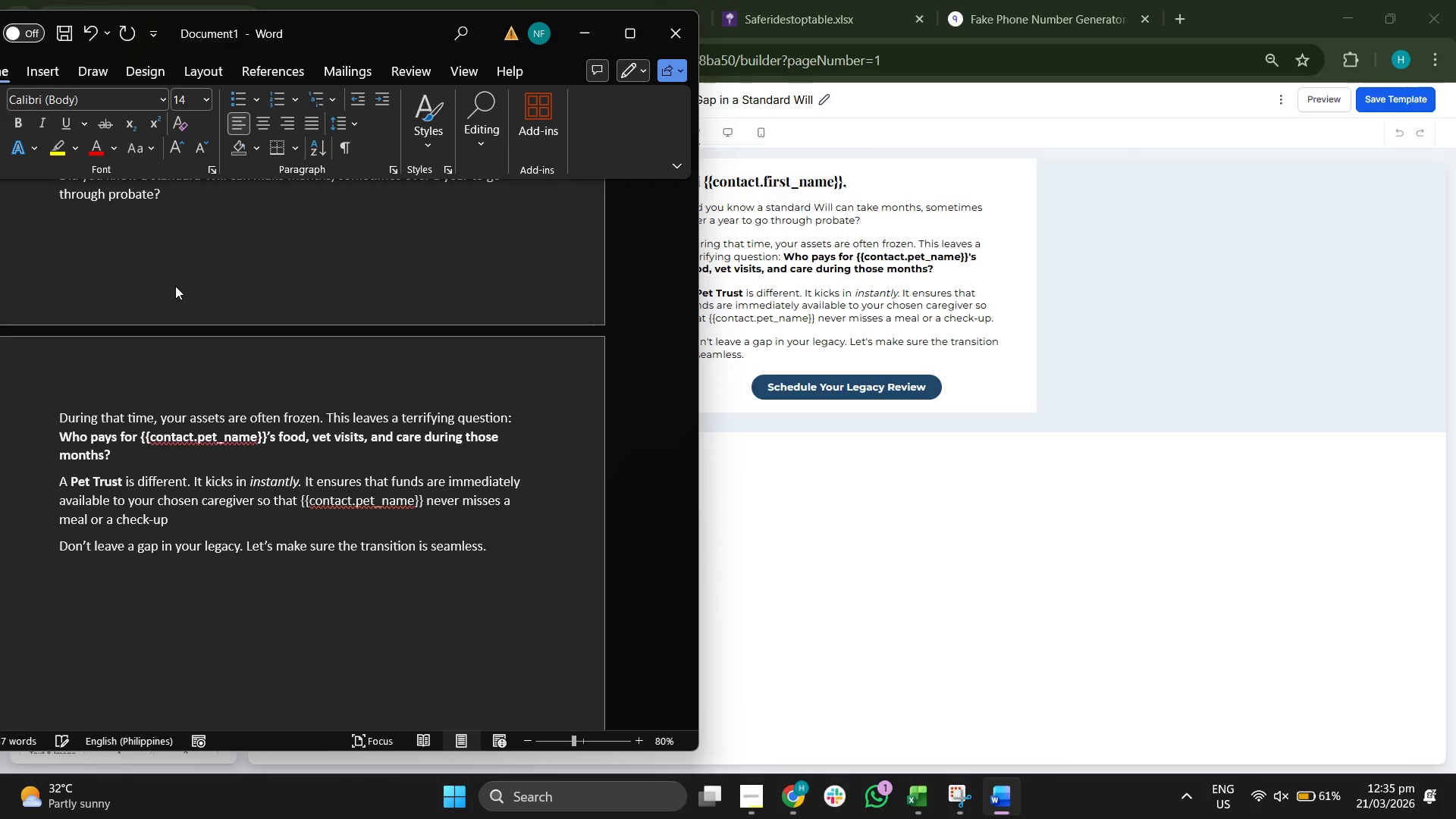 
key(Enter)
 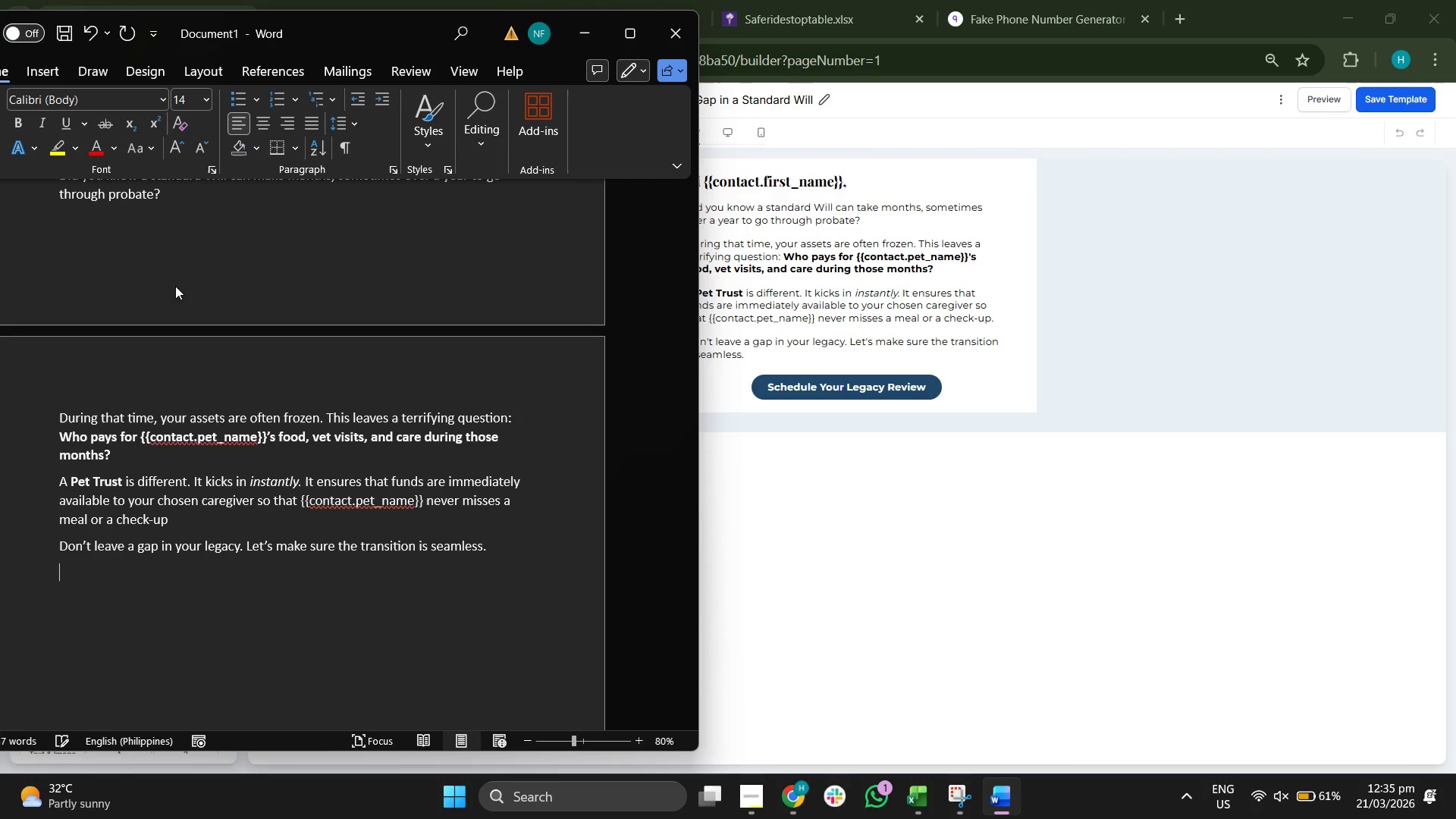 
key(Enter)
 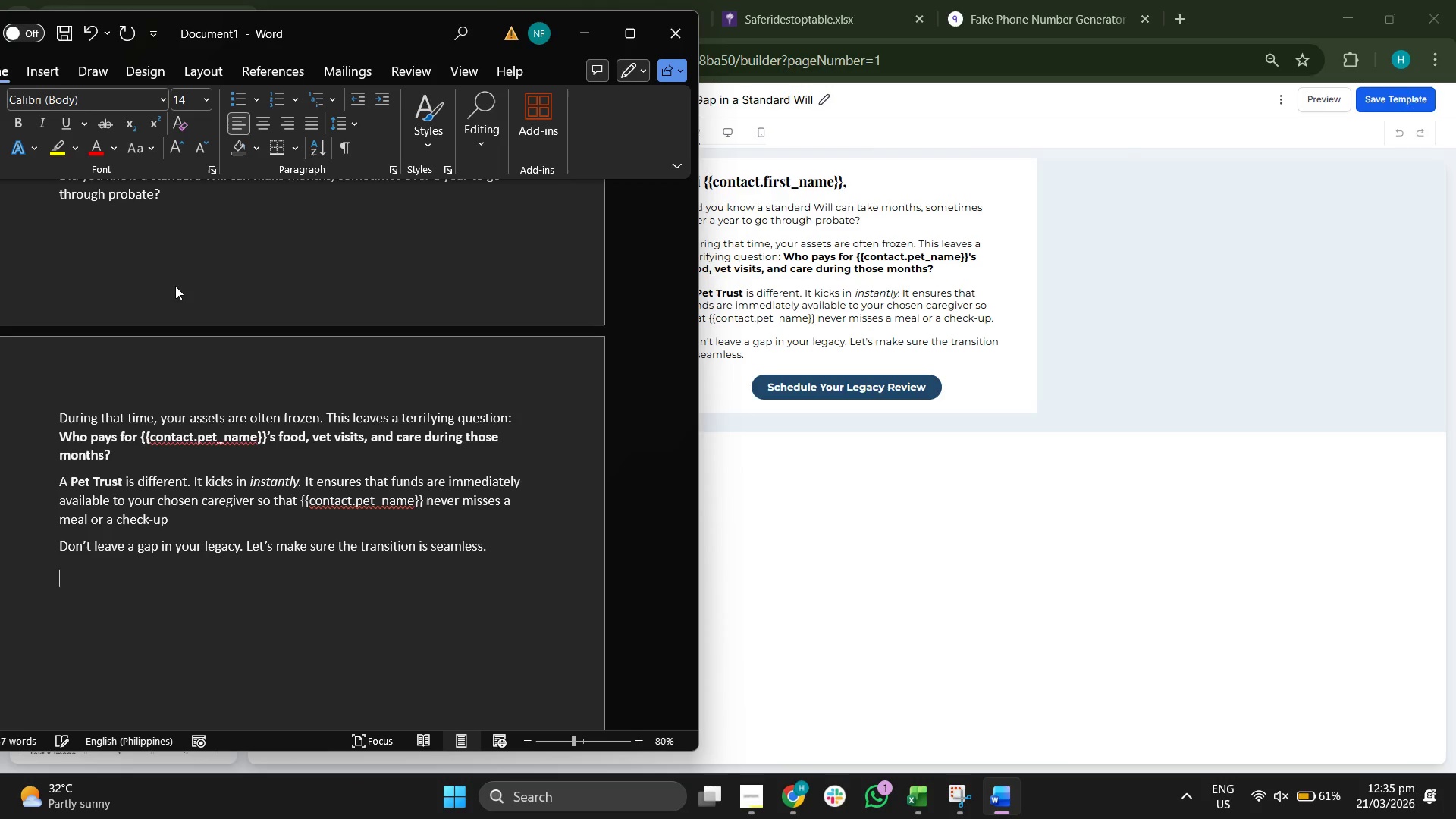 
key(Backspace)
type([[)
key(Backspace)
type(but)
key(Backspace)
key(Backspace)
key(Backspace)
type(Button: Shec)
key(Backspace)
key(Backspace)
key(Backspace)
type(chedule Yu)
key(Backspace)
type(our Legacy Review][trigger links: Booking s)
key(Backspace)
type(consultation)
 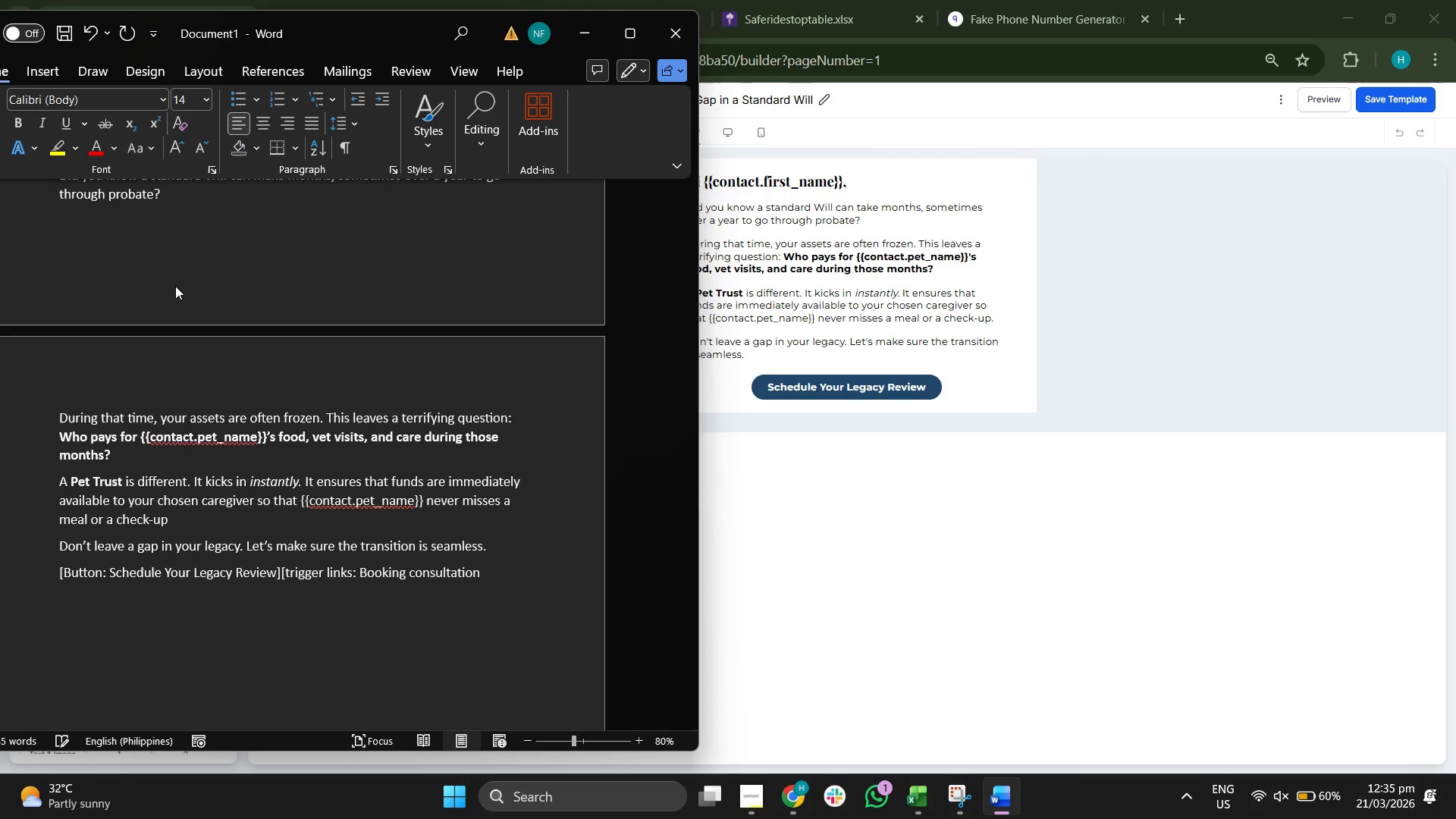 
scroll: coordinate [175, 286], scroll_direction: up, amount: 10.0
 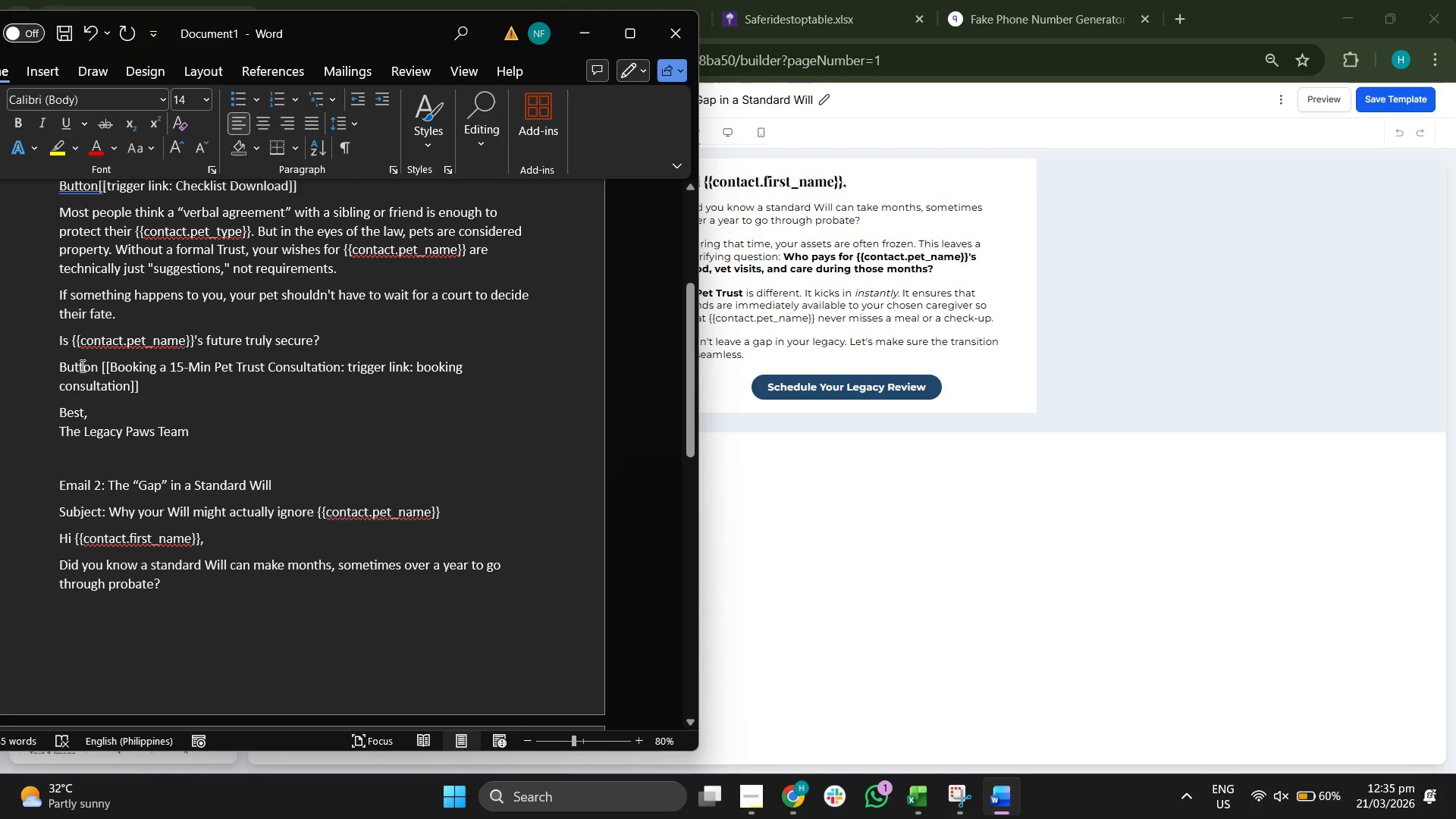 
left_click([60, 366])
 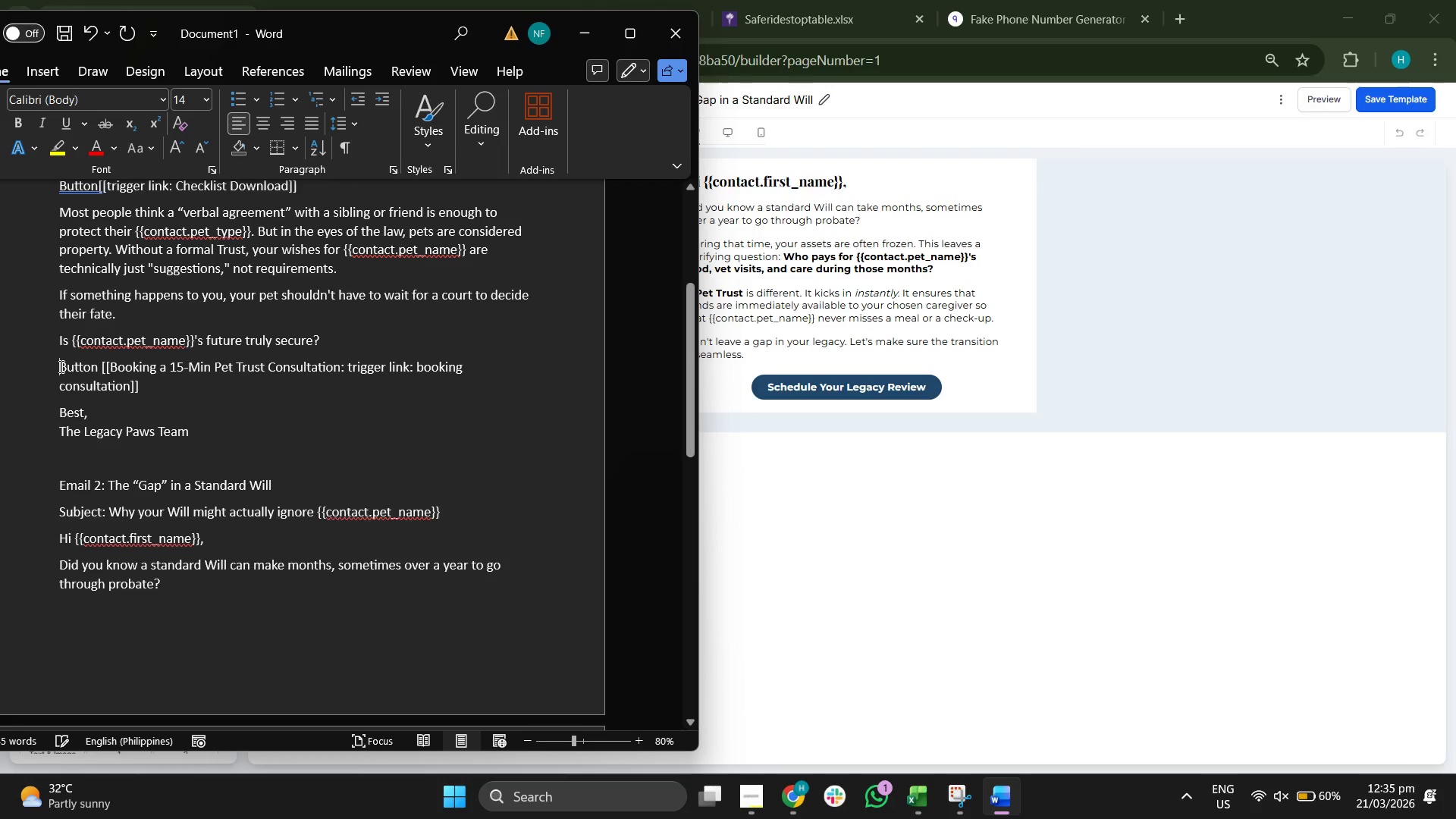 
key(BracketLeft)
 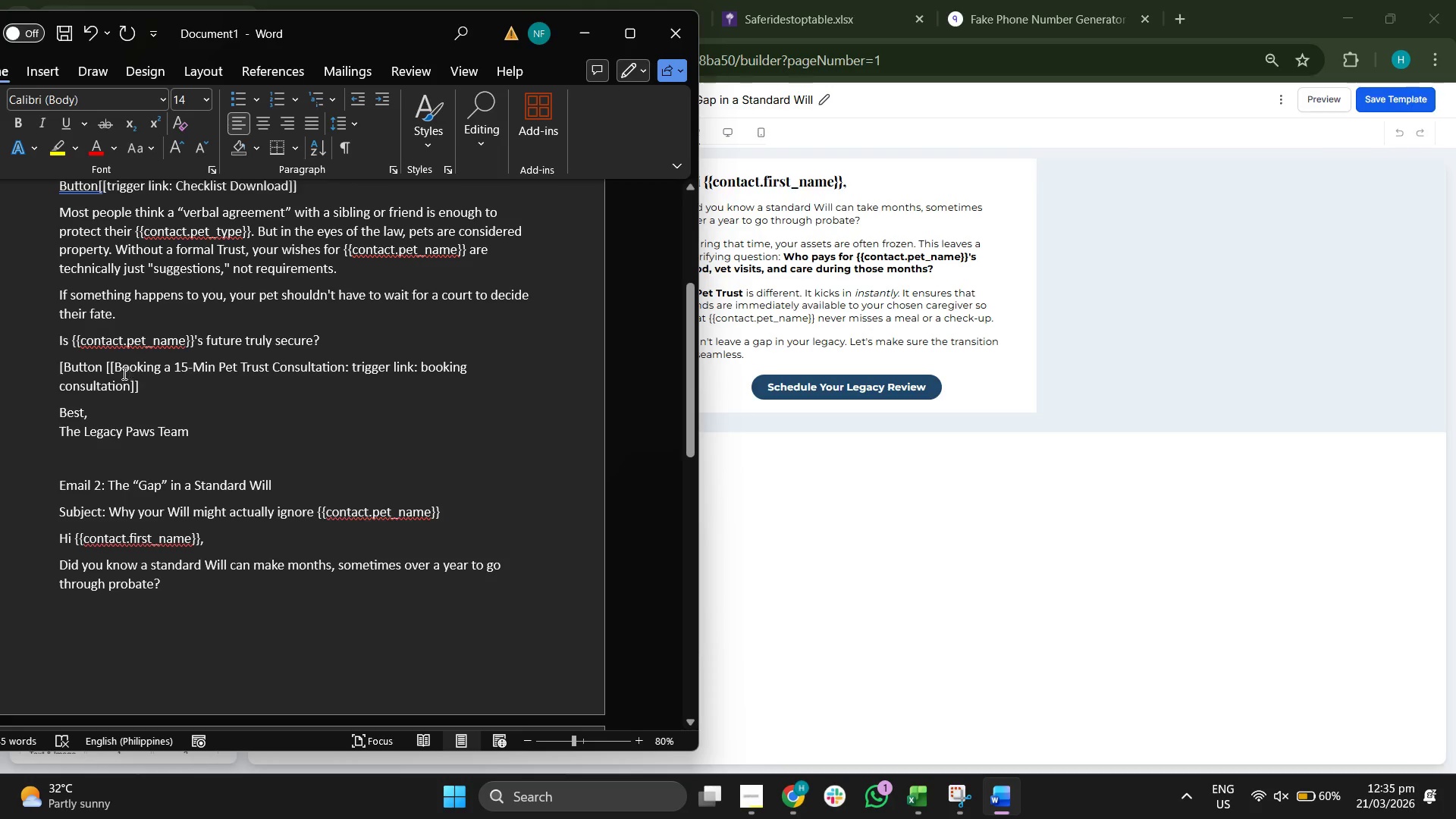 
left_click([111, 367])
 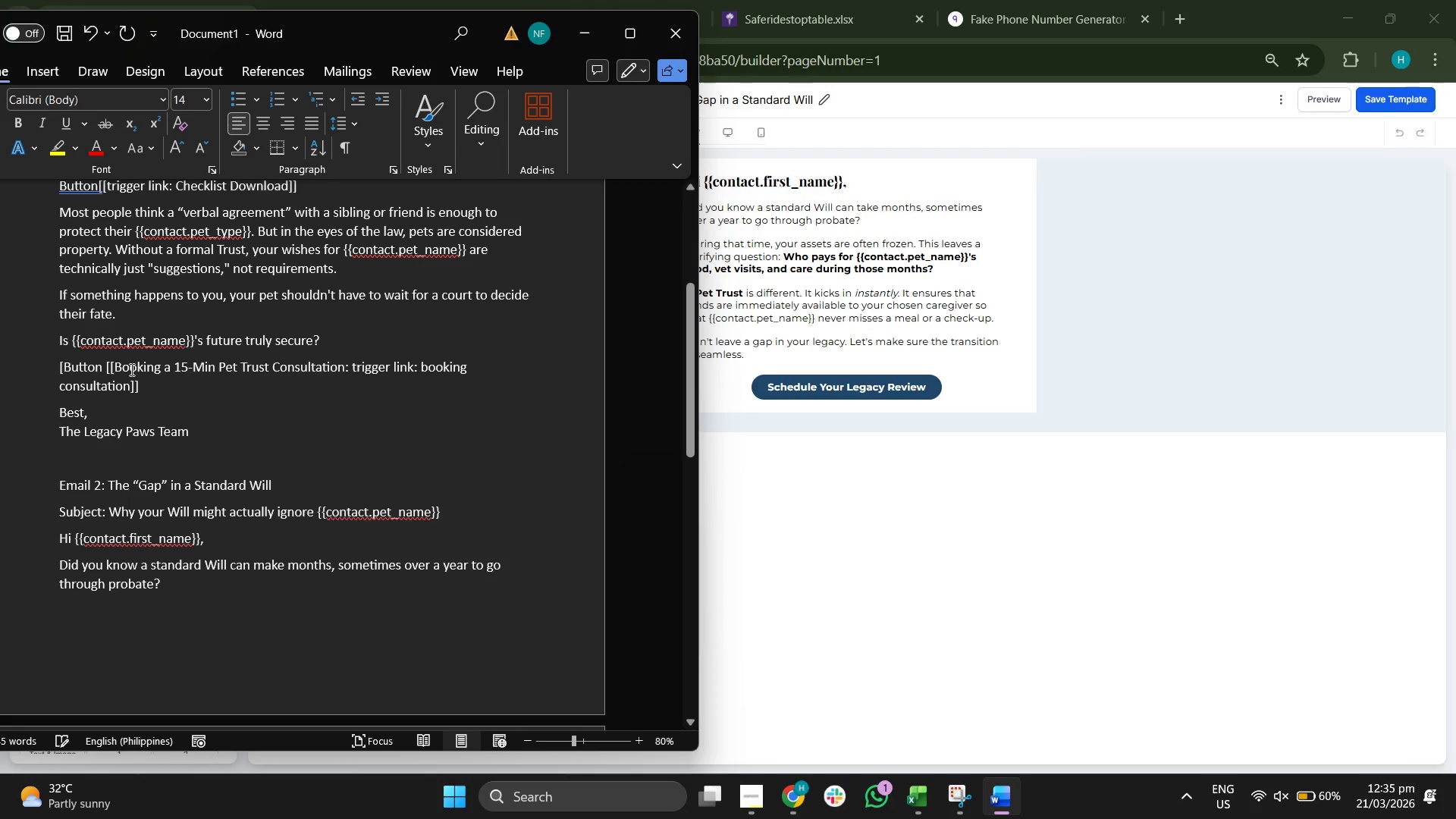 
key(ArrowRight)
 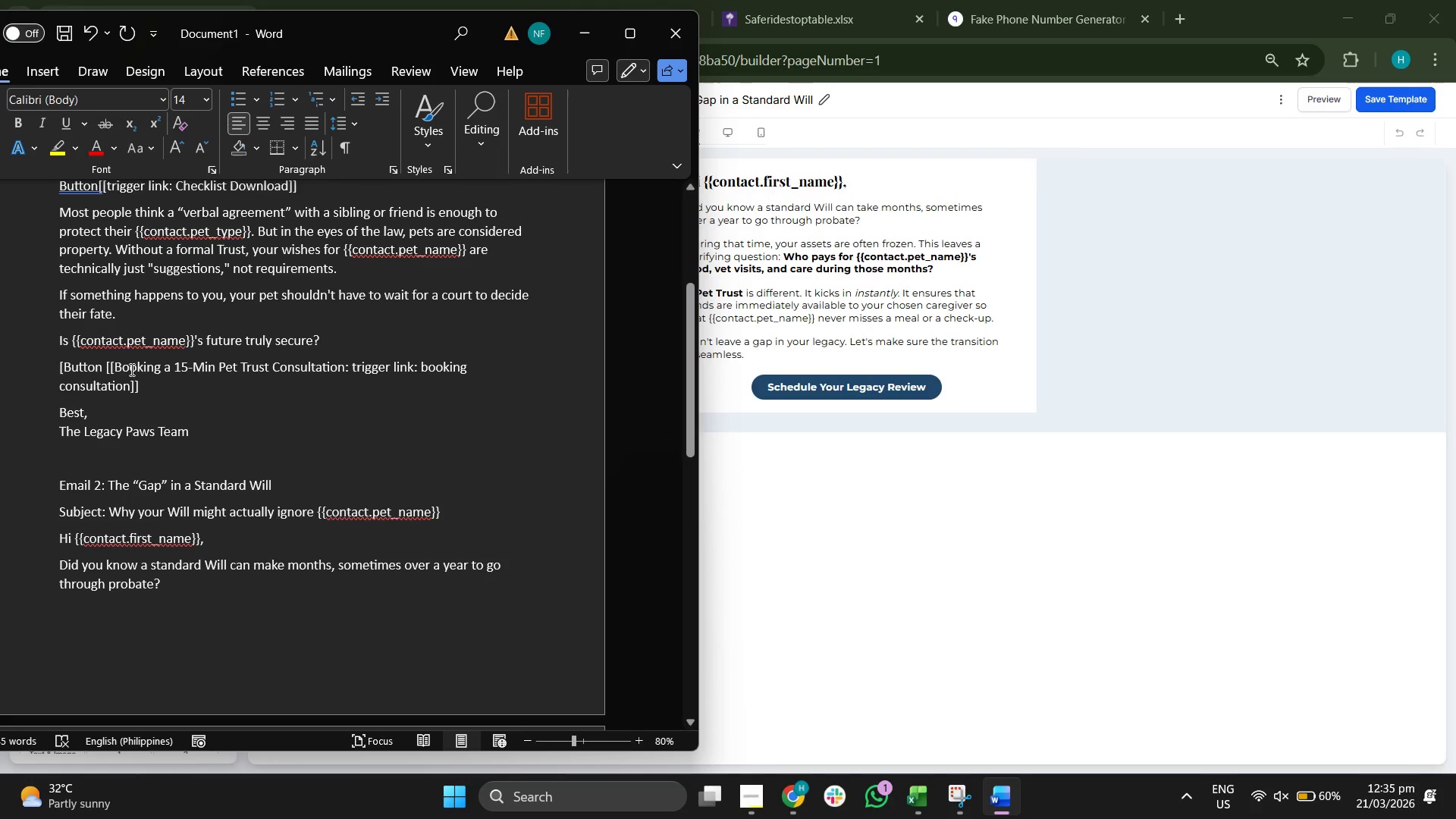 
key(Backspace)
 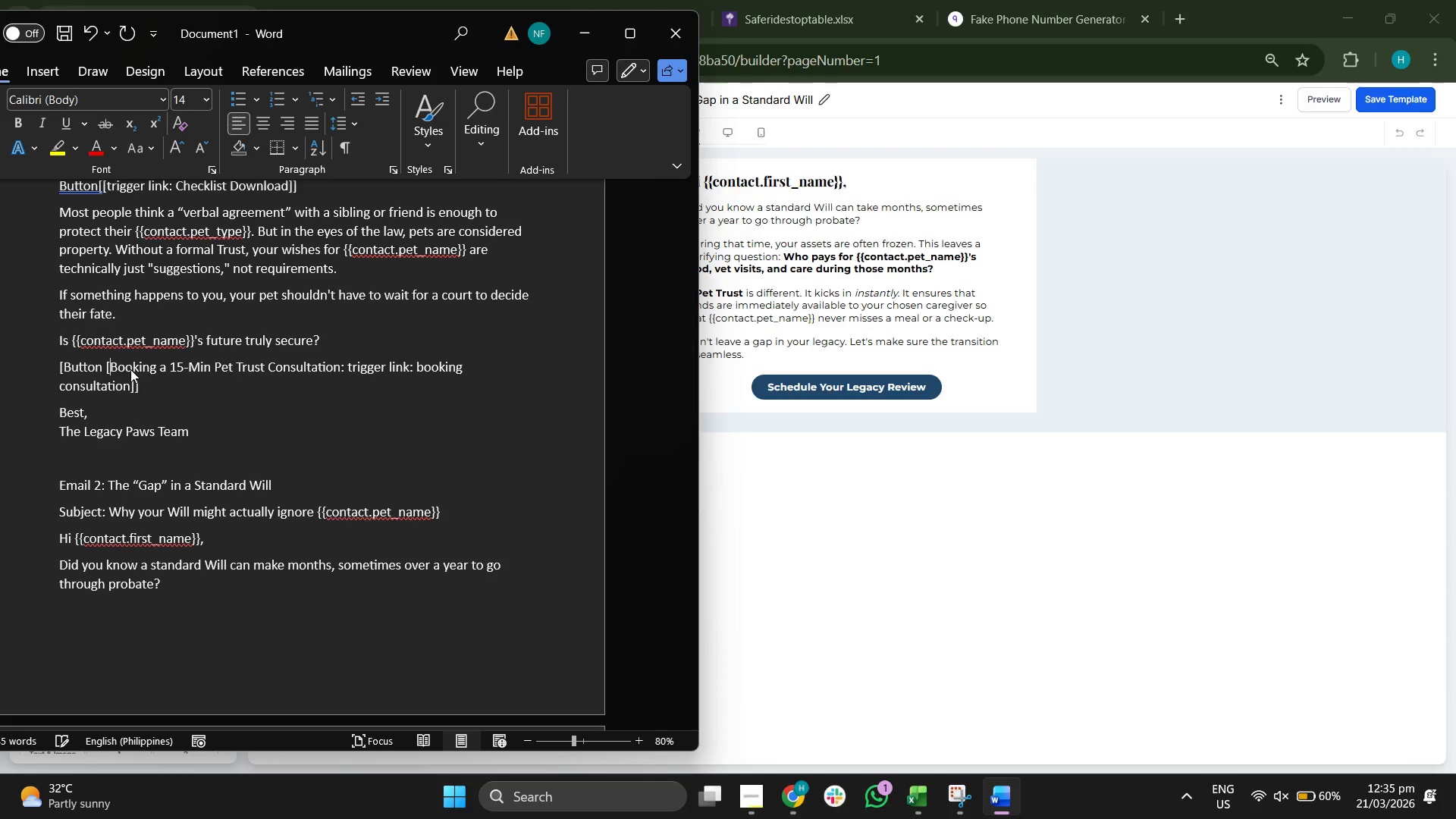 
key(Backspace)
 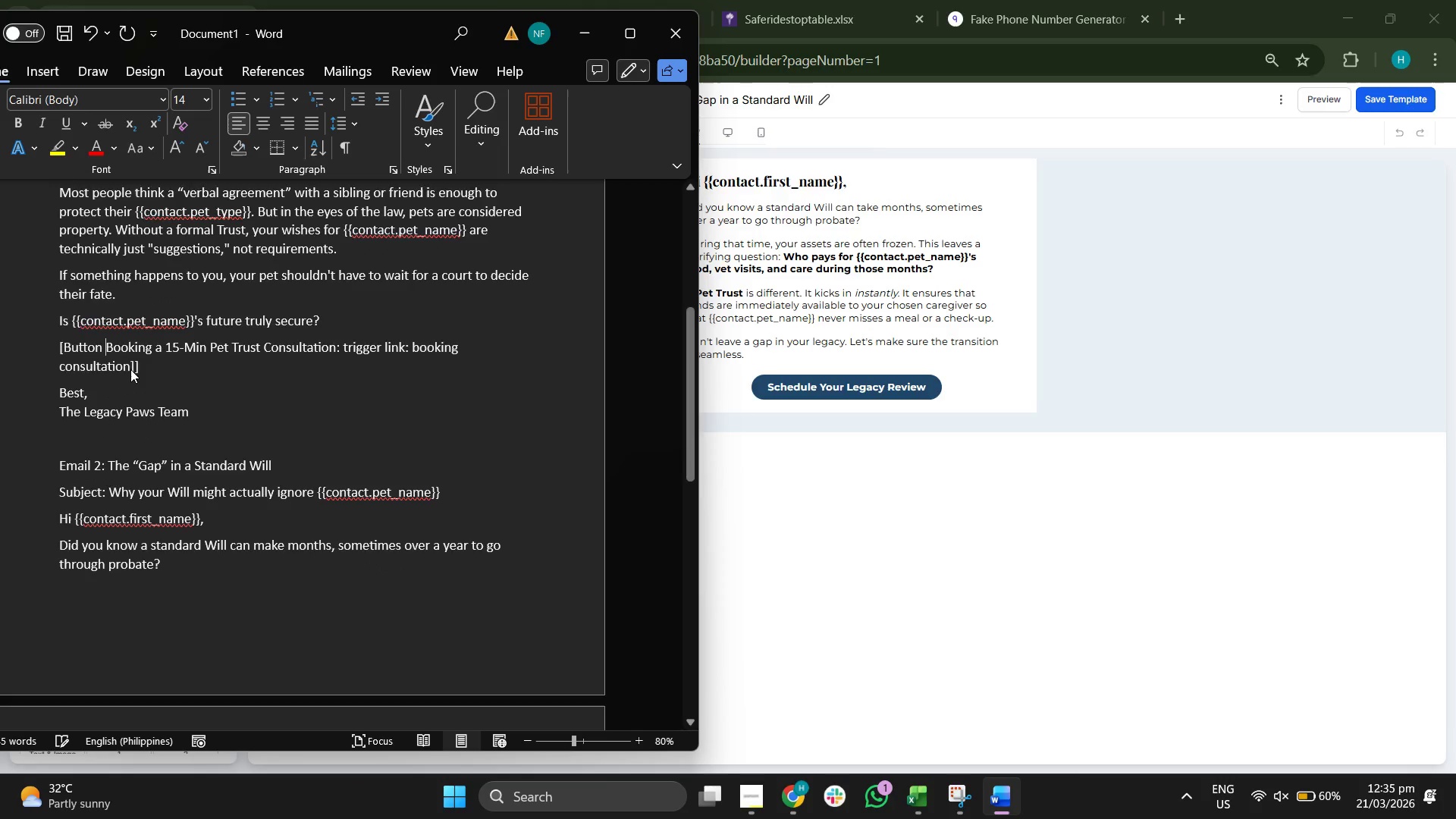 
scroll: coordinate [130, 369], scroll_direction: down, amount: 7.0
 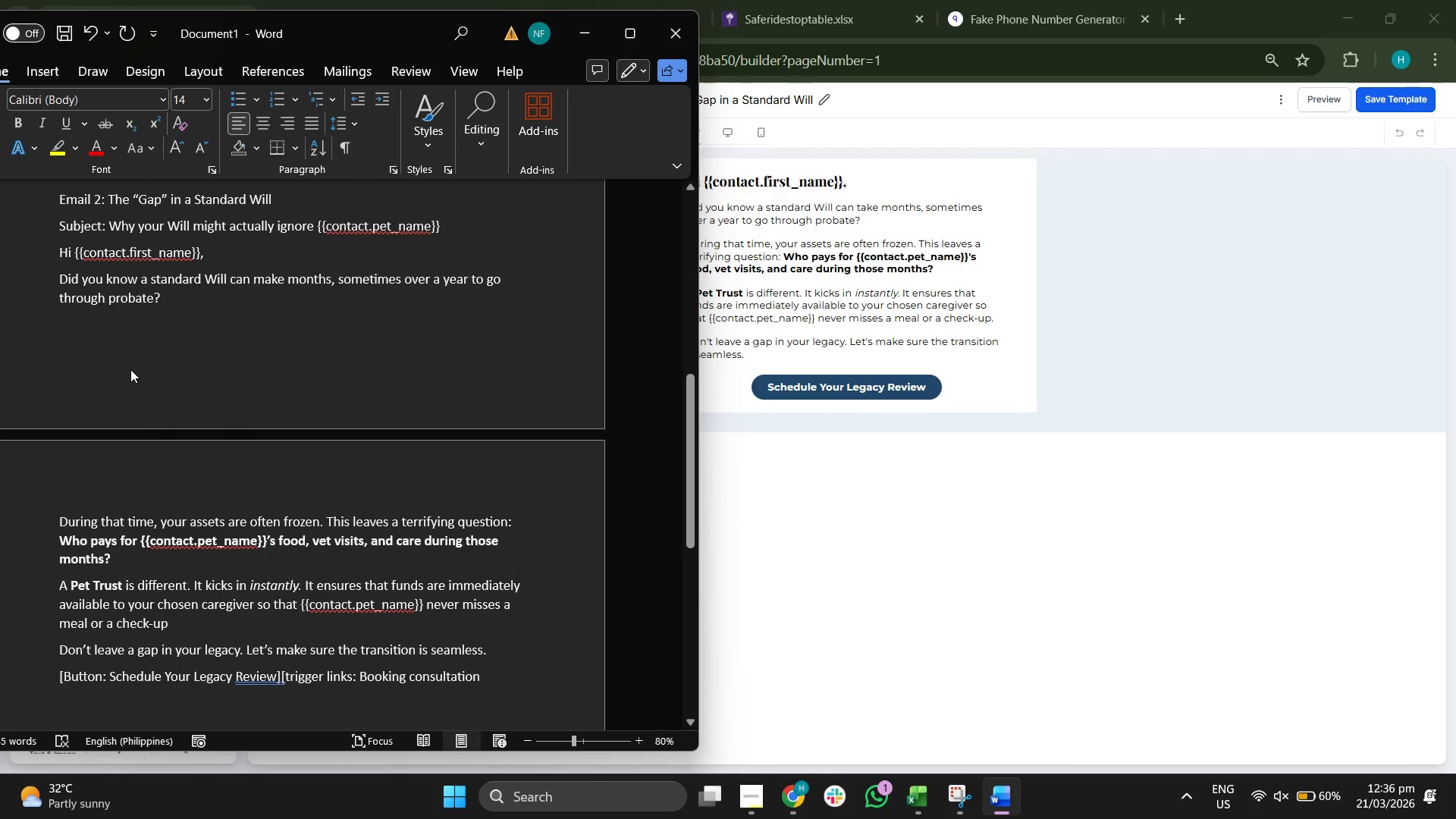 
scroll: coordinate [130, 369], scroll_direction: up, amount: 6.0
 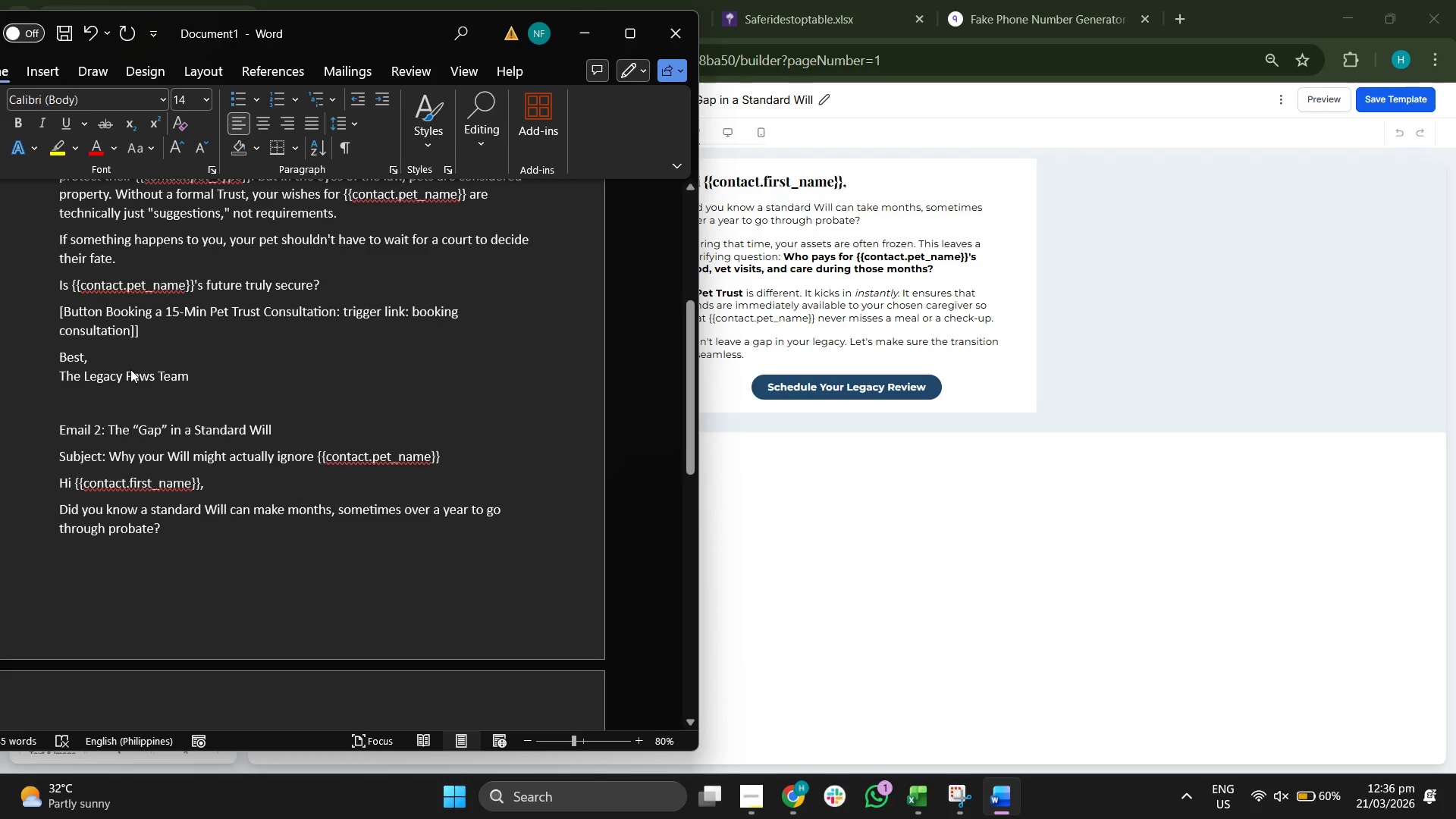 
key(Backspace)
 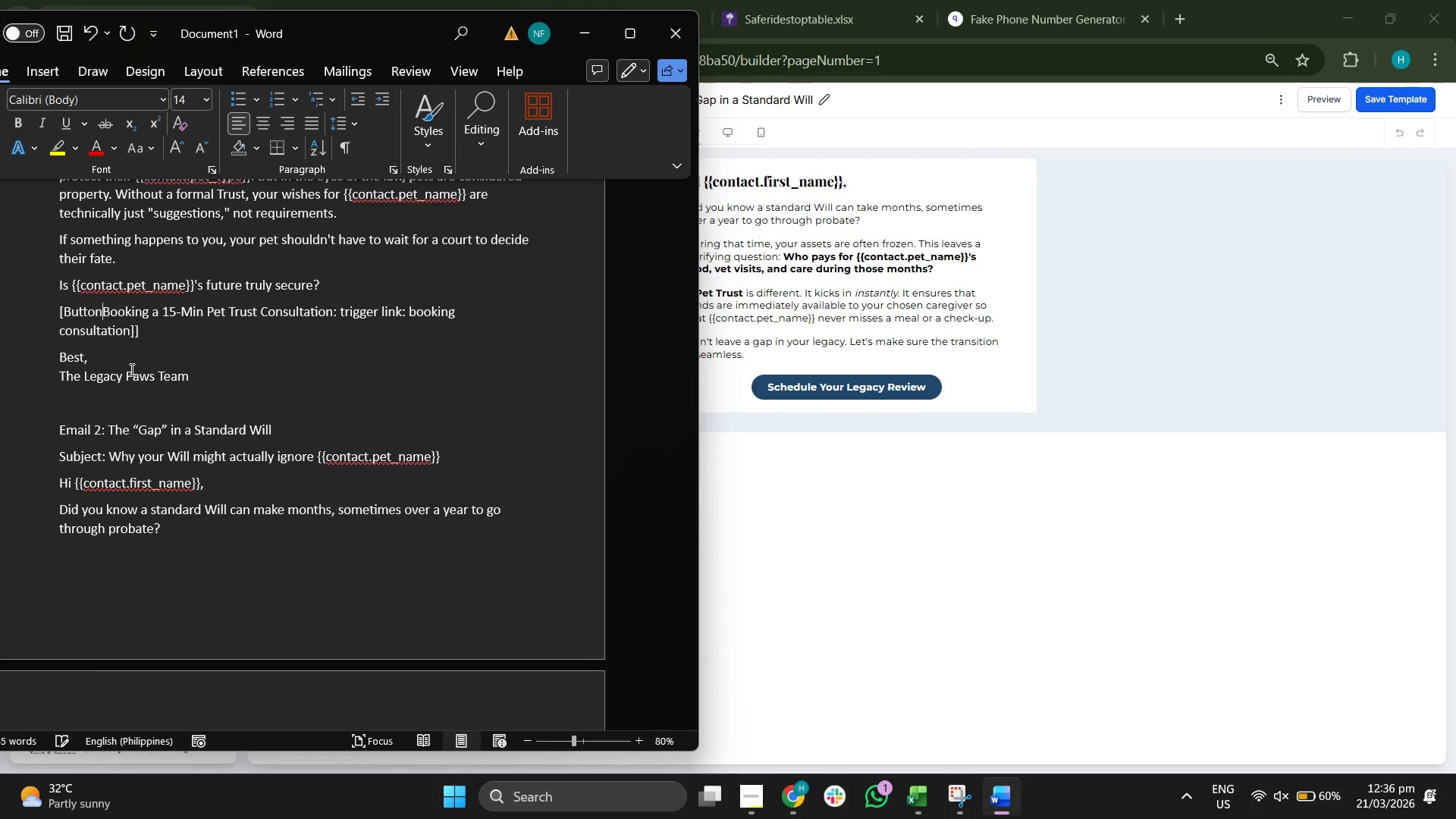 
key(Shift+Semicolon)
 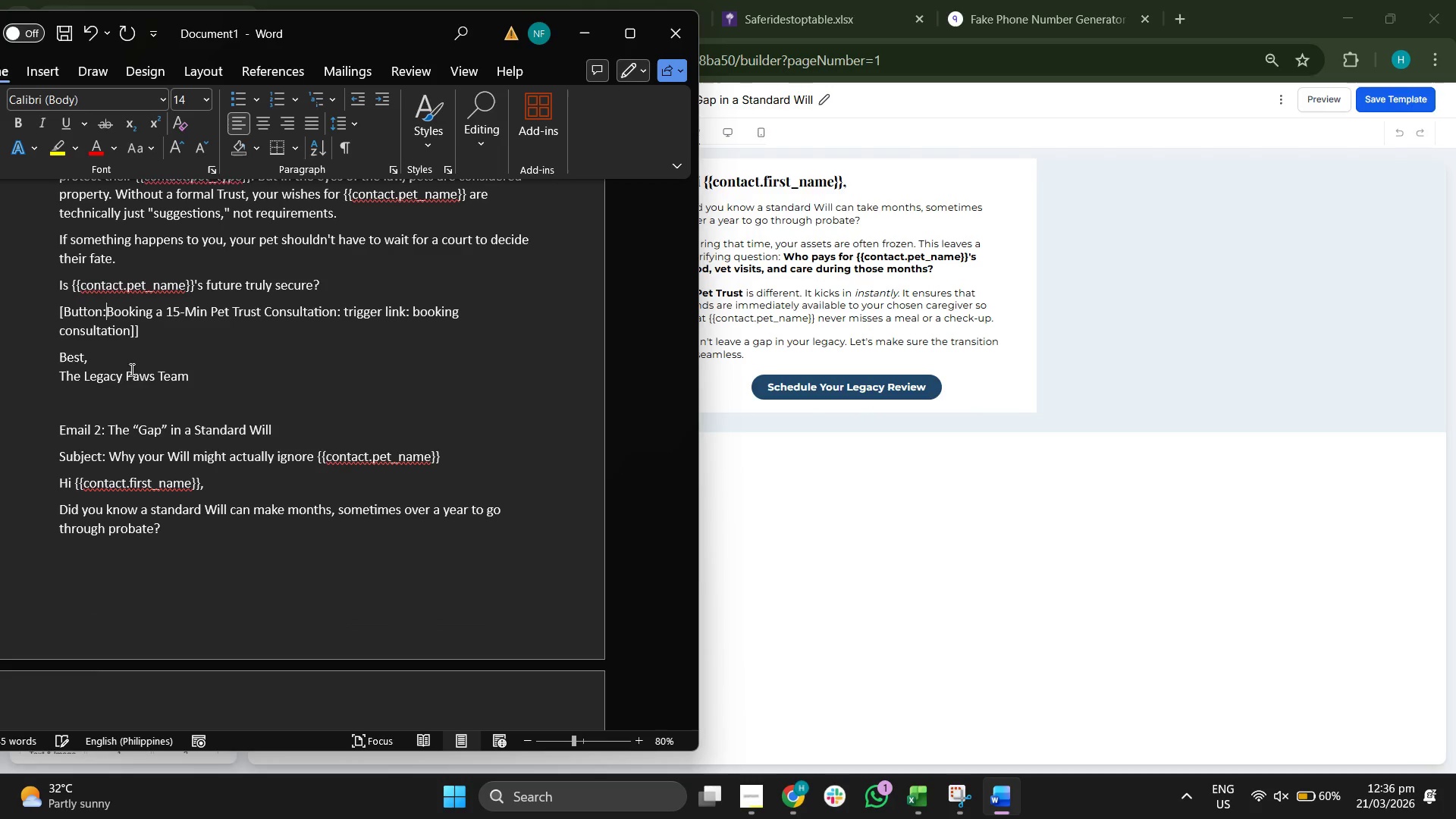 
key(Space)
 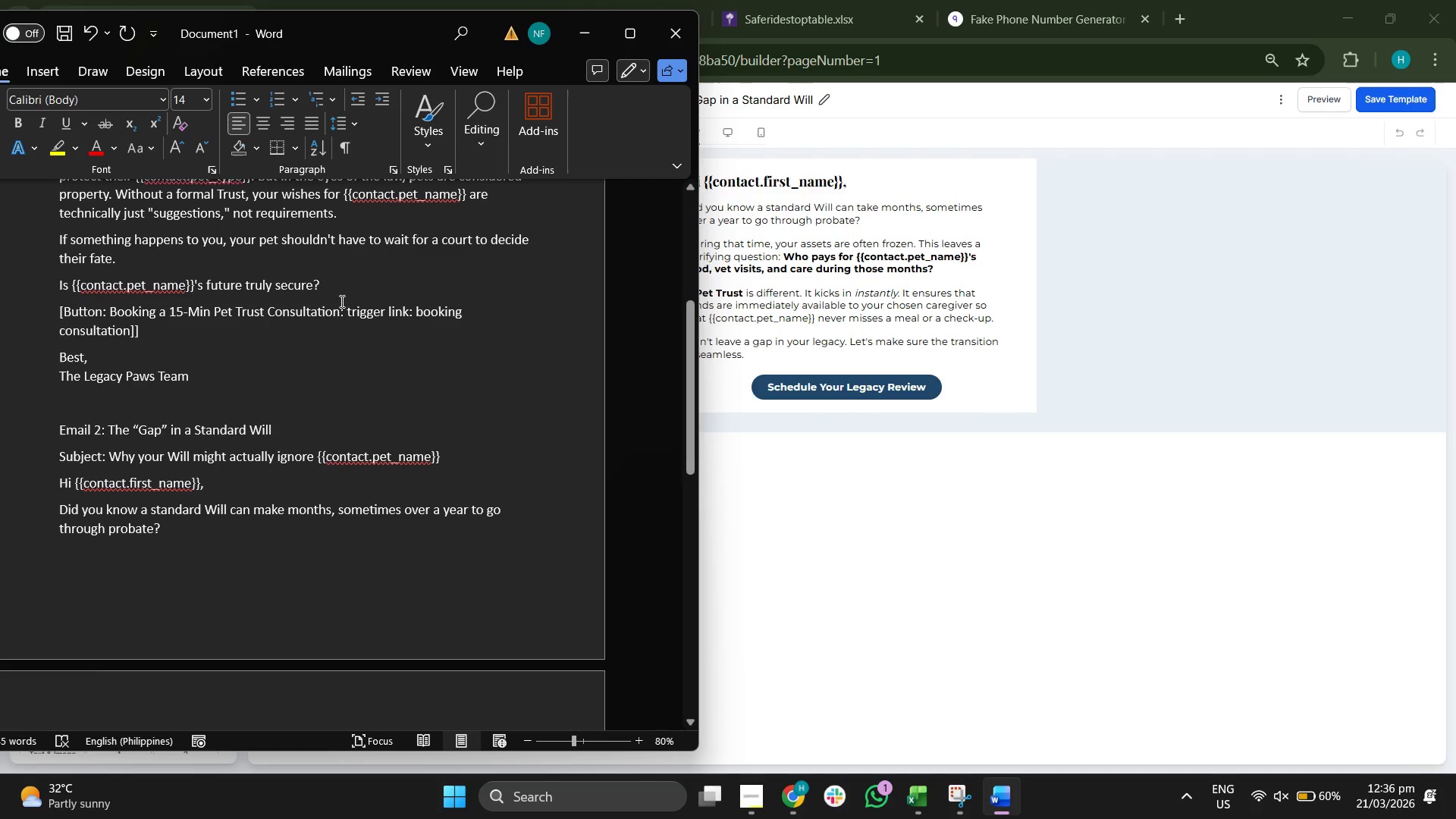 
left_click([340, 311])
 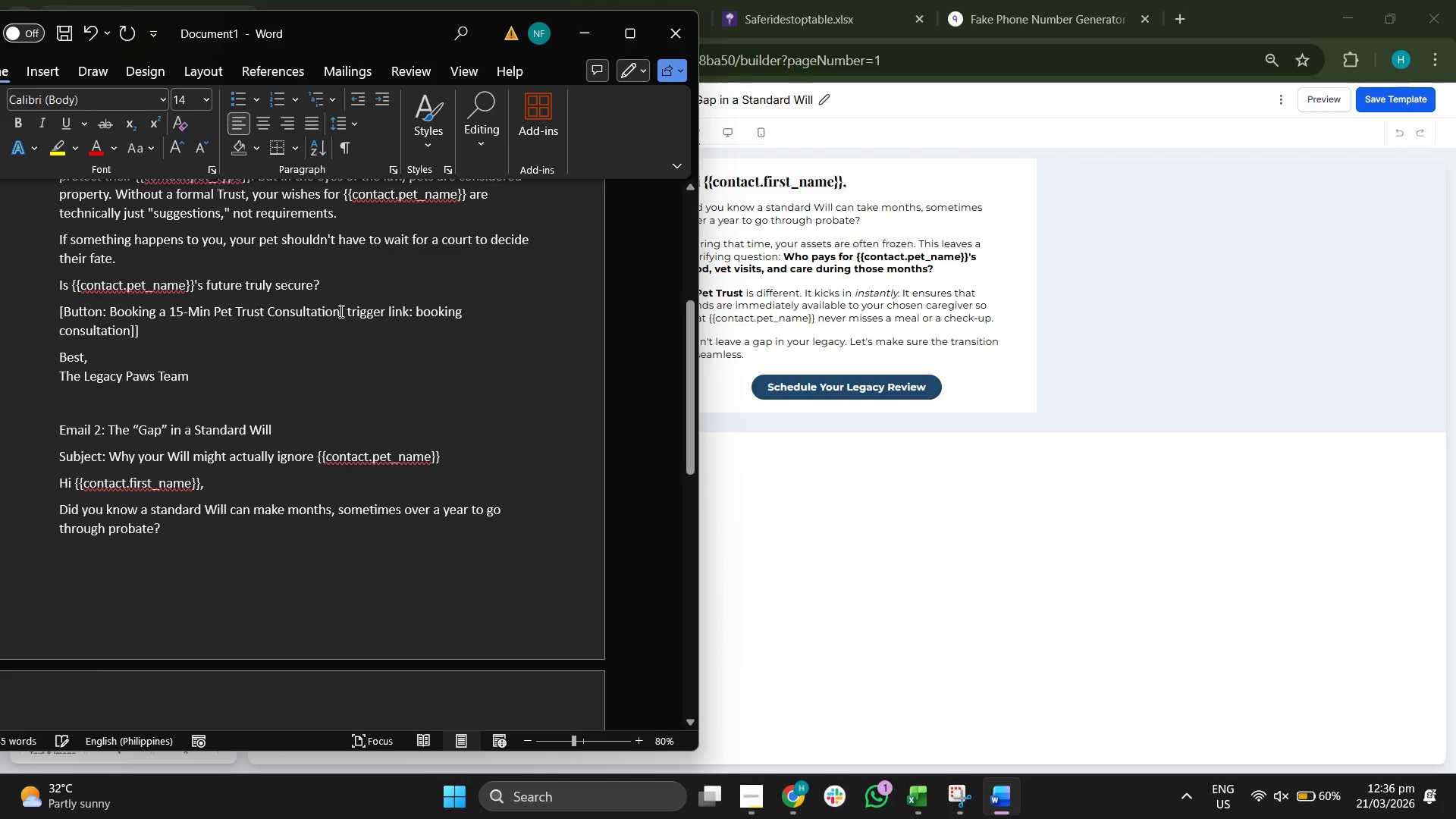 
key(BracketRight)
 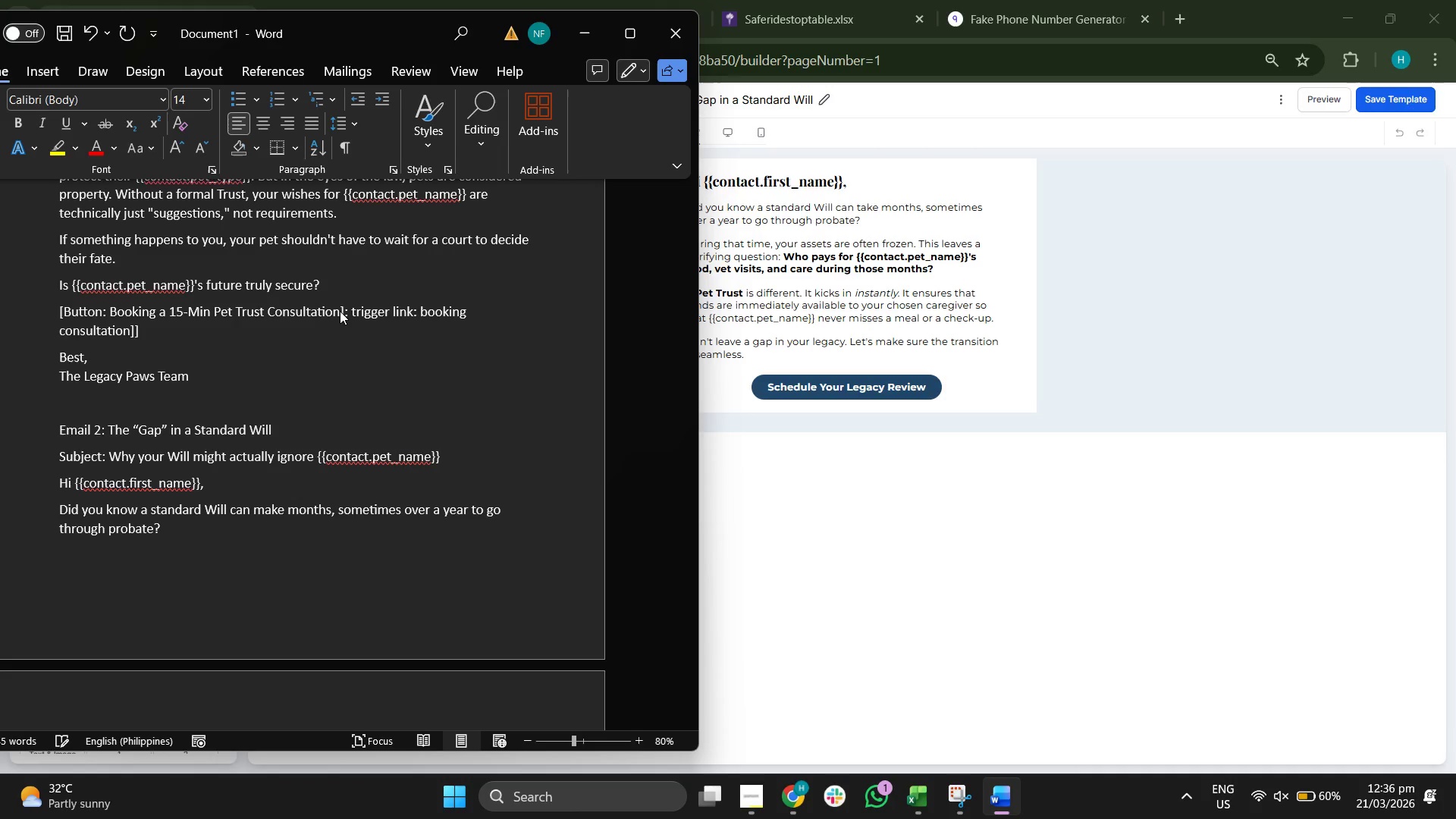 
key(ArrowRight)
 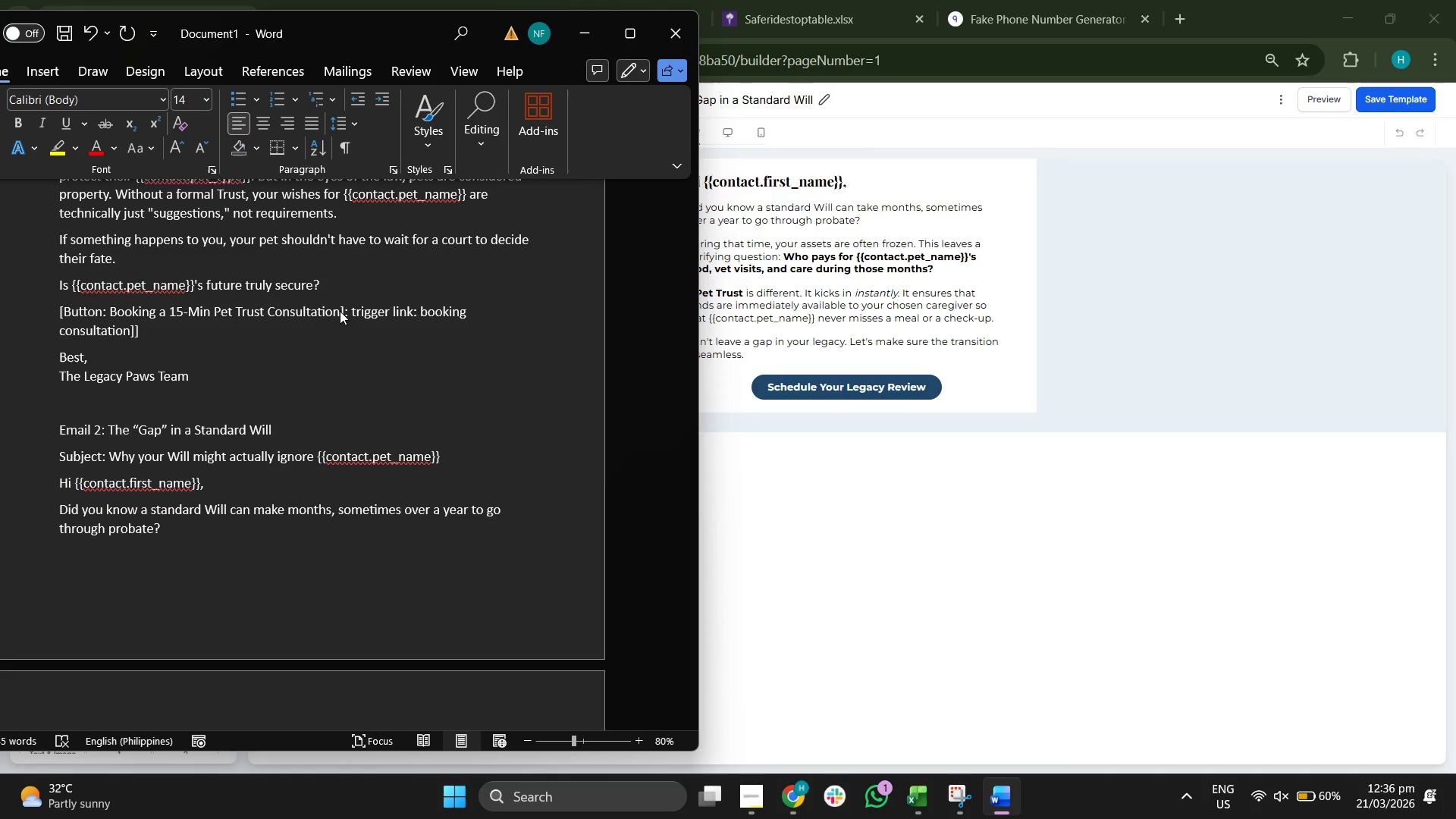 
key(Backspace)
 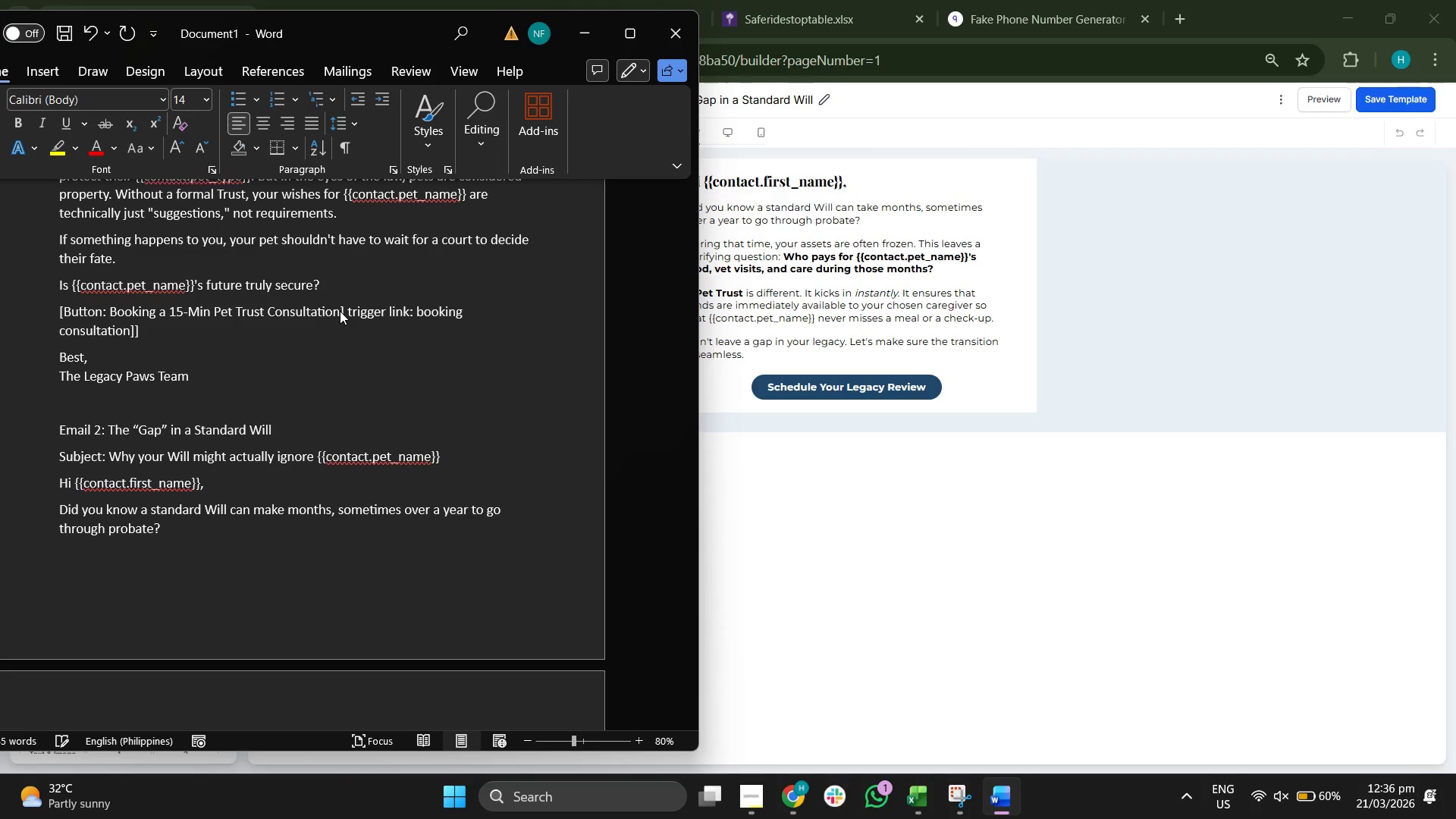 
key(ArrowRight)
 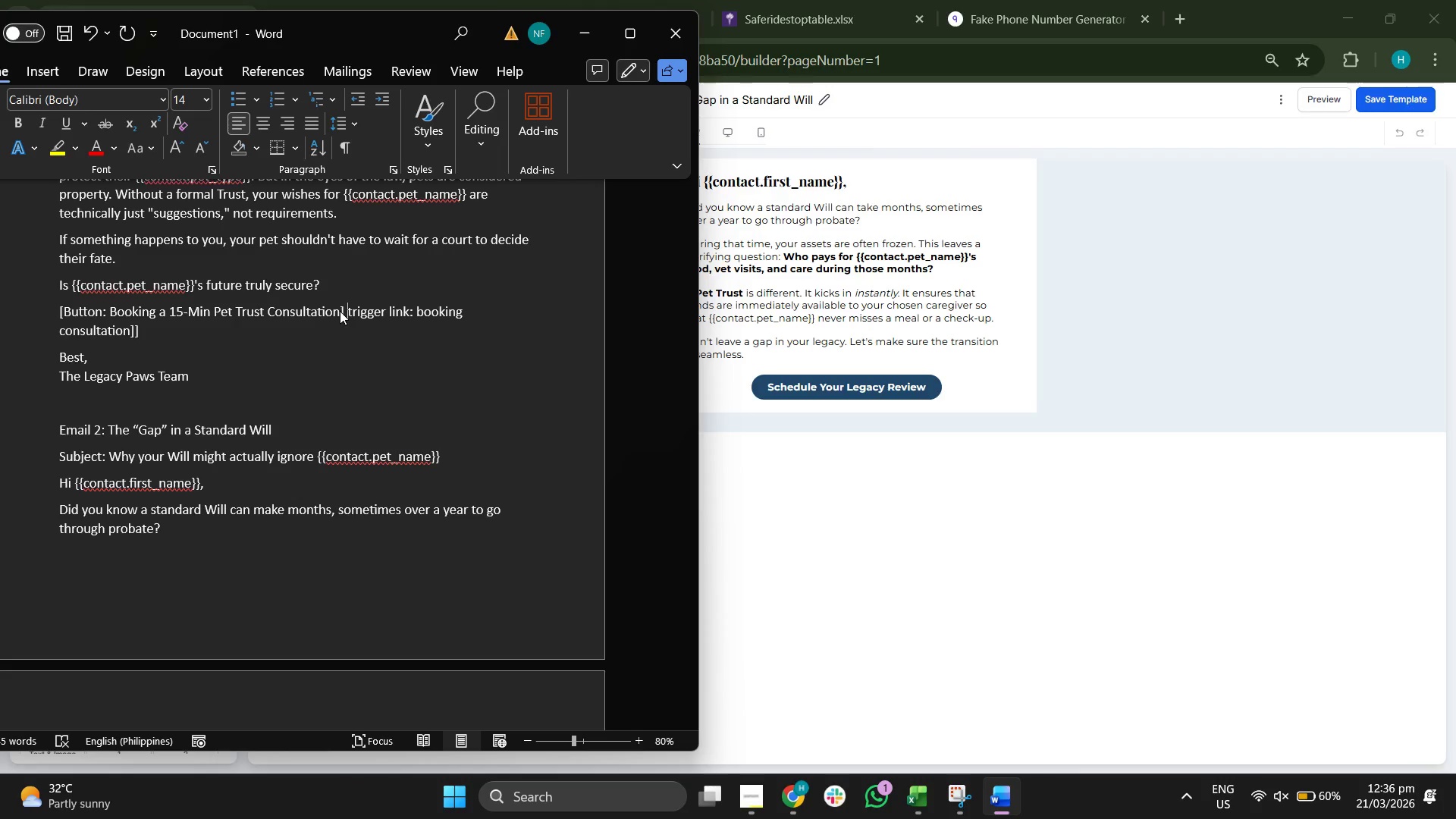 
key(BracketLeft)
 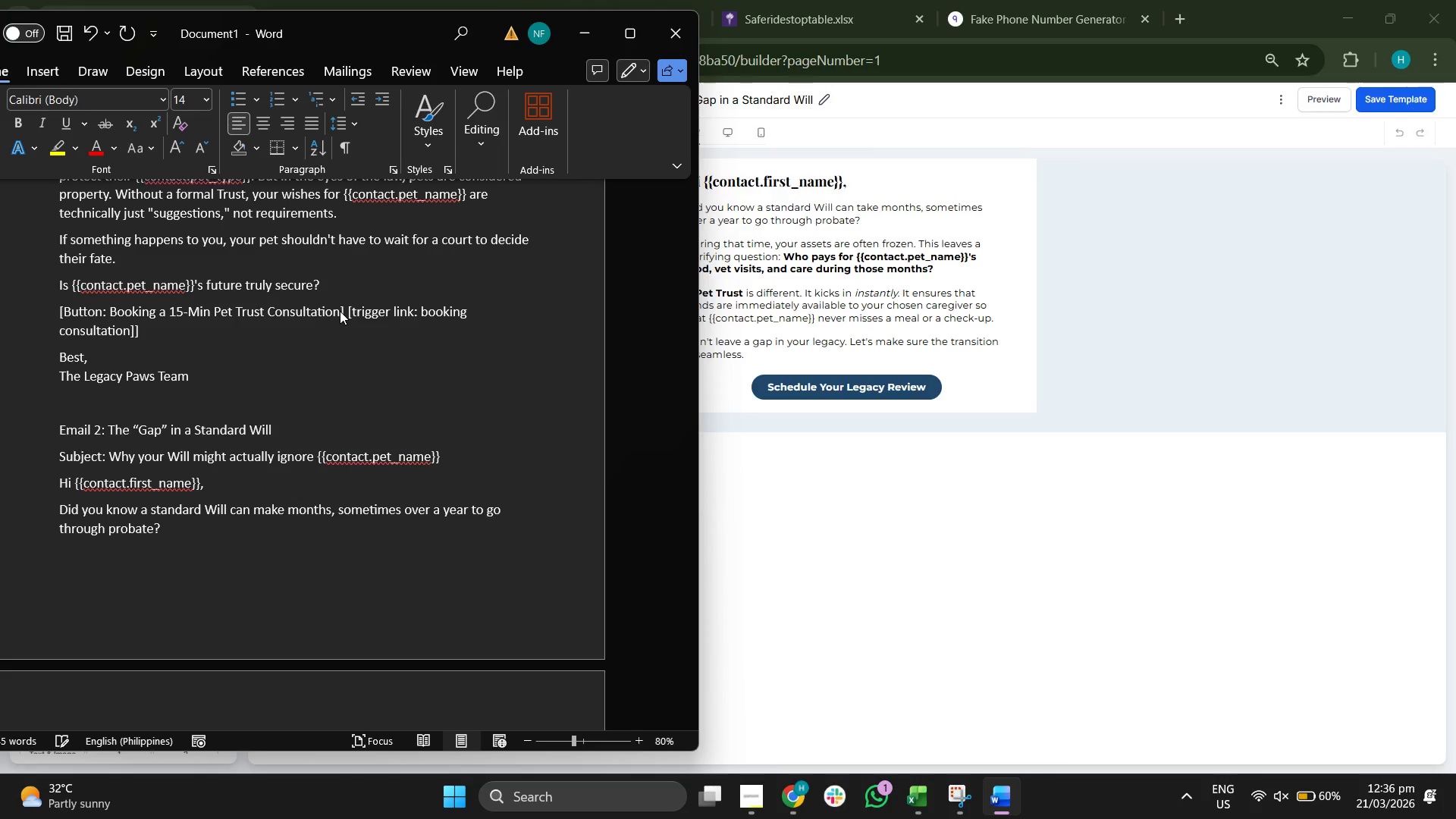 
key(ArrowLeft)
 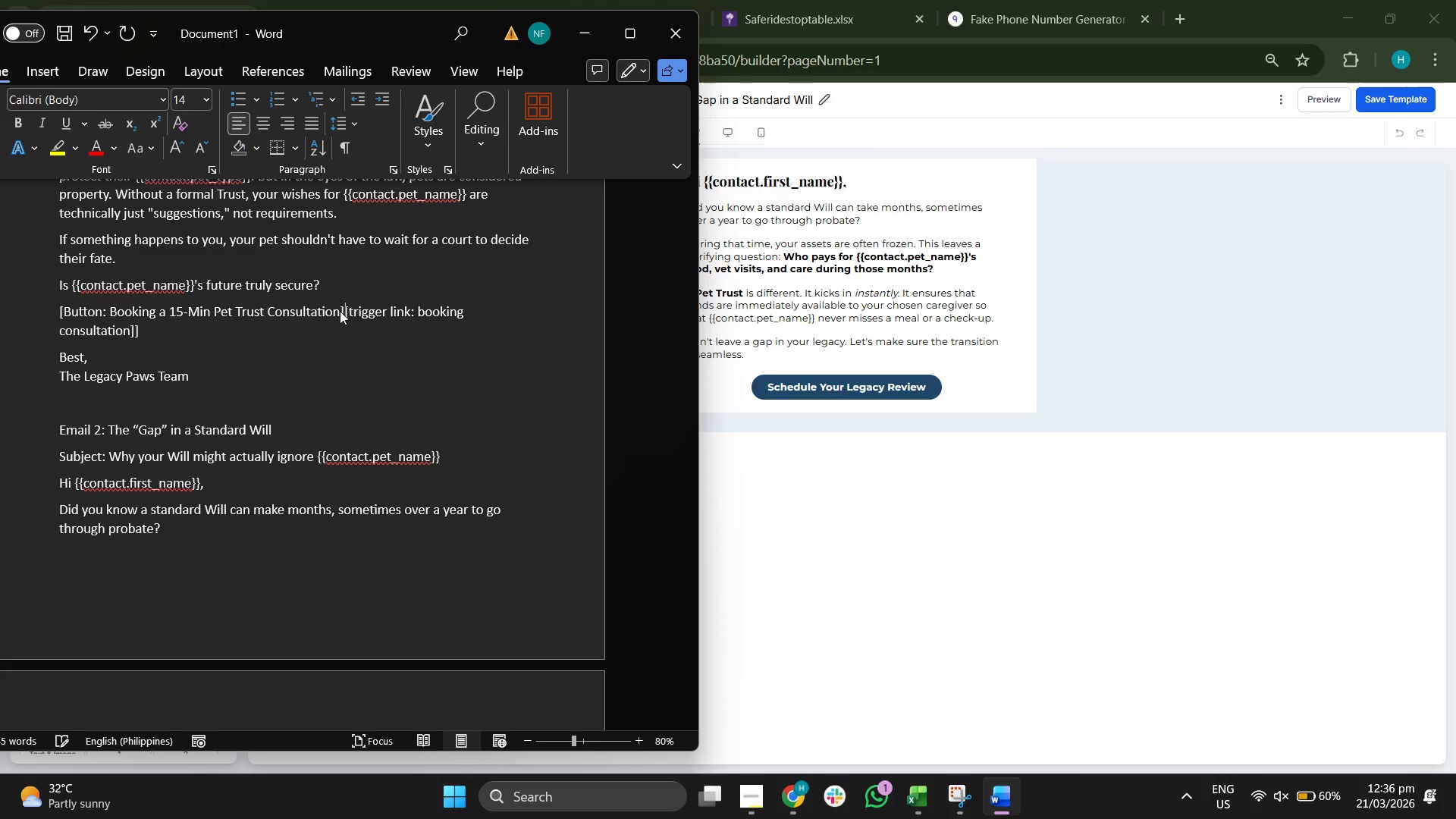 
key(Backspace)
 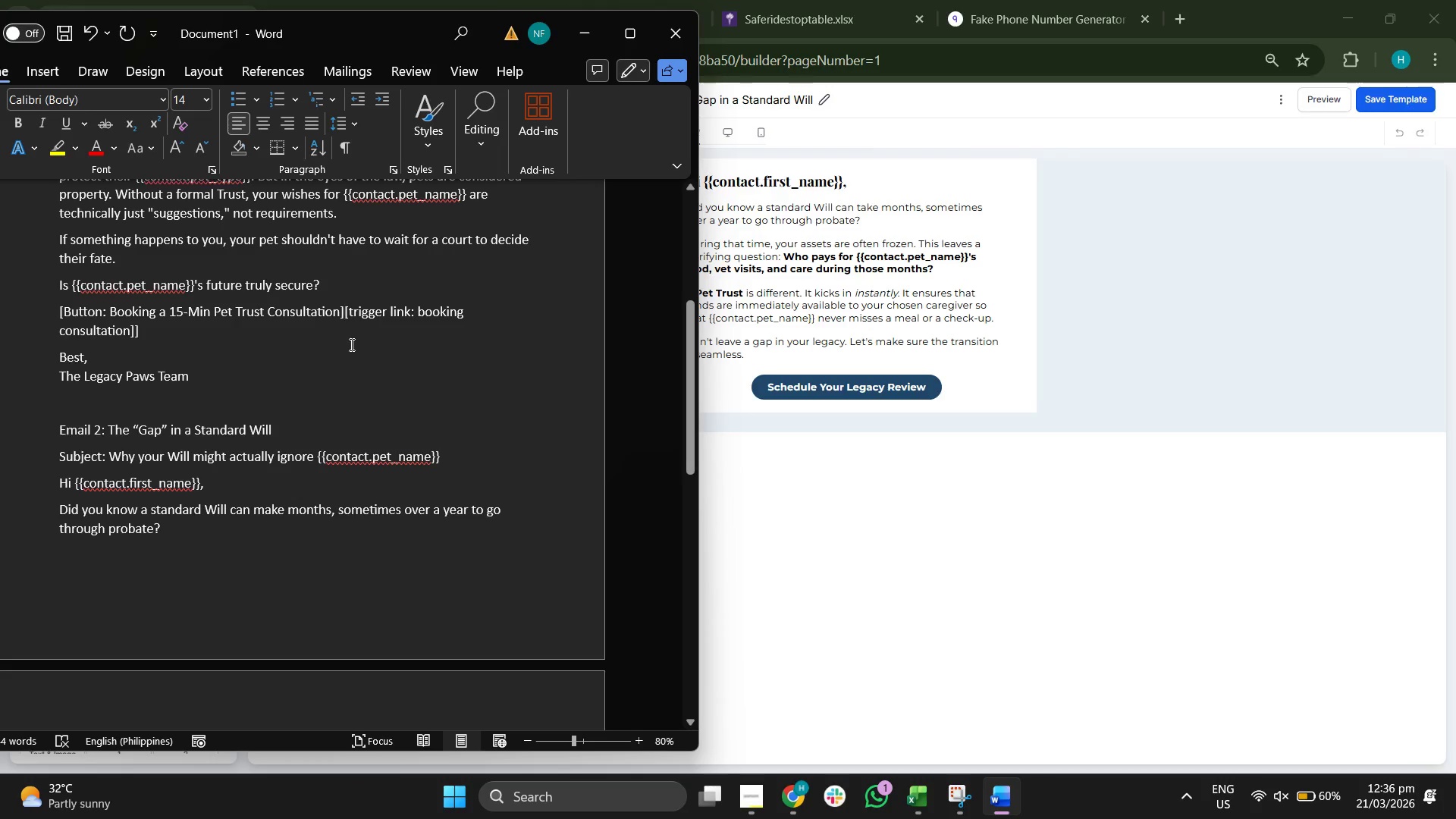 
key(ArrowRight)
 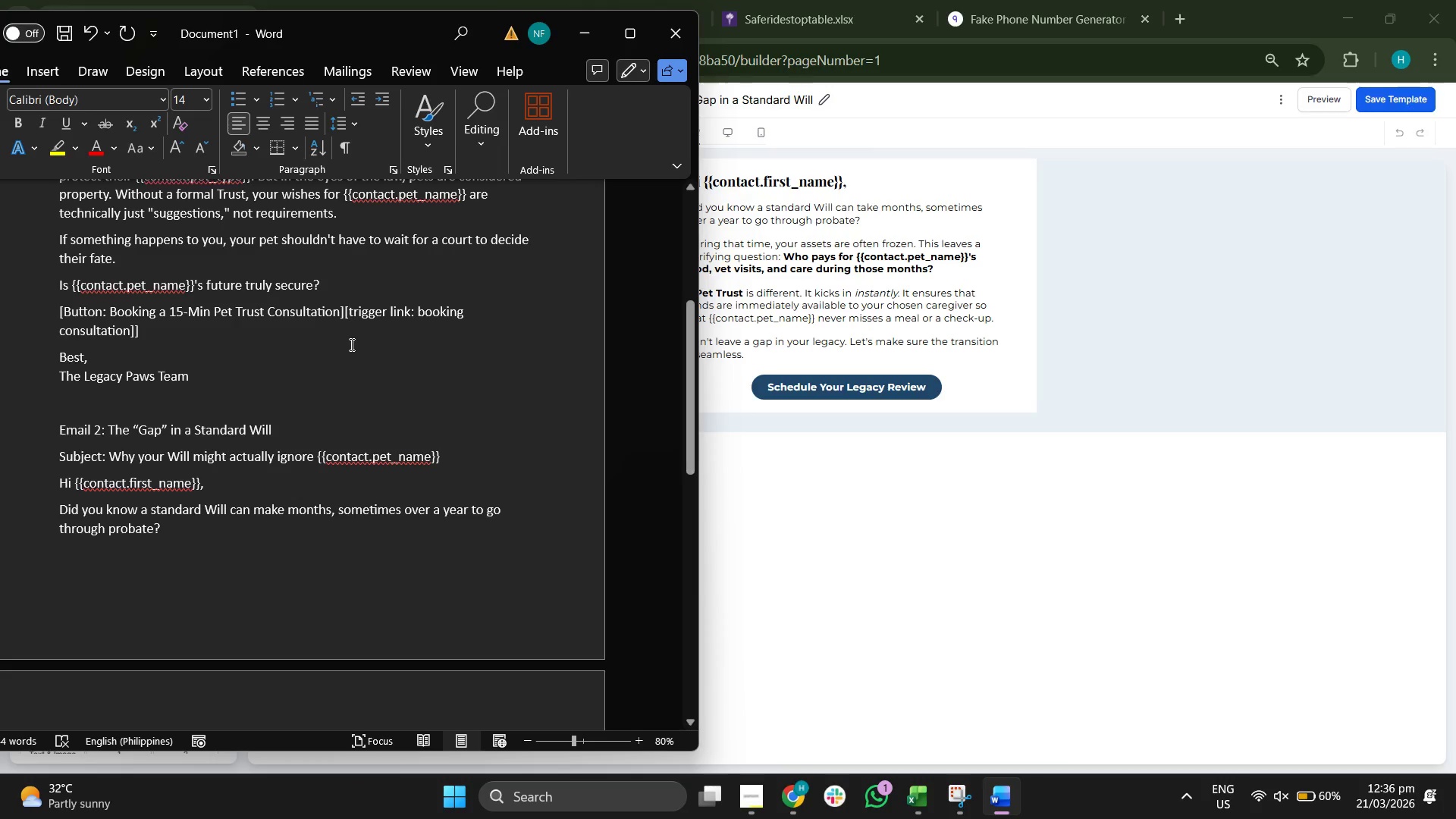 
key(BracketLeft)
 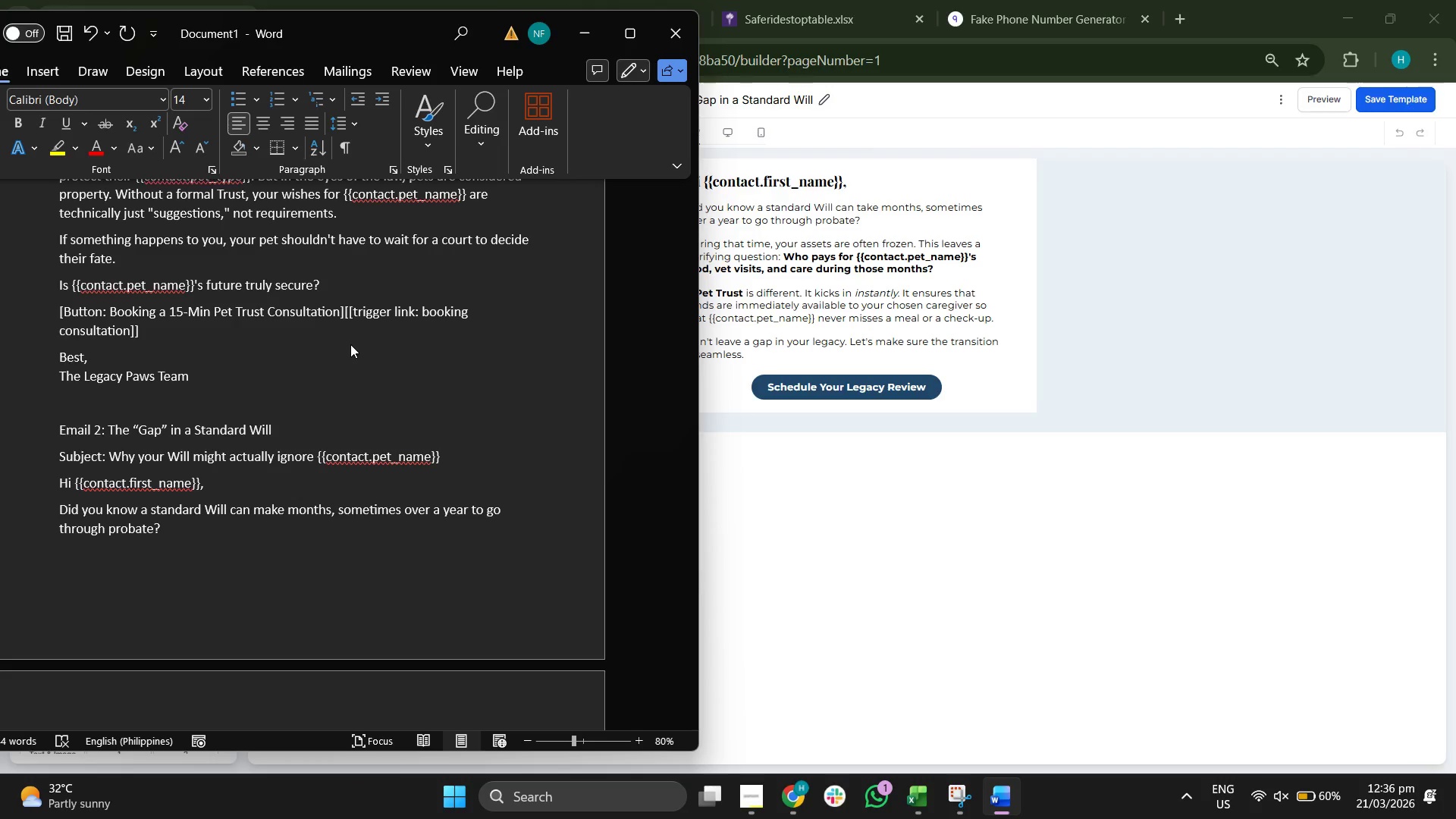 
scroll: coordinate [350, 344], scroll_direction: up, amount: 4.0
 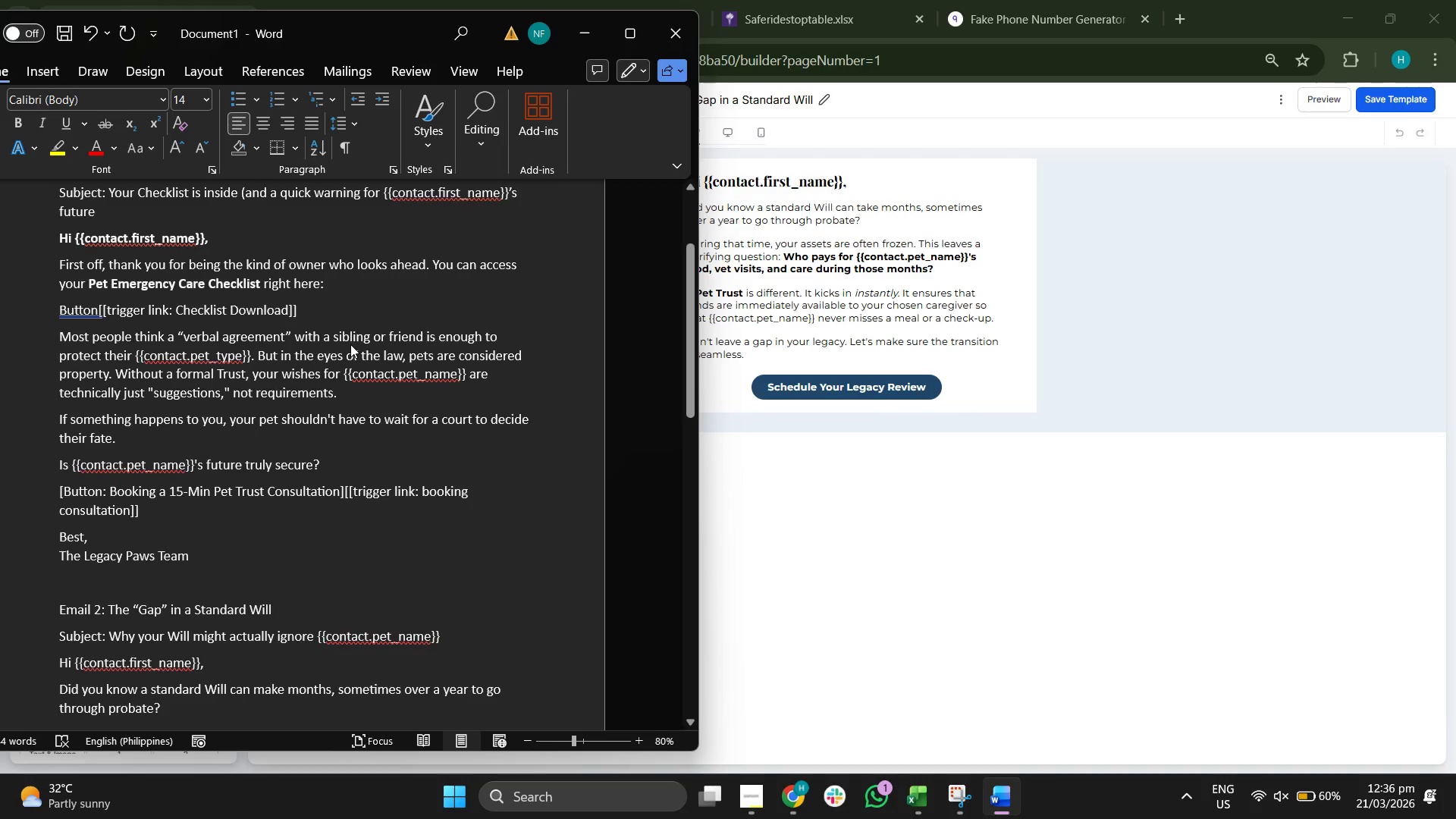 
left_click([350, 344])
 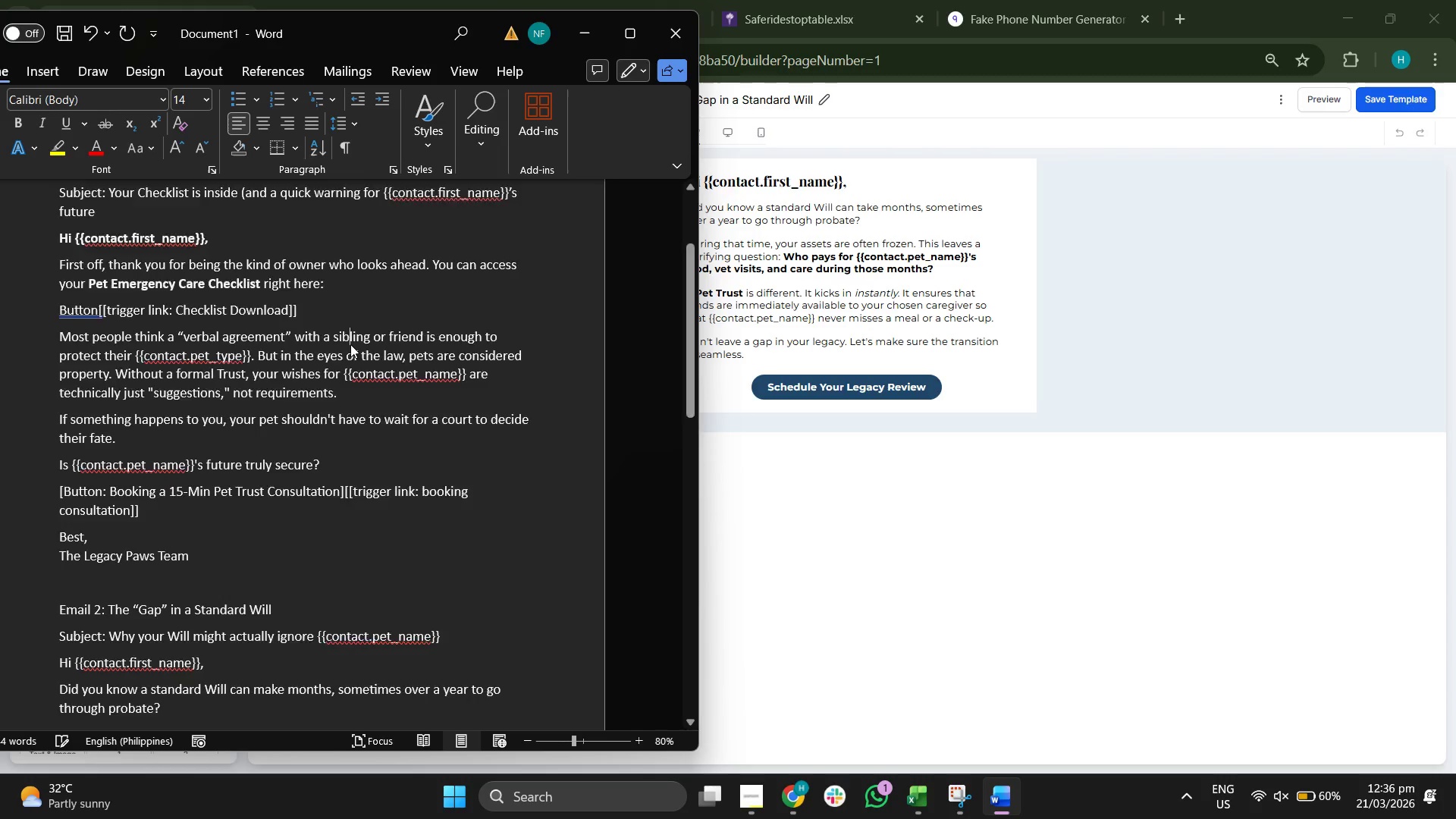 
scroll: coordinate [350, 344], scroll_direction: down, amount: 17.0
 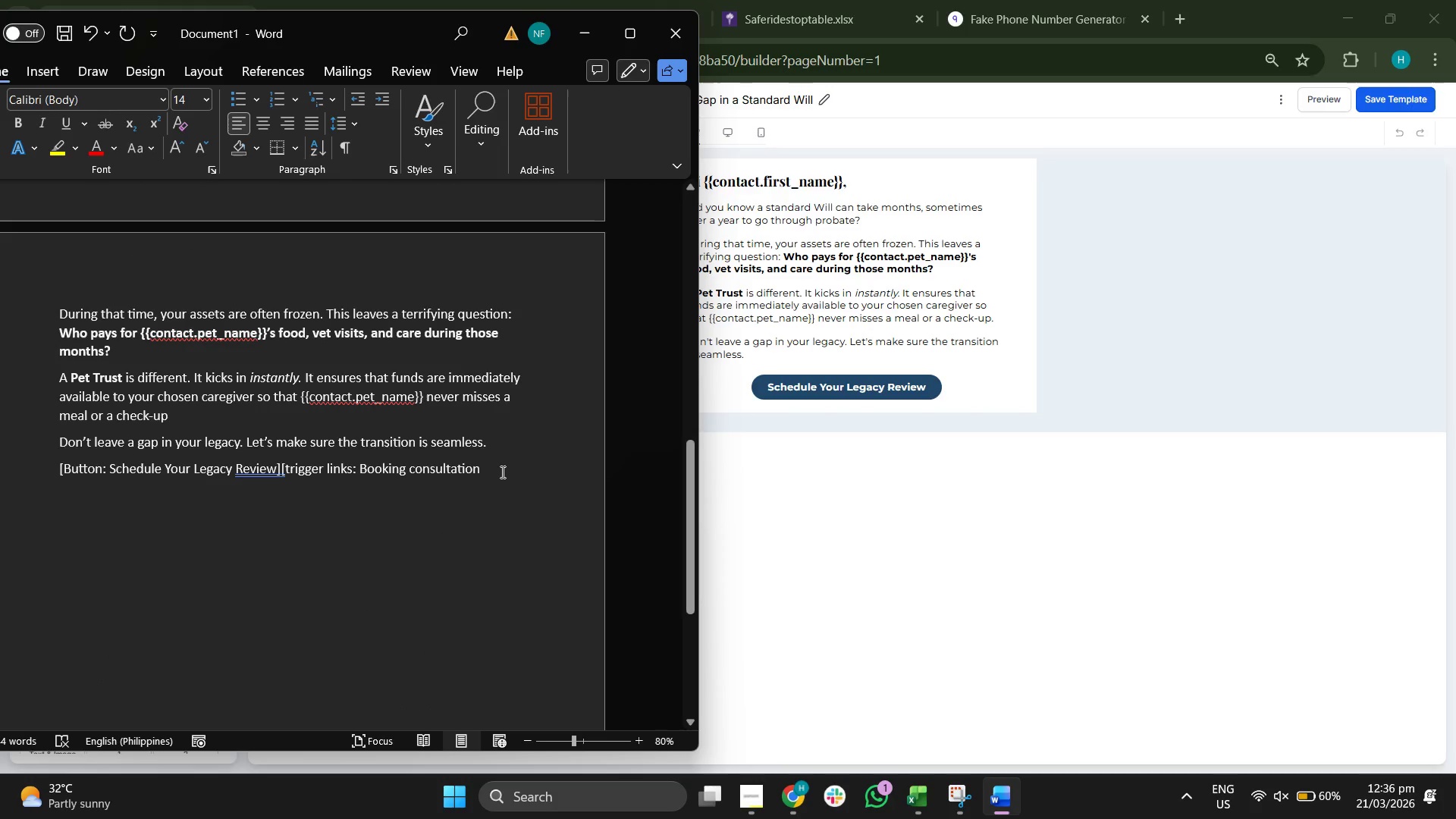 
left_click([503, 470])
 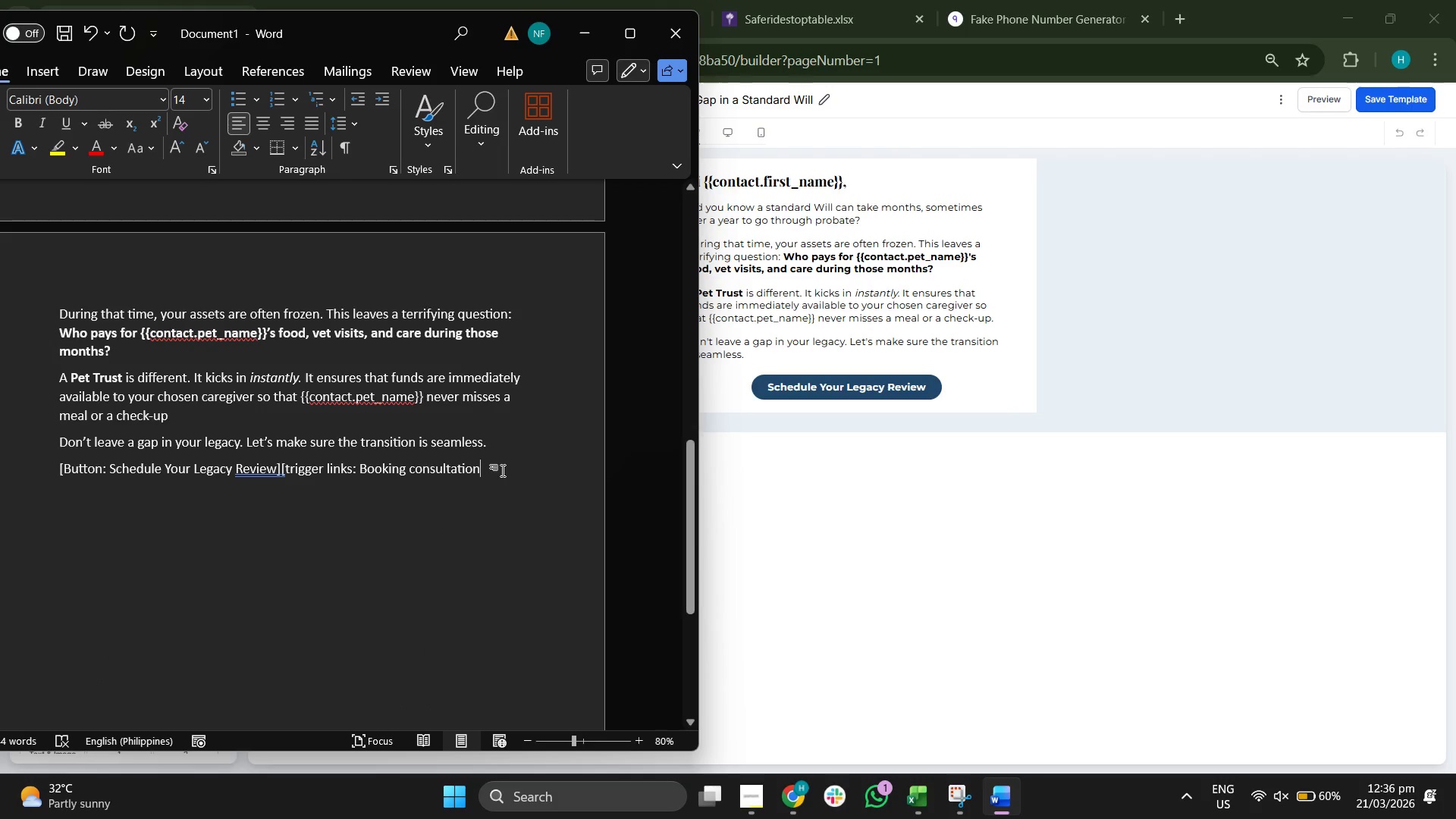 
key(Enter)
 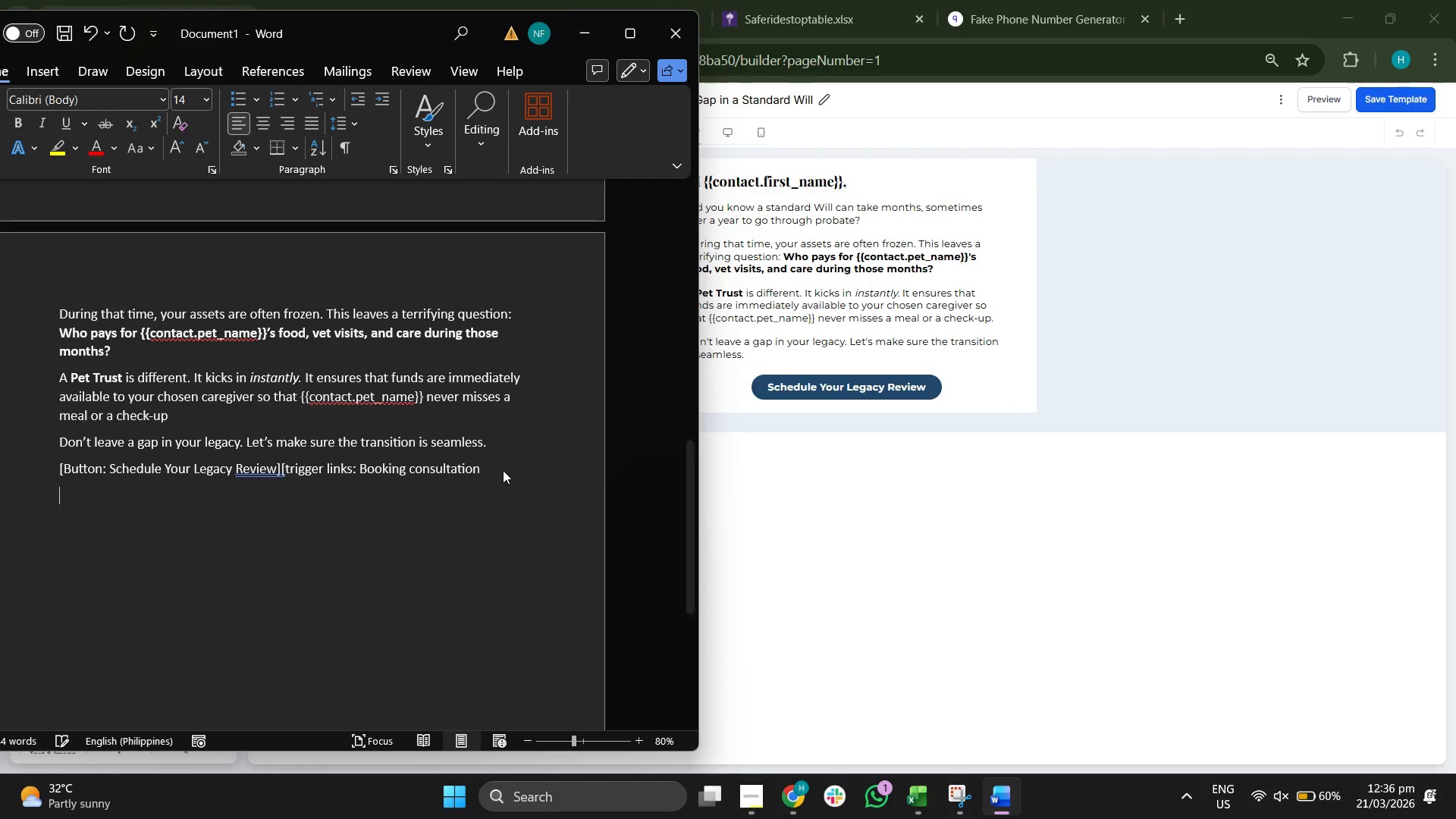 
key(Enter)
 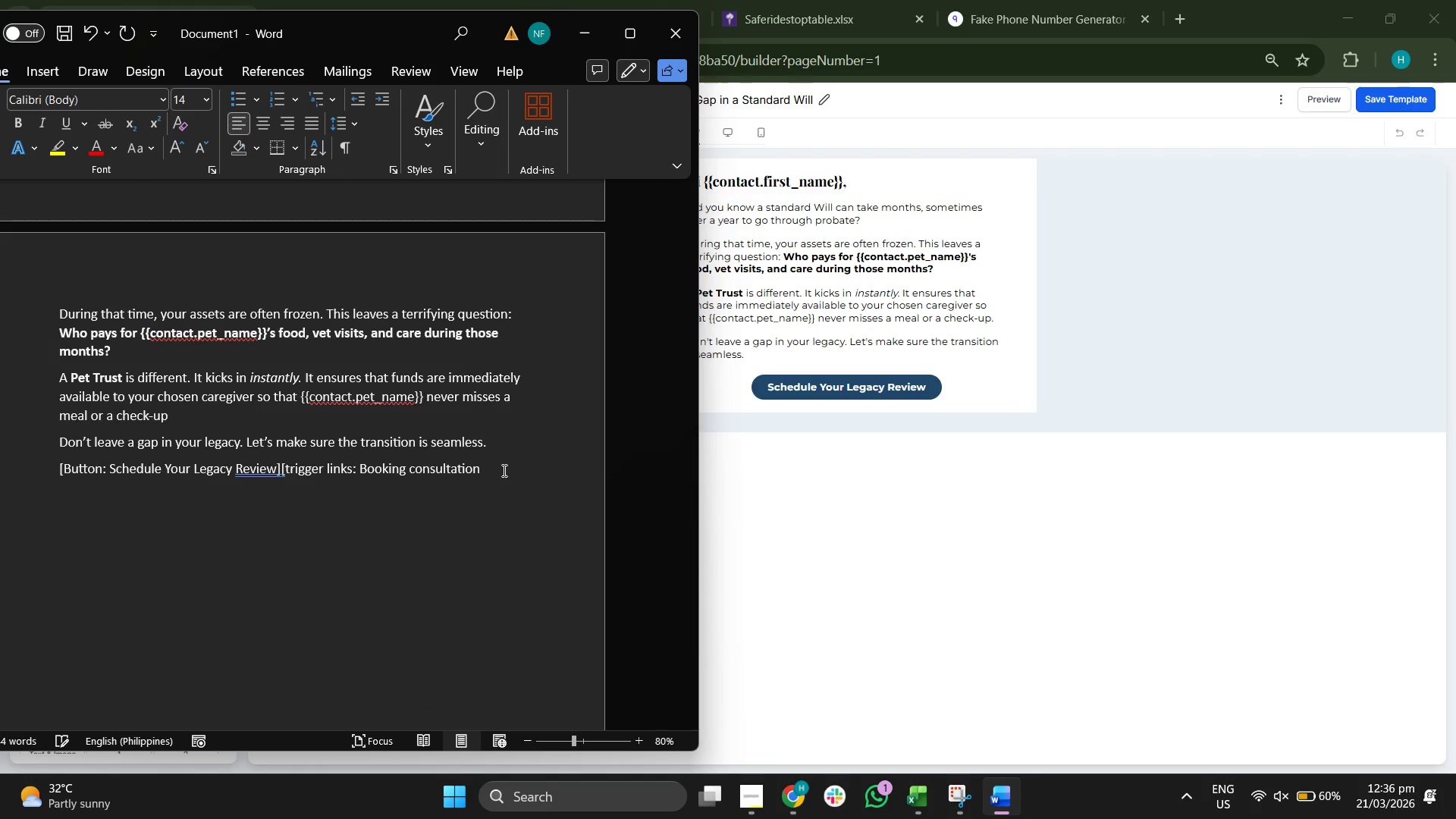 
type(Emaik)
key(Backspace)
type(l 3: Th )
key(Backspace)
type(e Remained)
key(Backspace)
key(Backspace)
type(der)
key(Backspace)
key(Backspace)
key(Backspace)
key(Backspace)
key(Backspace)
 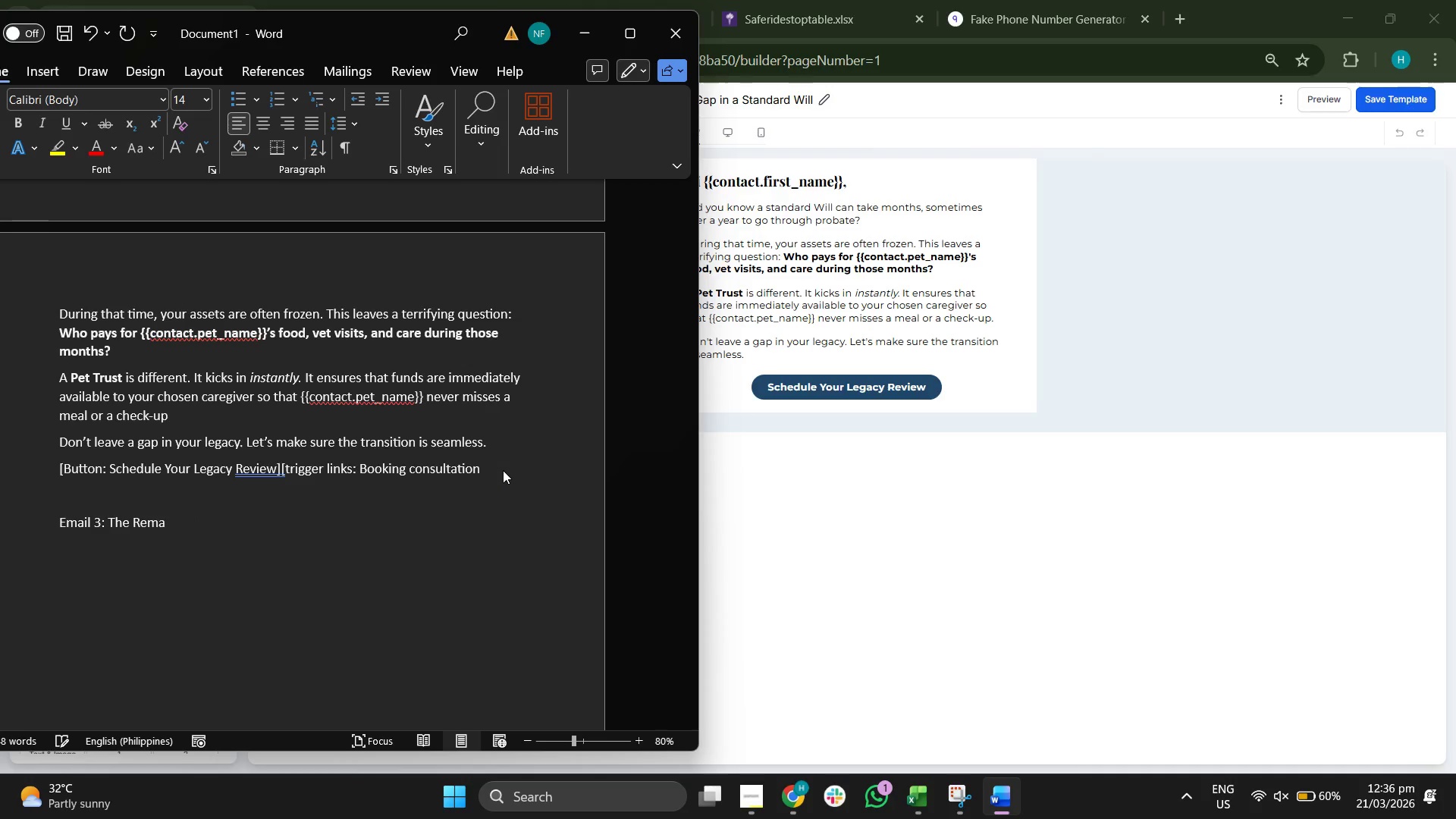 
key(ArrowLeft)
 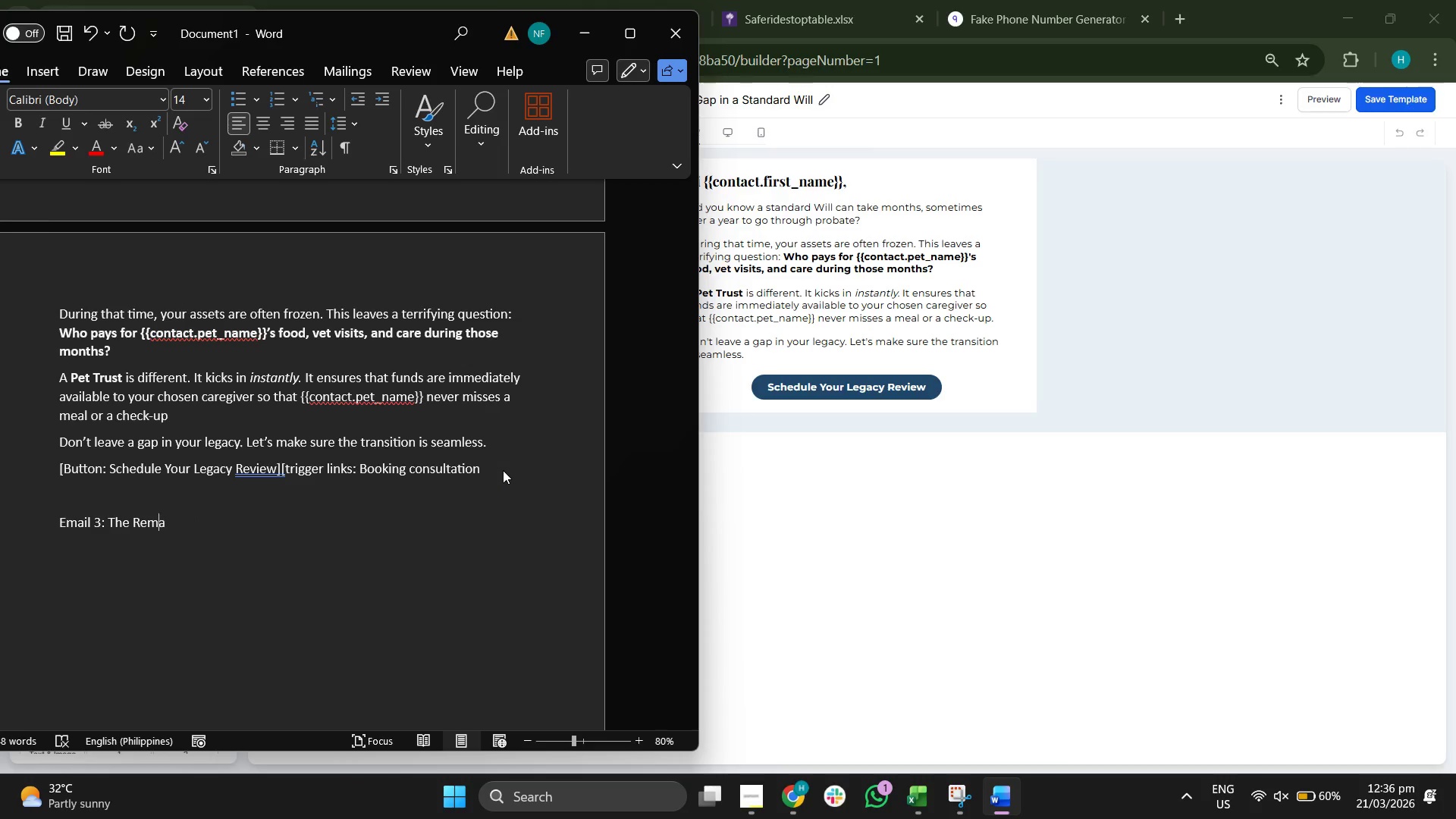 
key(ArrowLeft)
 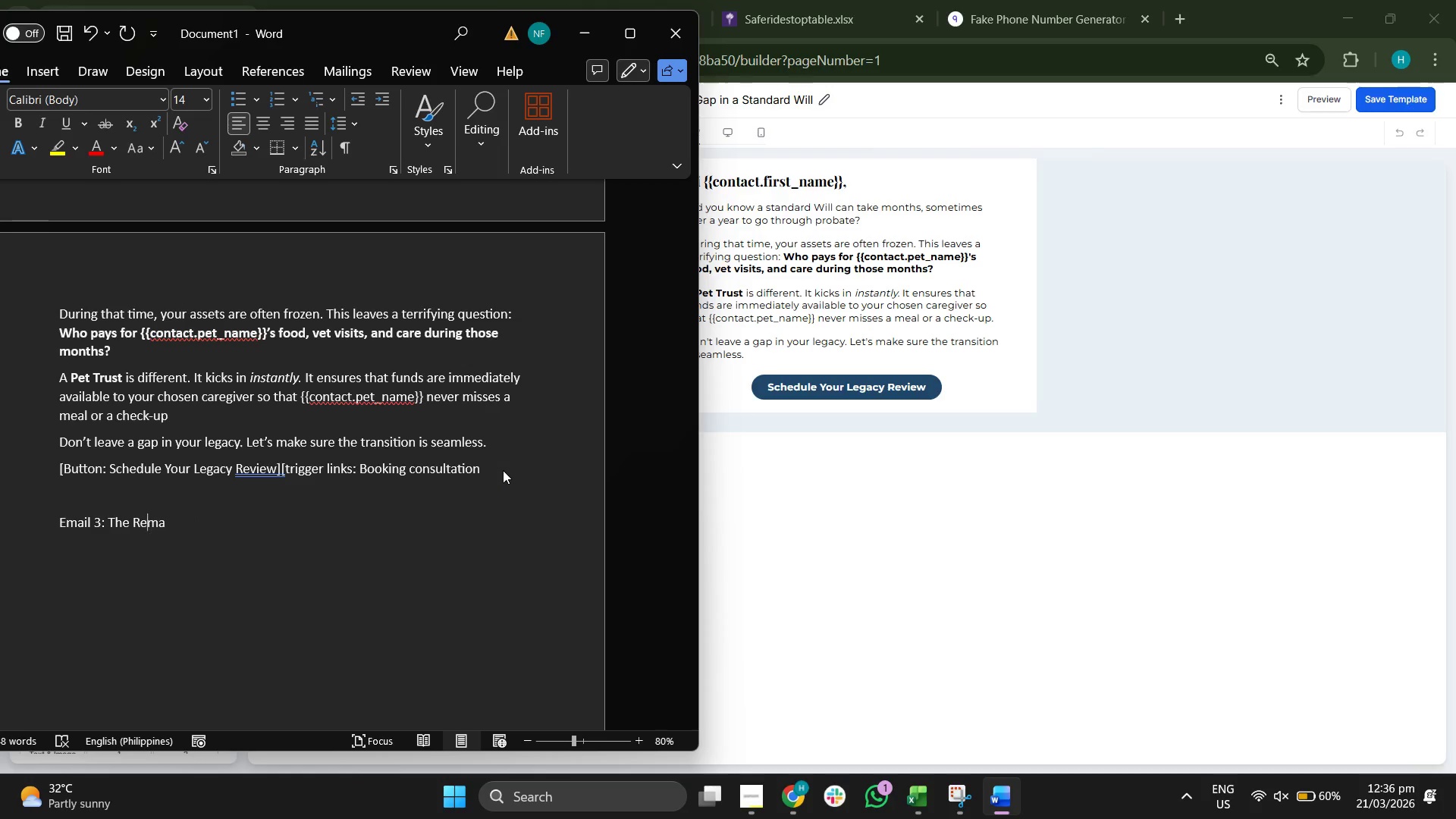 
key(ArrowLeft)
 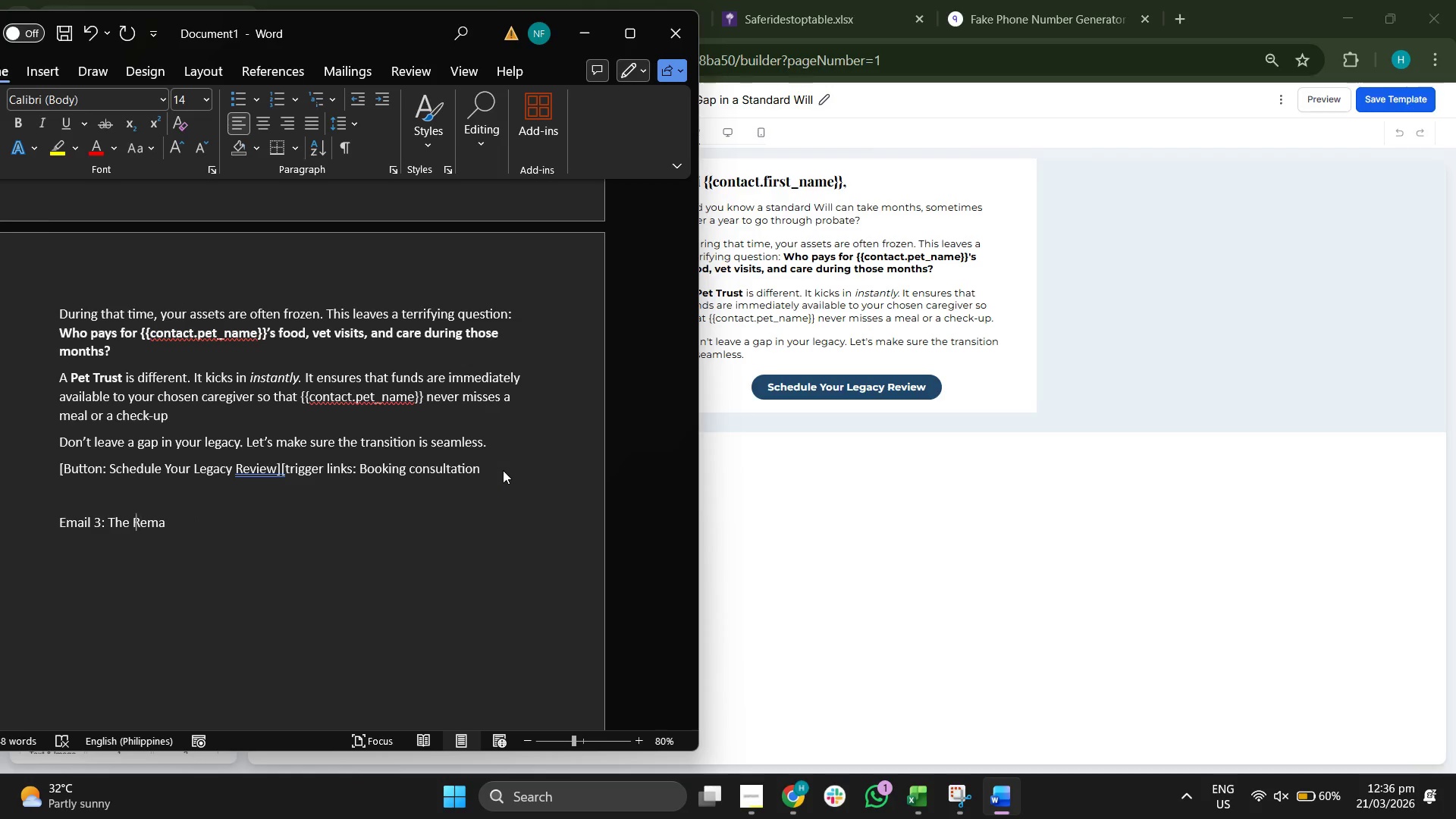 
key(ArrowLeft)
 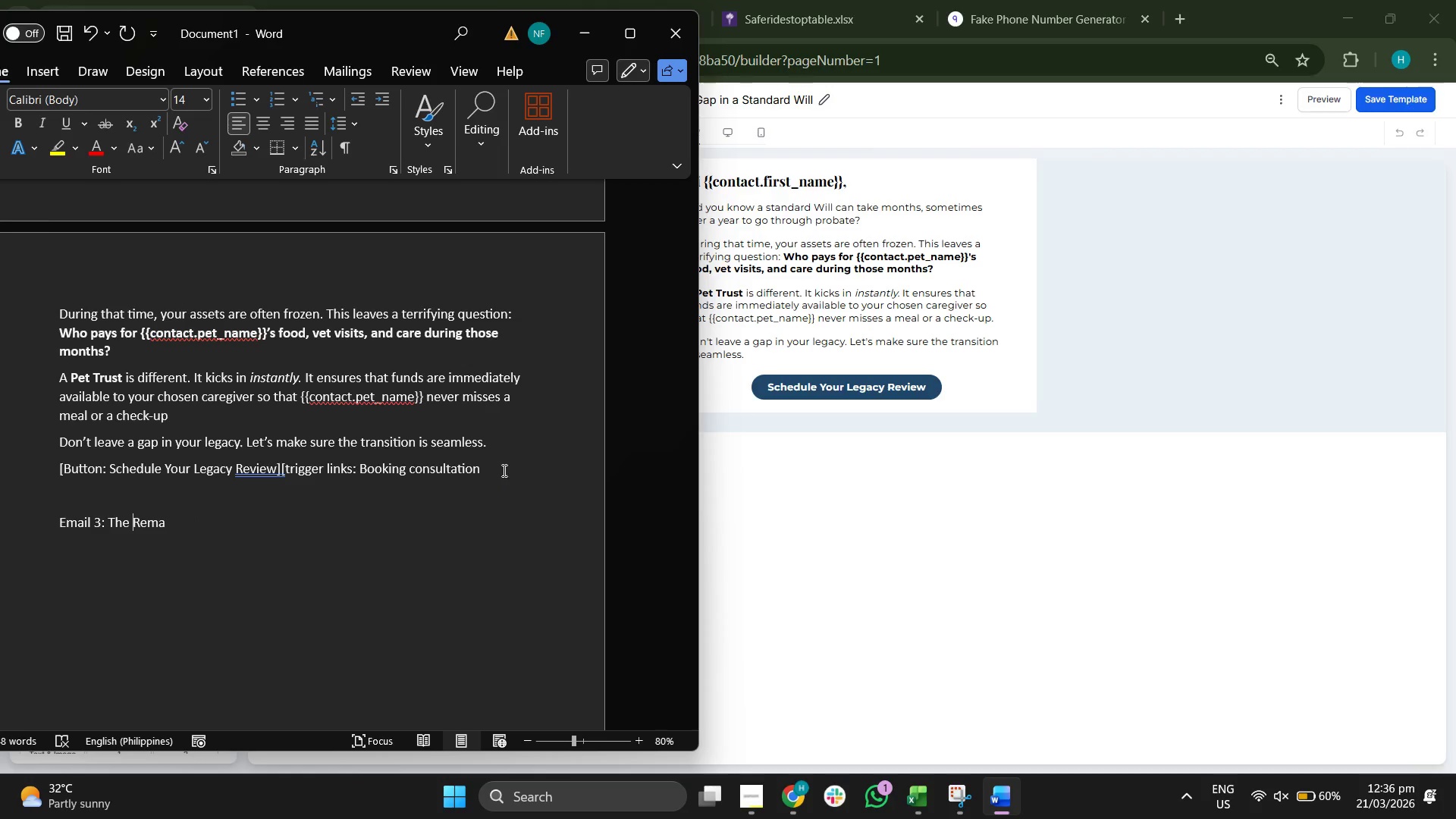 
key(Shift+ShiftRight)
 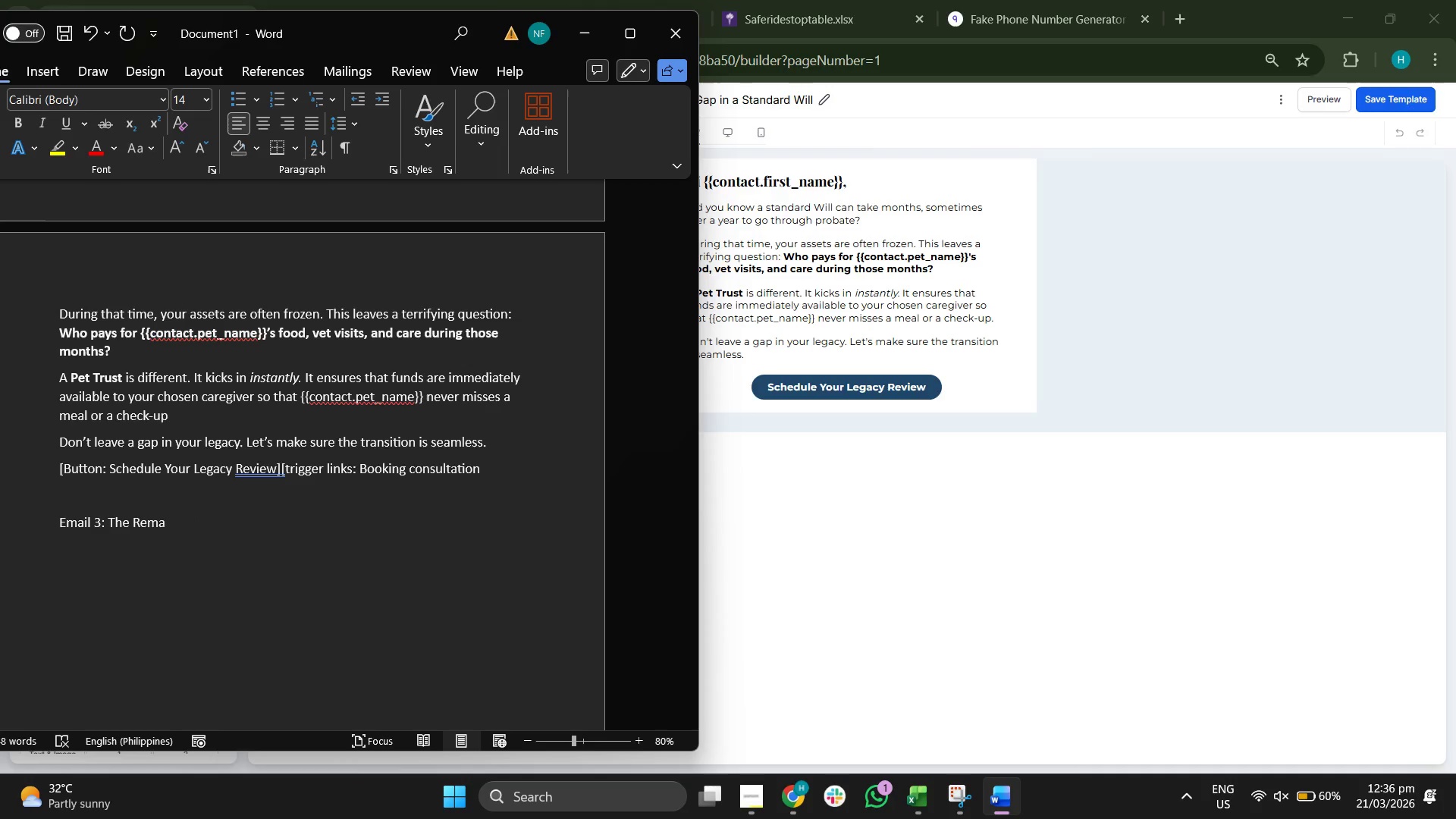 
key(Shift+Quote)
 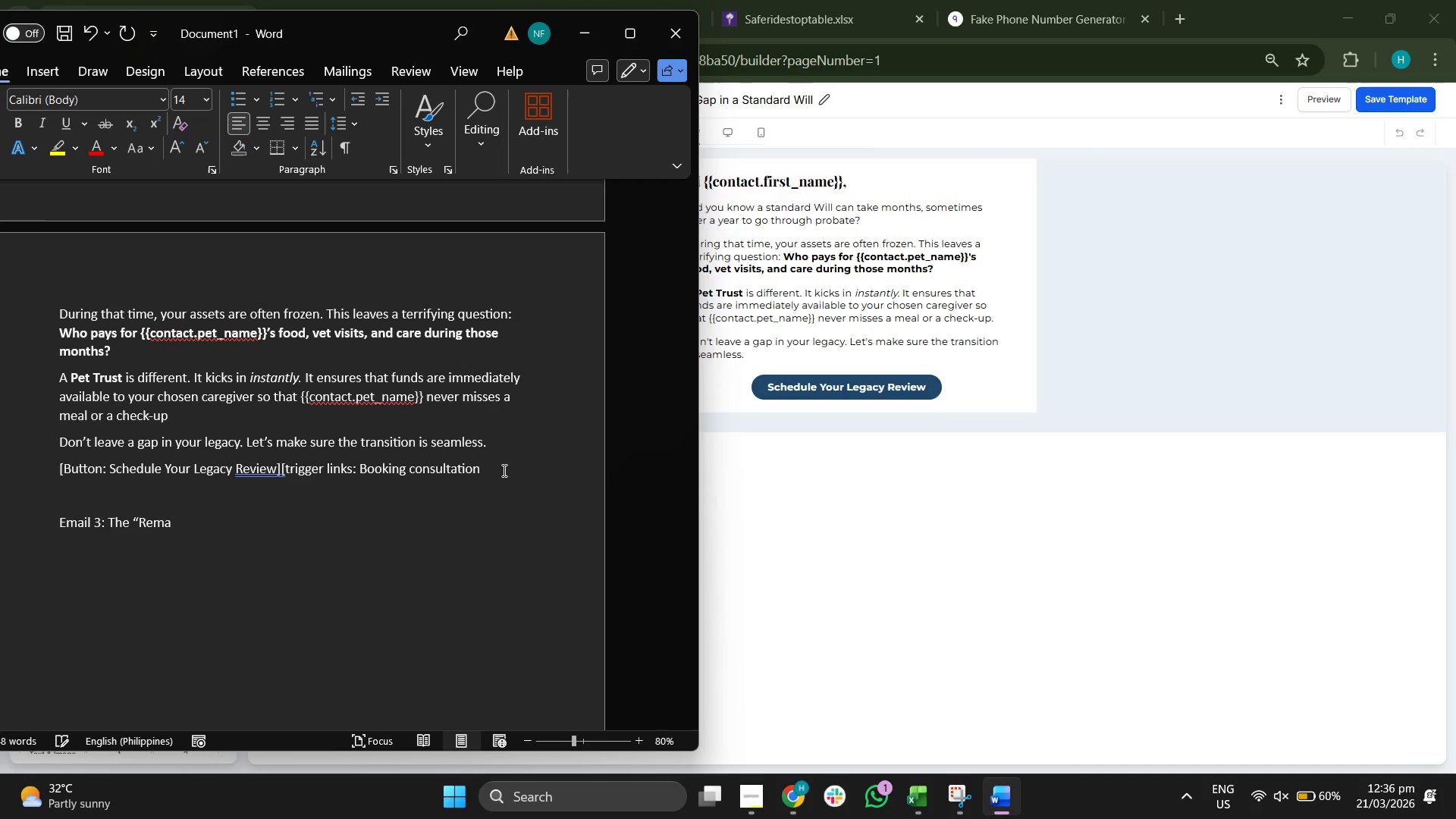 
key(ArrowRight)
 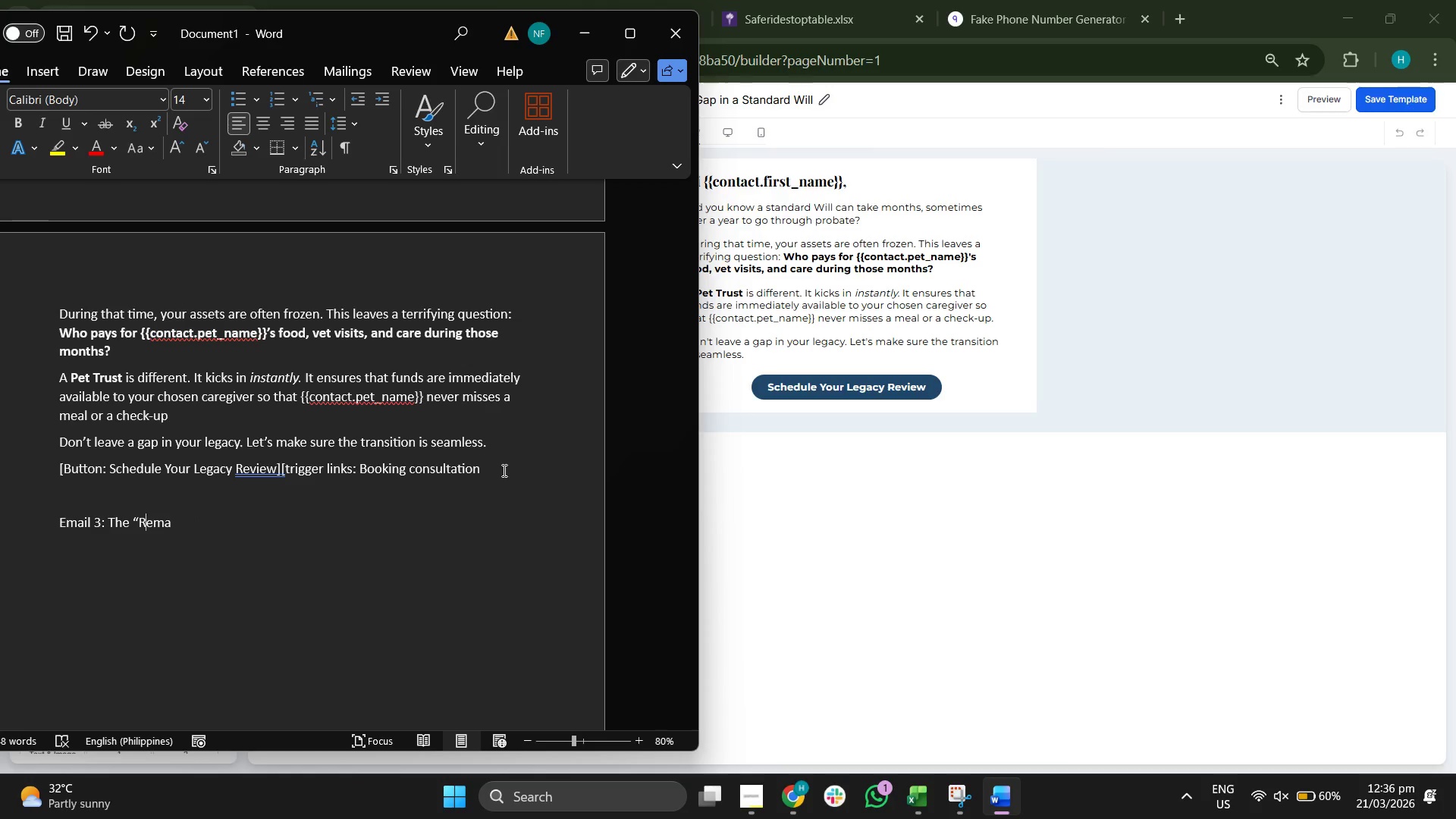 
key(ArrowRight)
 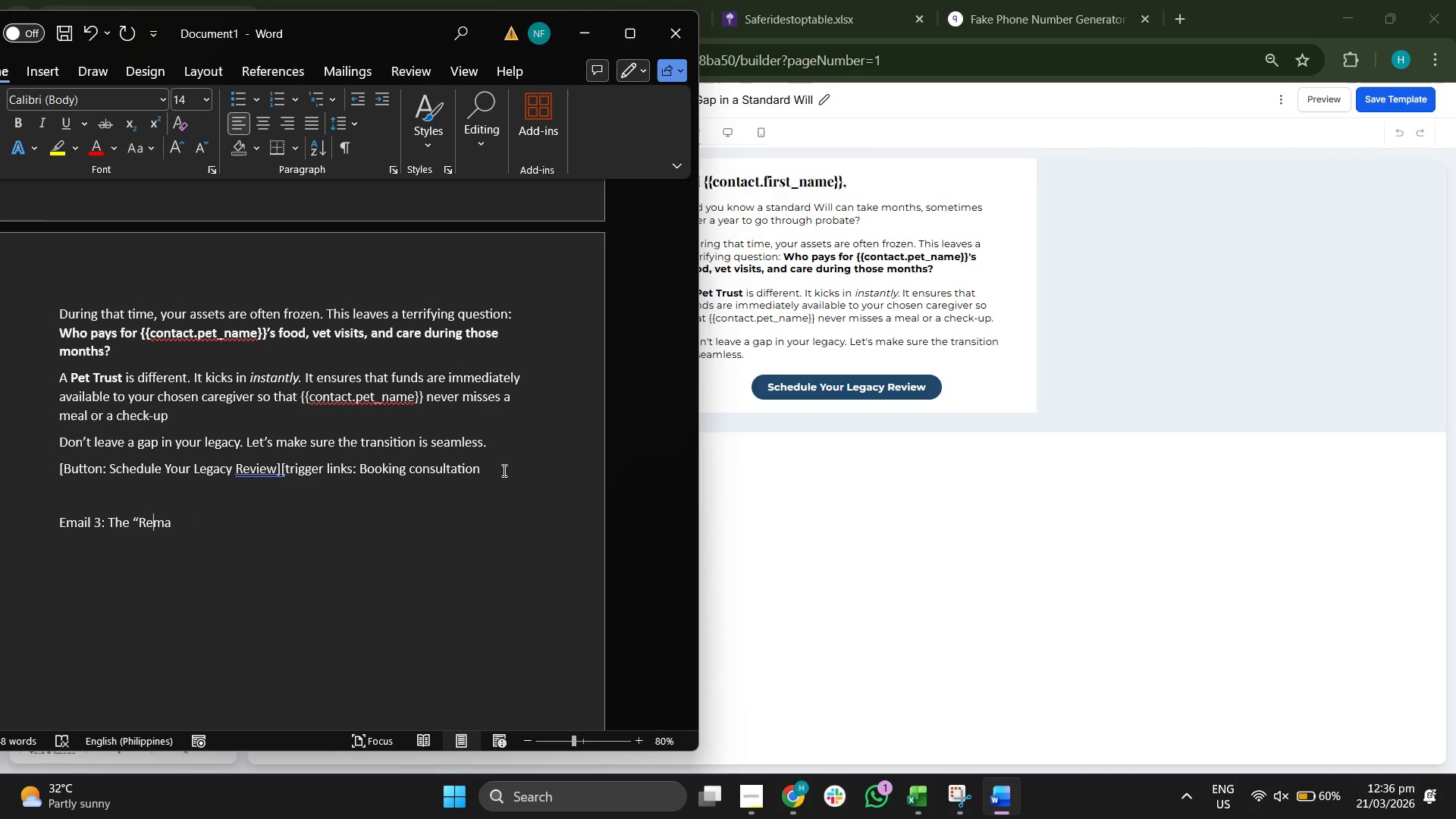 
key(ArrowRight)
 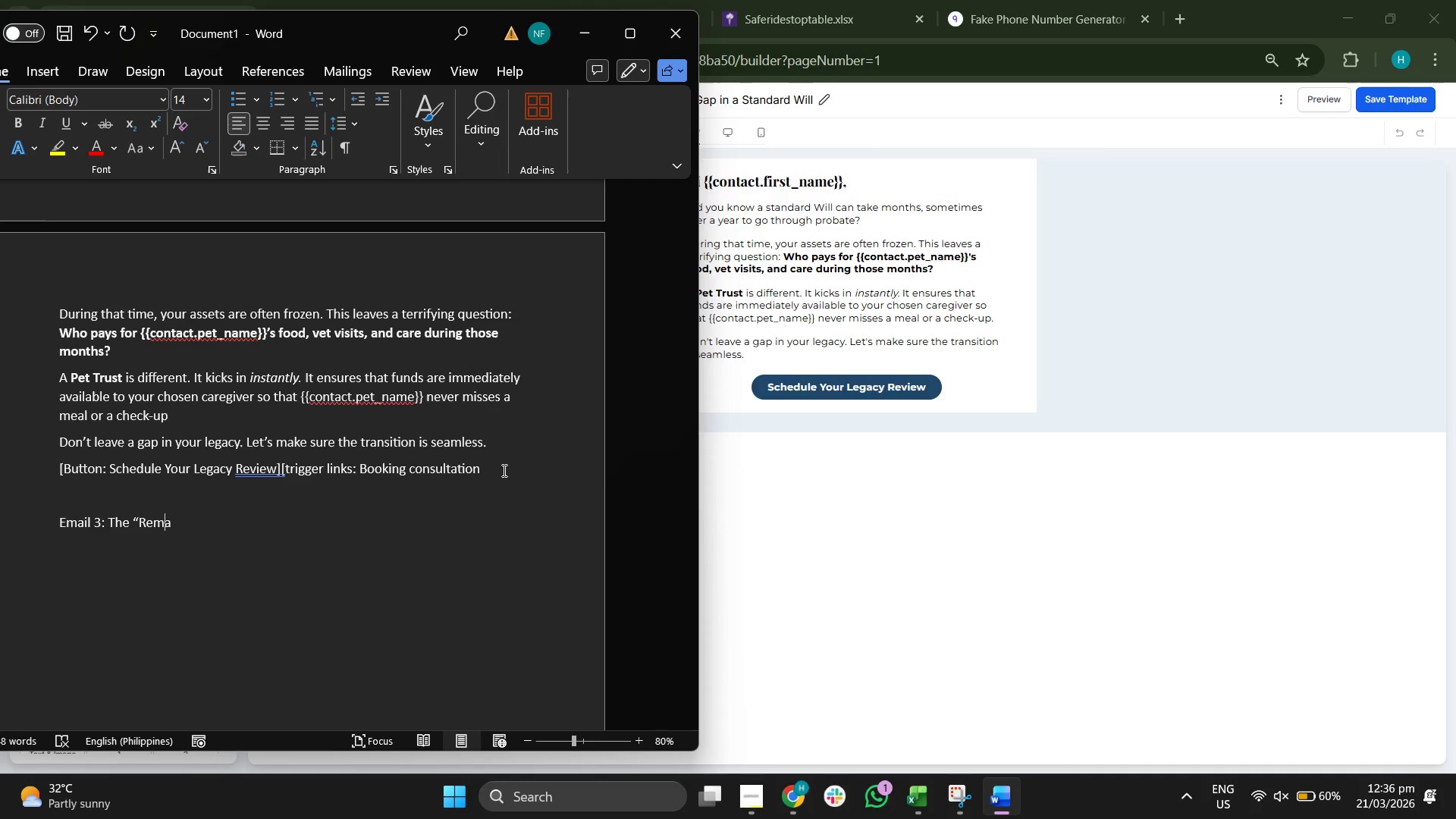 
key(ArrowRight)
 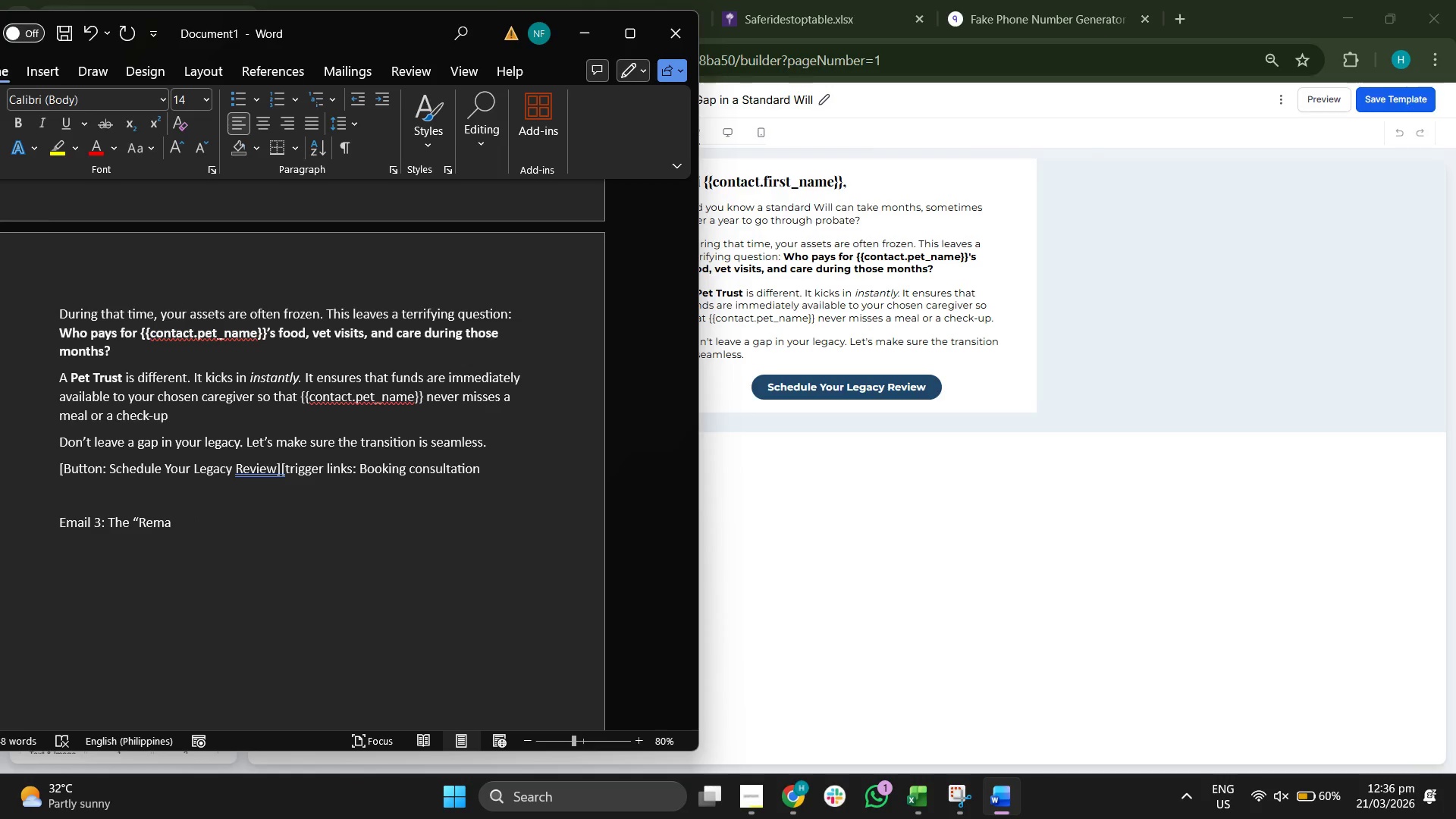 
type(inder Beneficair)
key(Backspace)
key(Backspace)
key(Backspace)
type(iary" Stratef)
key(Backspace)
type(g)
key(Backspace)
type(gy)
 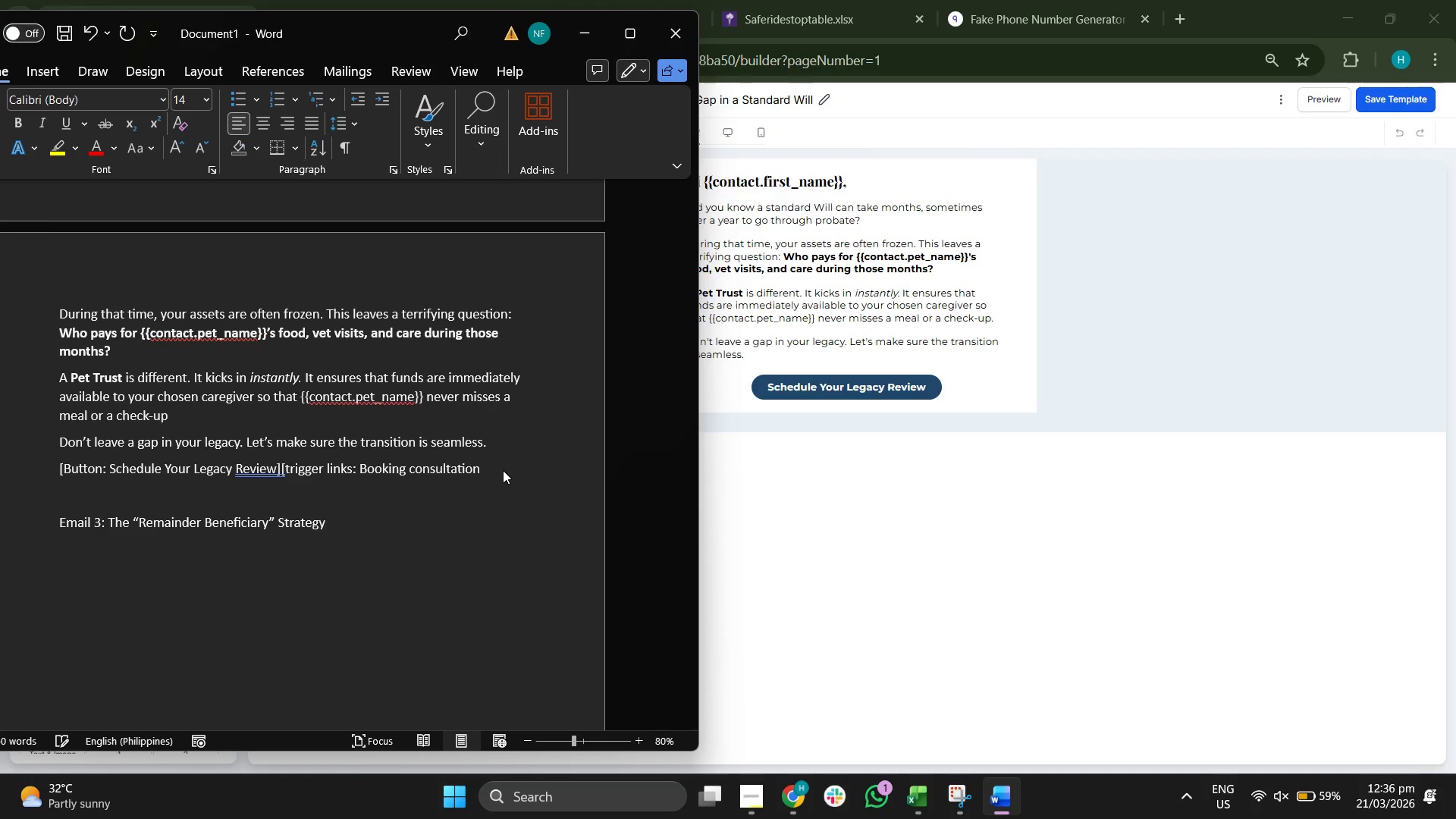 
key(Enter)
 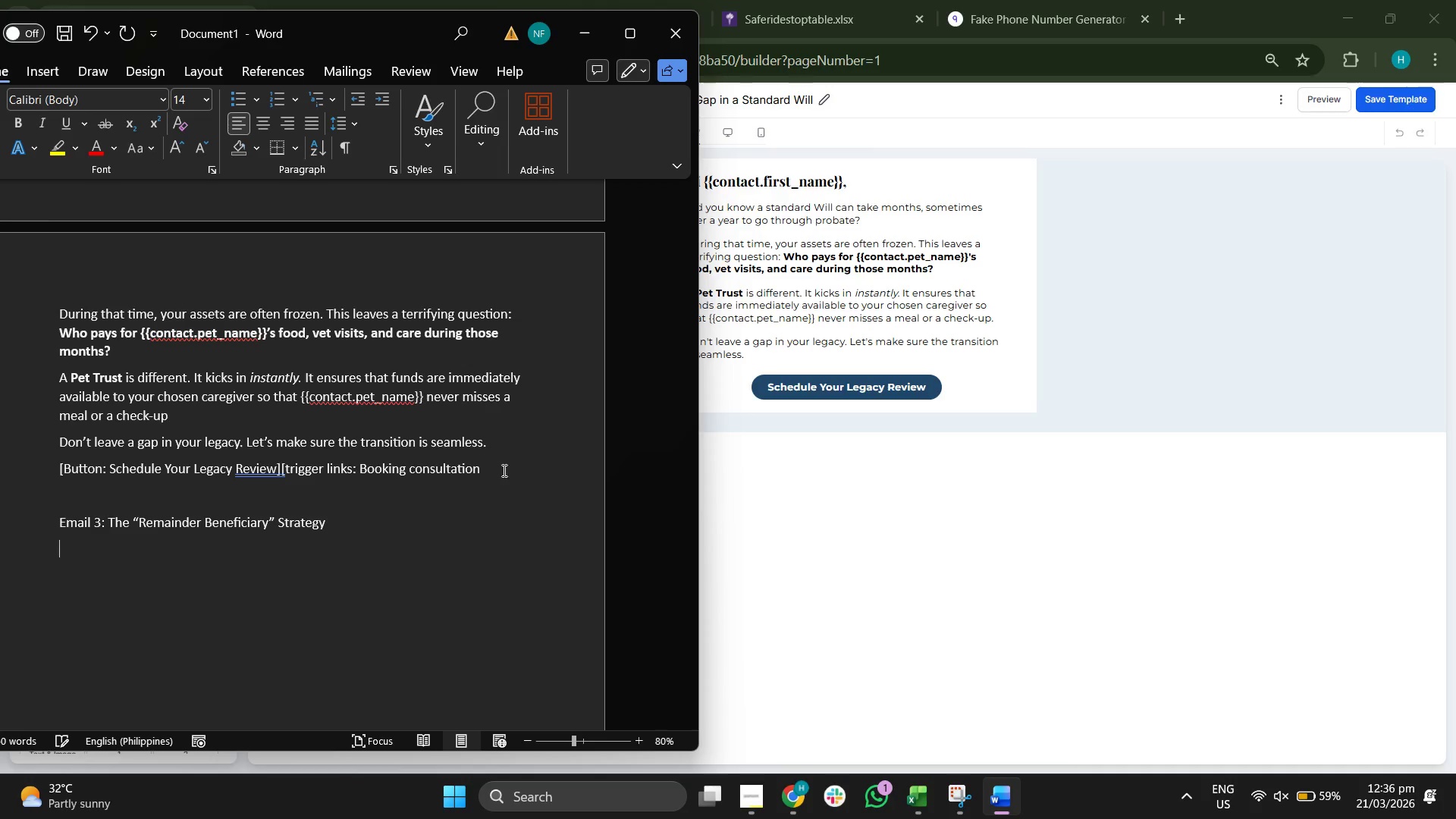 
type(Sube)
key(Backspace)
type(ject: Chossing)
key(Backspace)
key(Backspace)
key(Backspace)
key(Backspace)
type(o)
key(Backspace)
key(Backspace)
type(osing the right "Guardian" for {{contact.pet[End])
 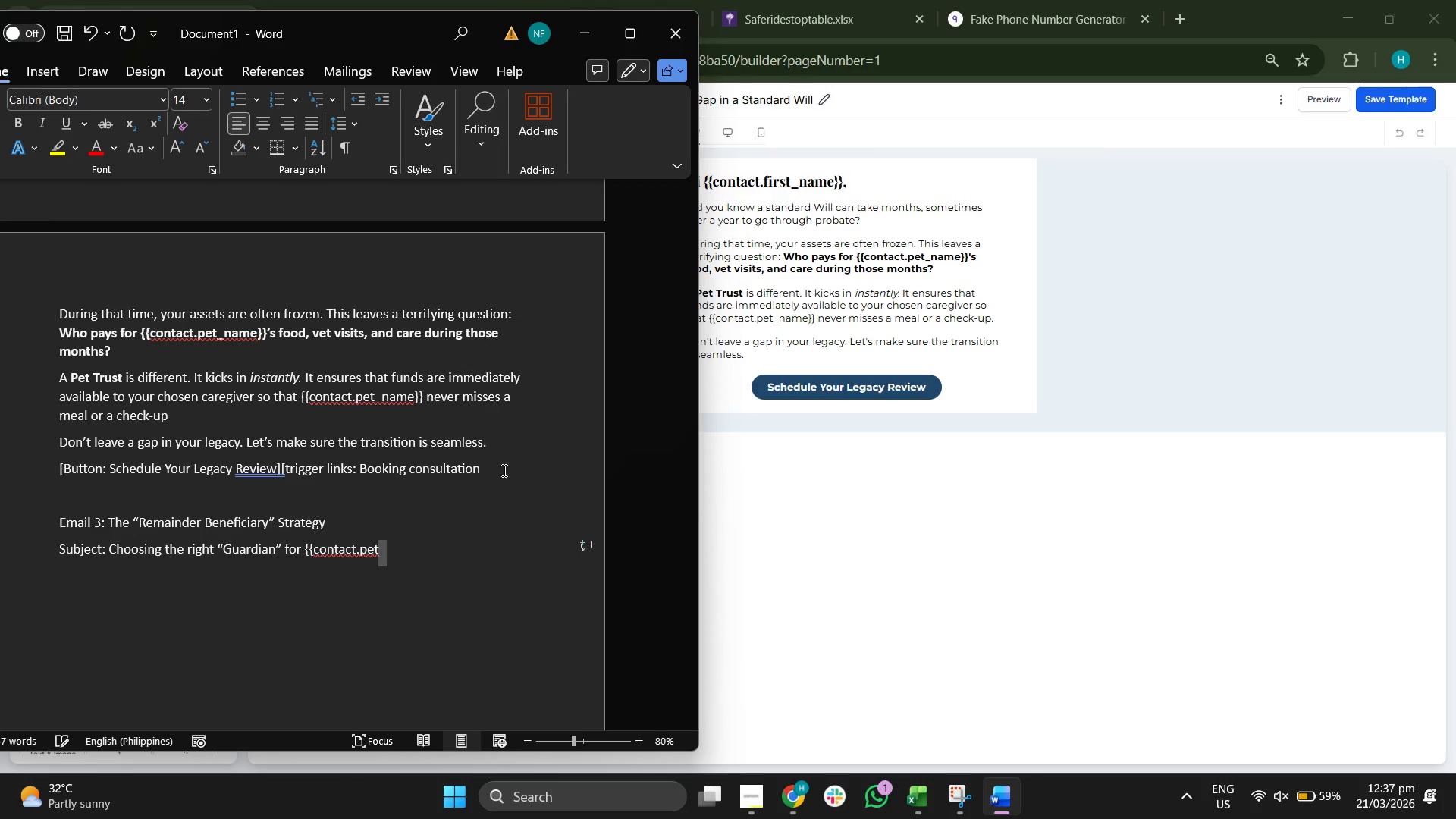 
key(ArrowLeft)
 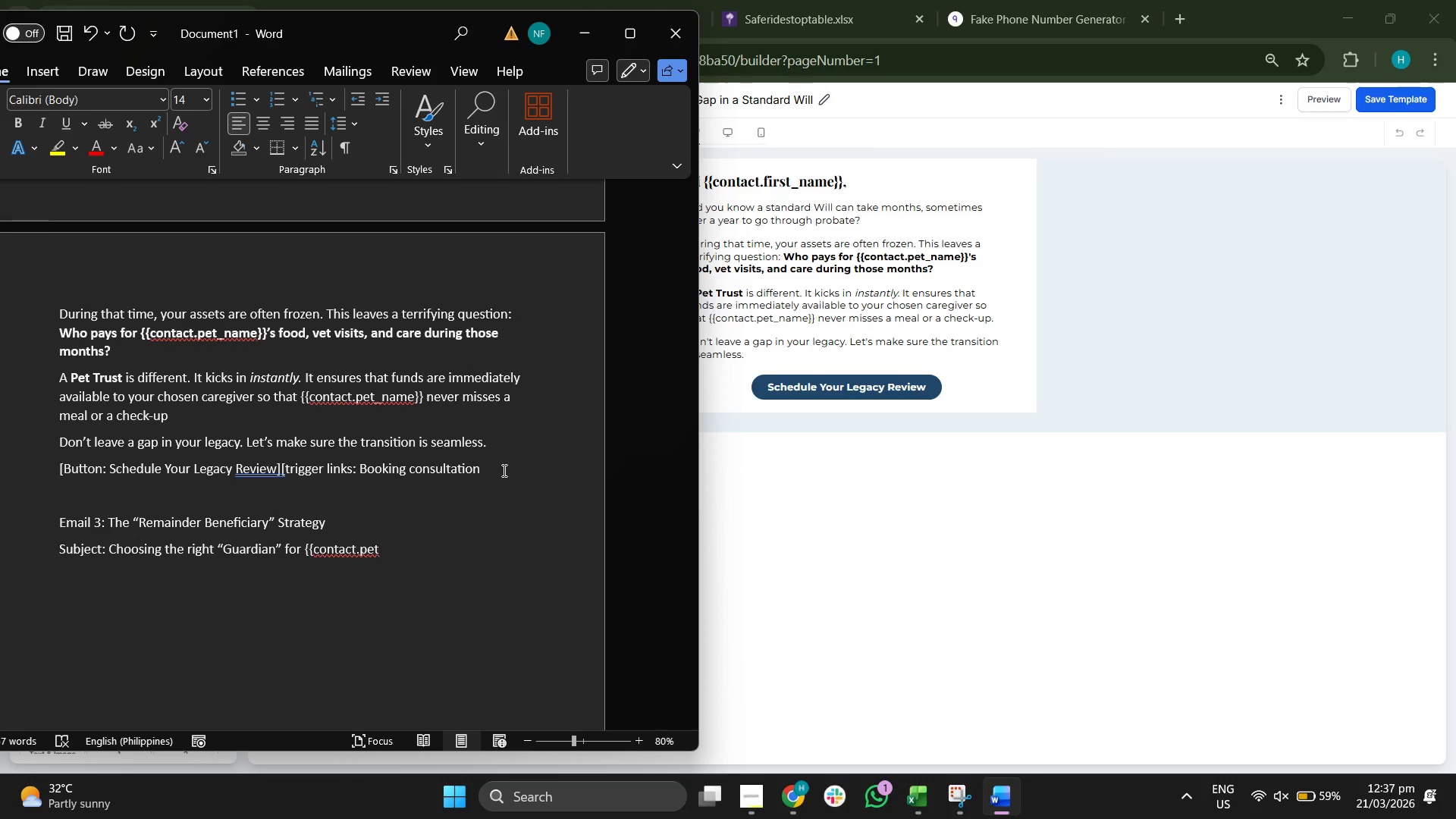 
type(_name}}'s funds)
 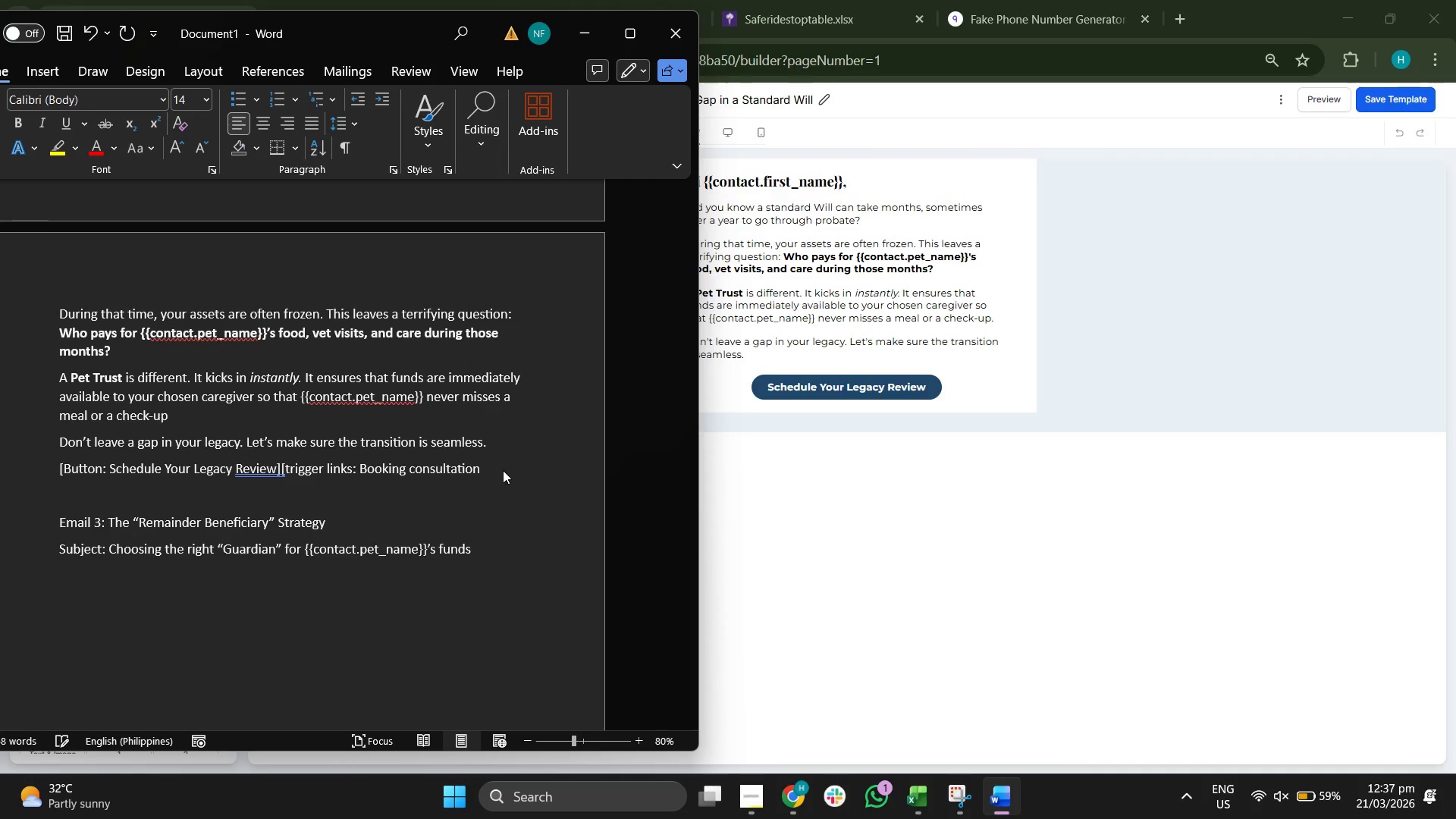 
 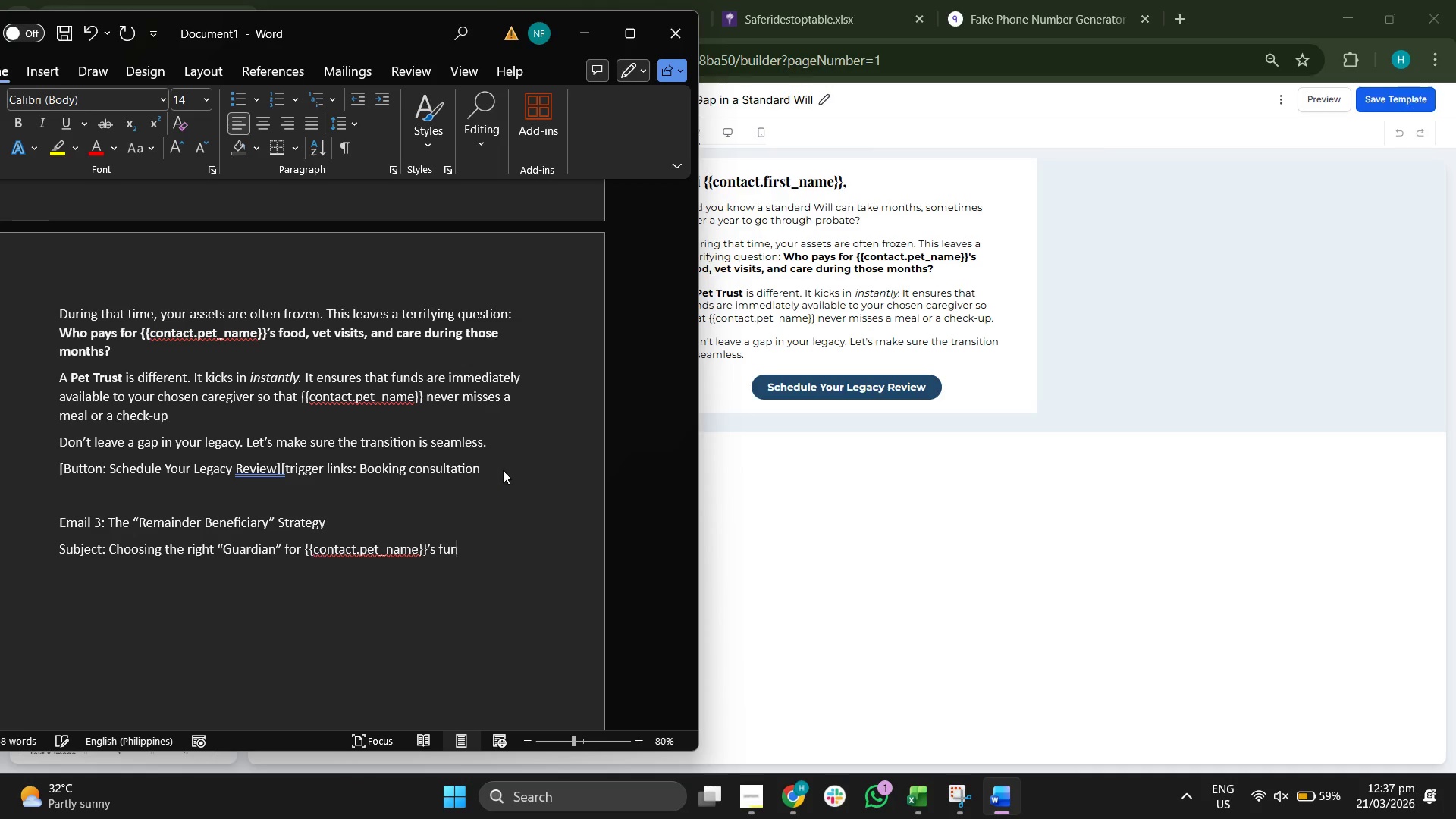 
key(Enter)
 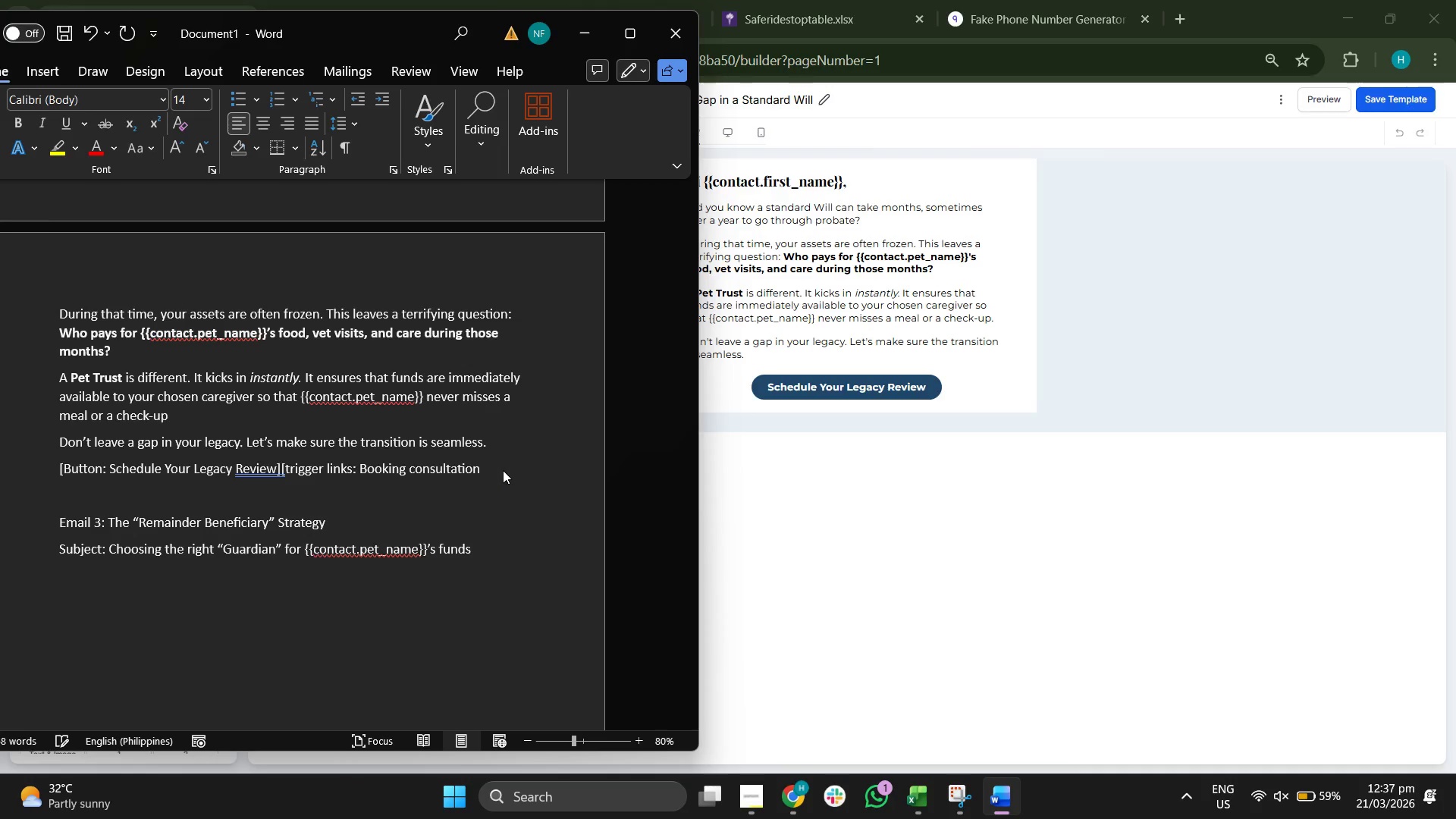 
type(Hi {{contact.first_name}},)
 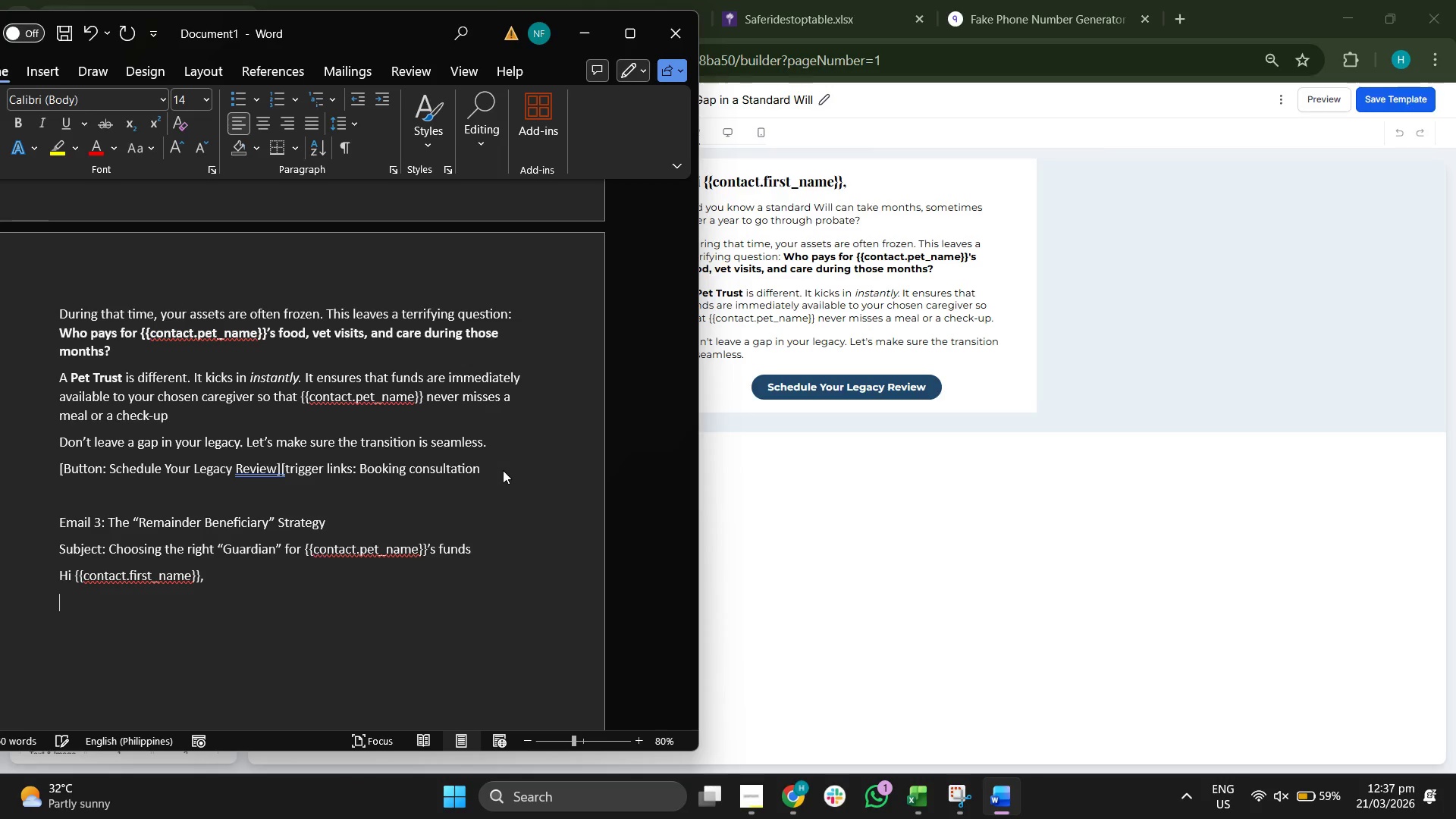 
 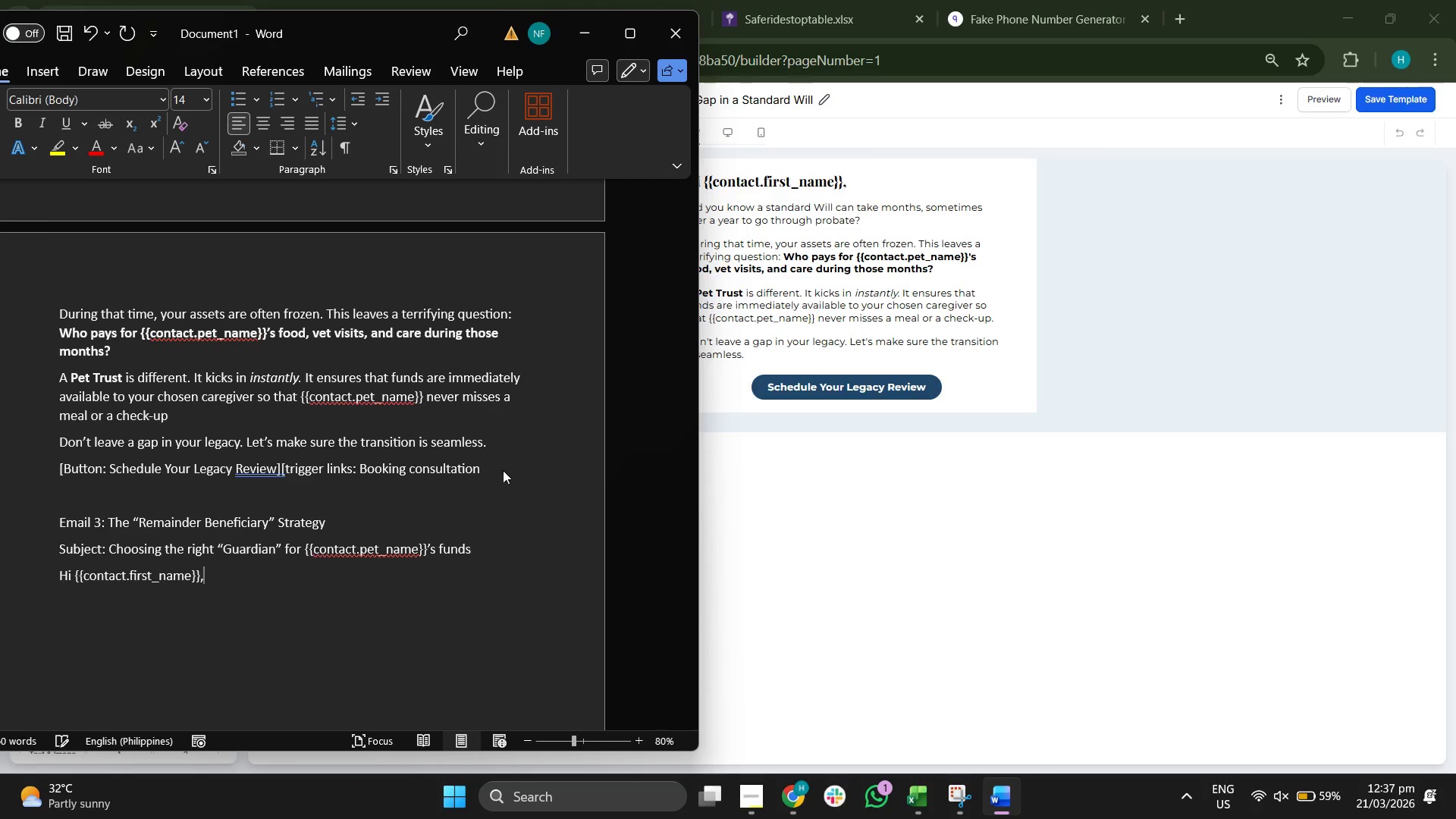 
key(Enter)
 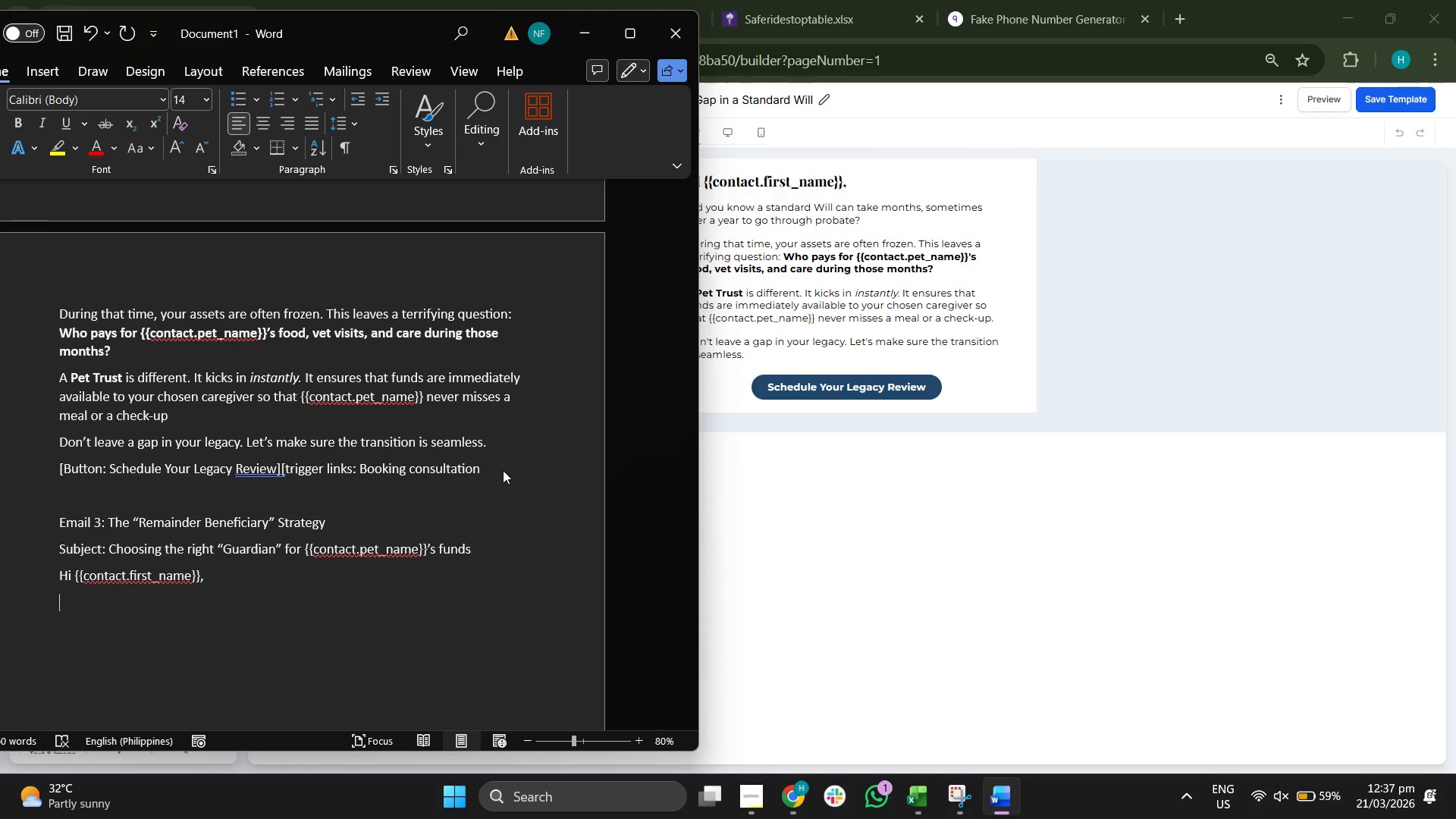 
type(When statin)
key(Backspace)
key(Backspace)
key(Backspace)
key(Backspace)
key(Backspace)
type(etting up a Pet Trust, oe)
key(Backspace)
type(ne of he)
key(Backspace)
key(Backspace)
type(the most impora)
key(Backspace)
type(tant)
 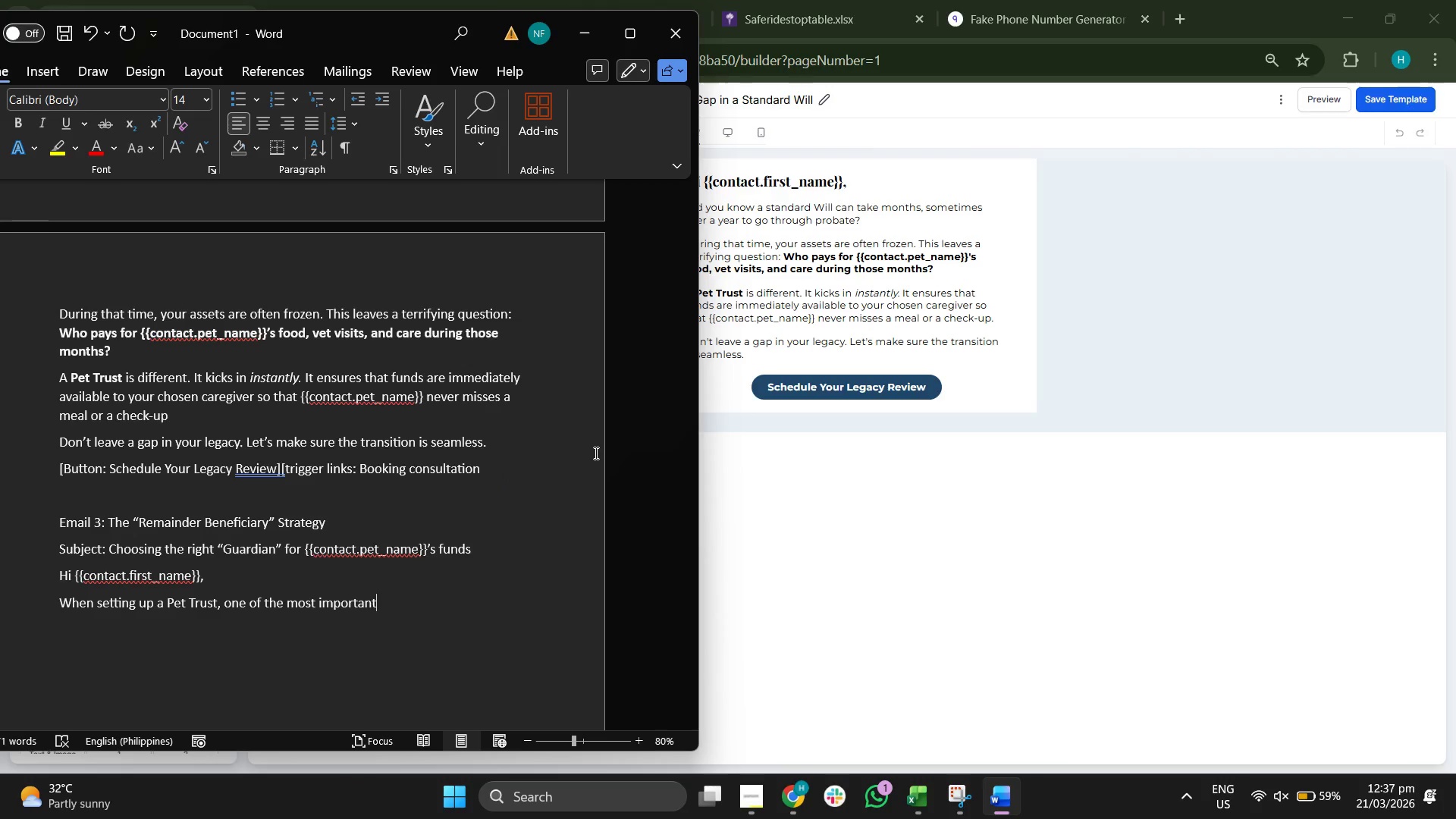 
left_click([874, 481])
 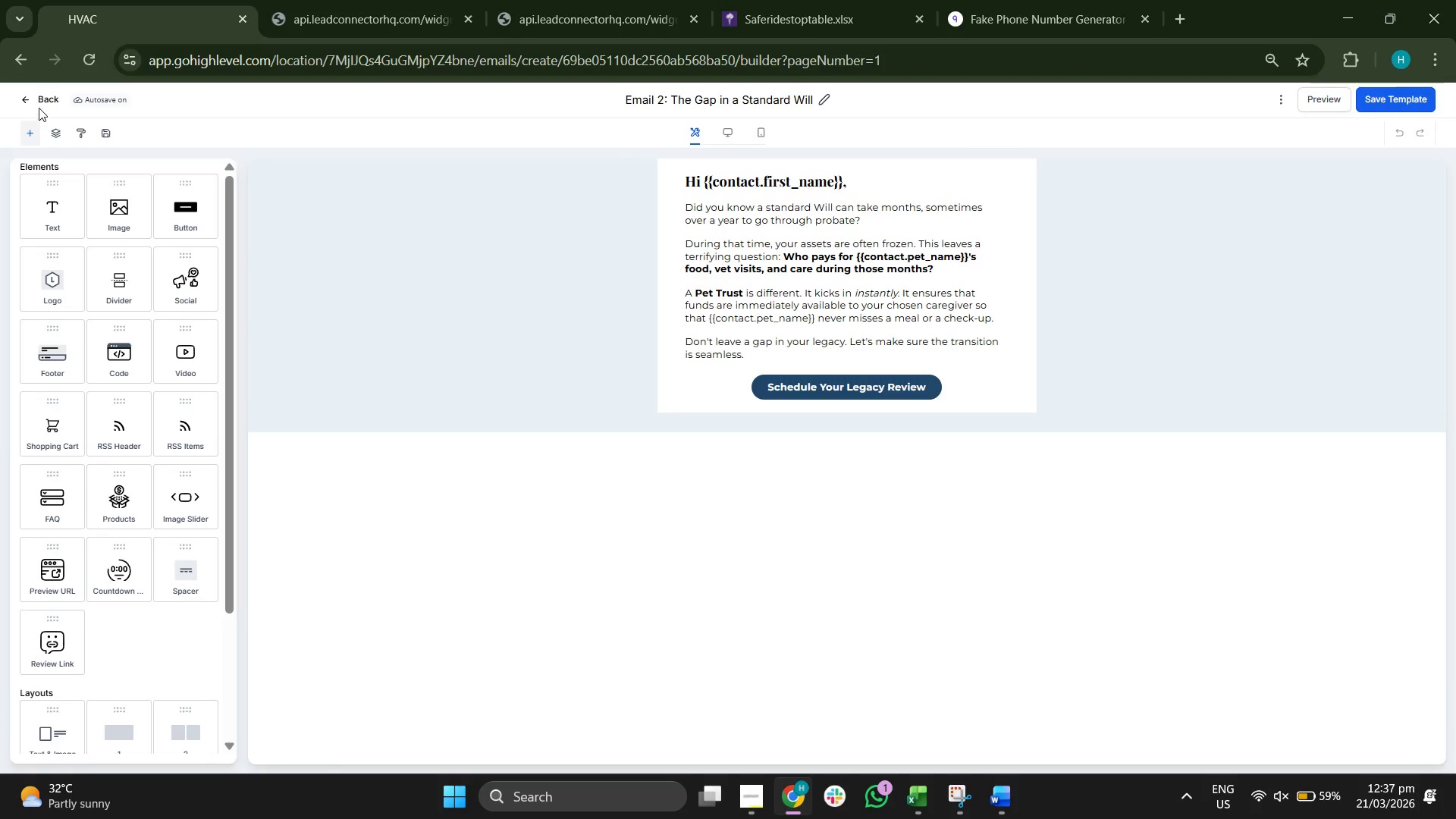 
left_click([42, 99])
 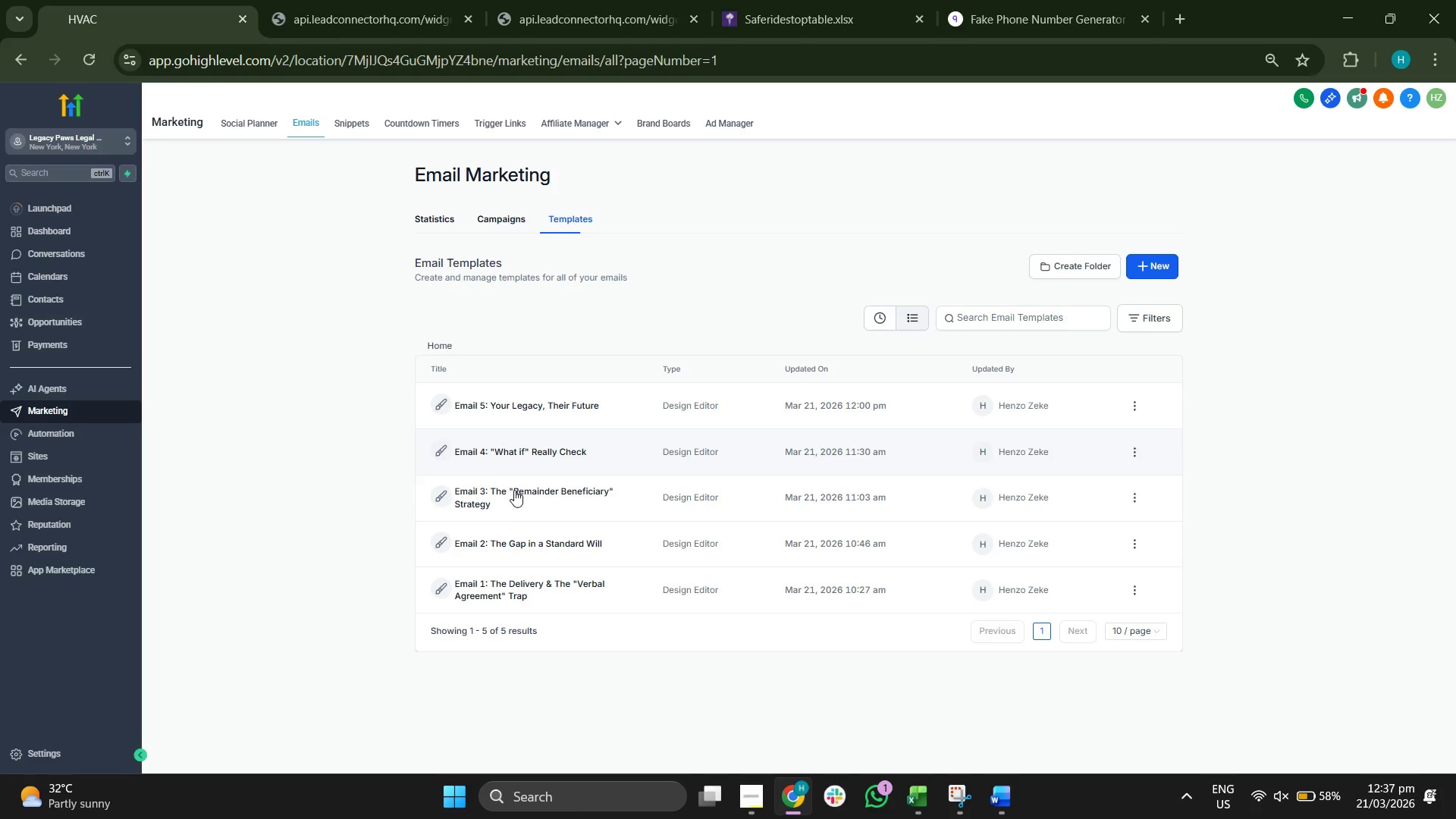 
left_click([519, 491])
 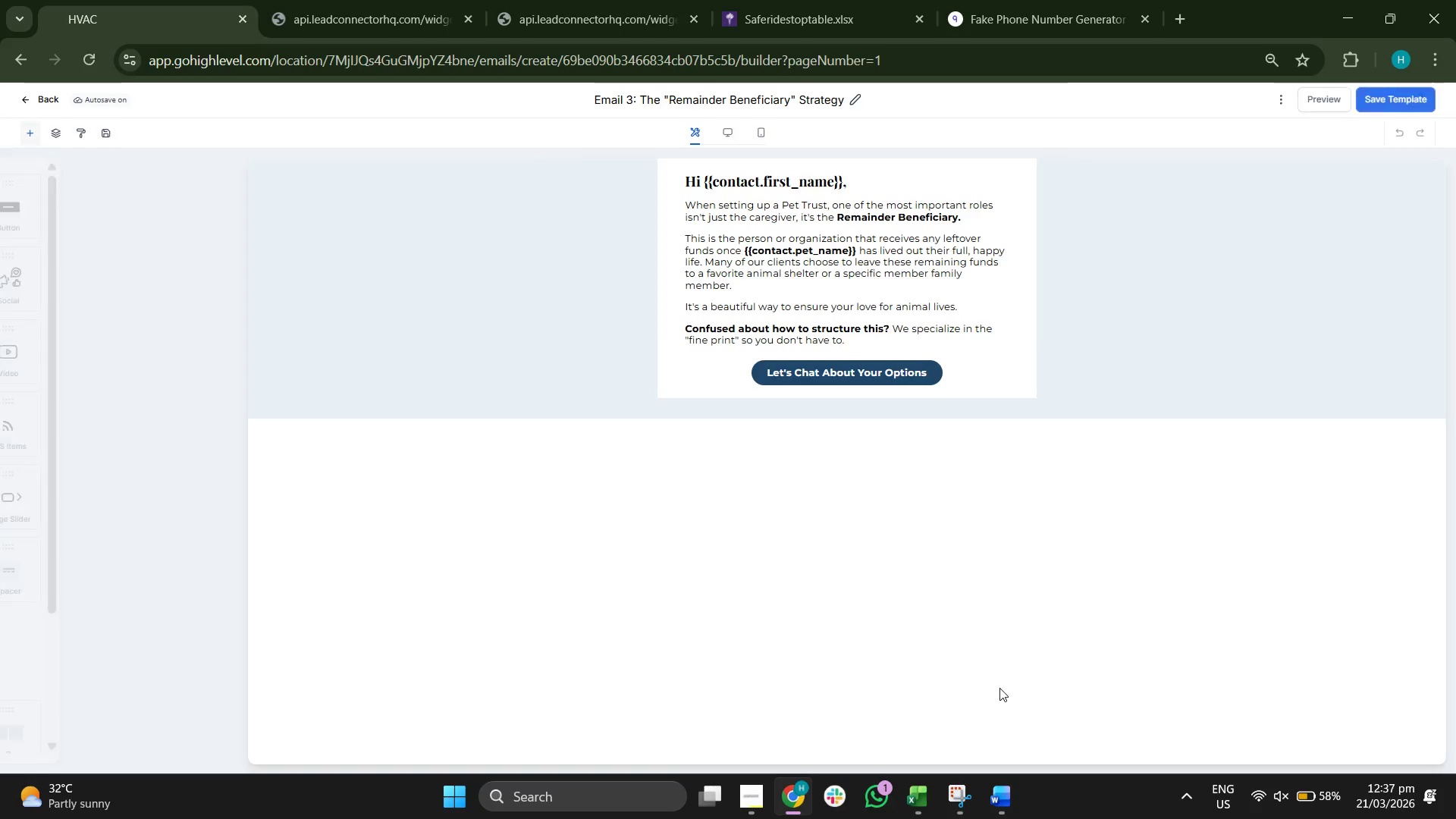 
left_click([1010, 814])
 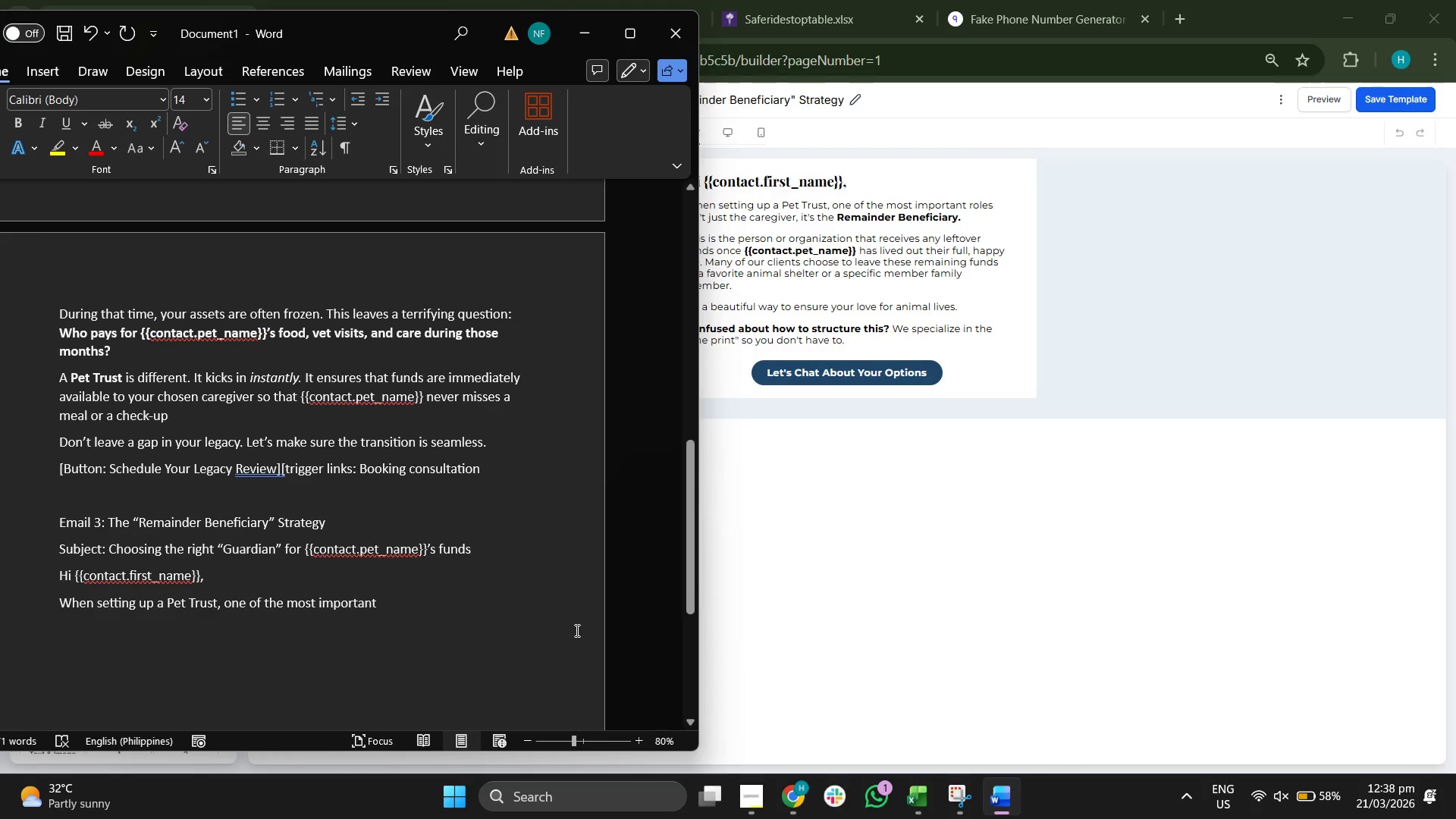 
type( roles)
 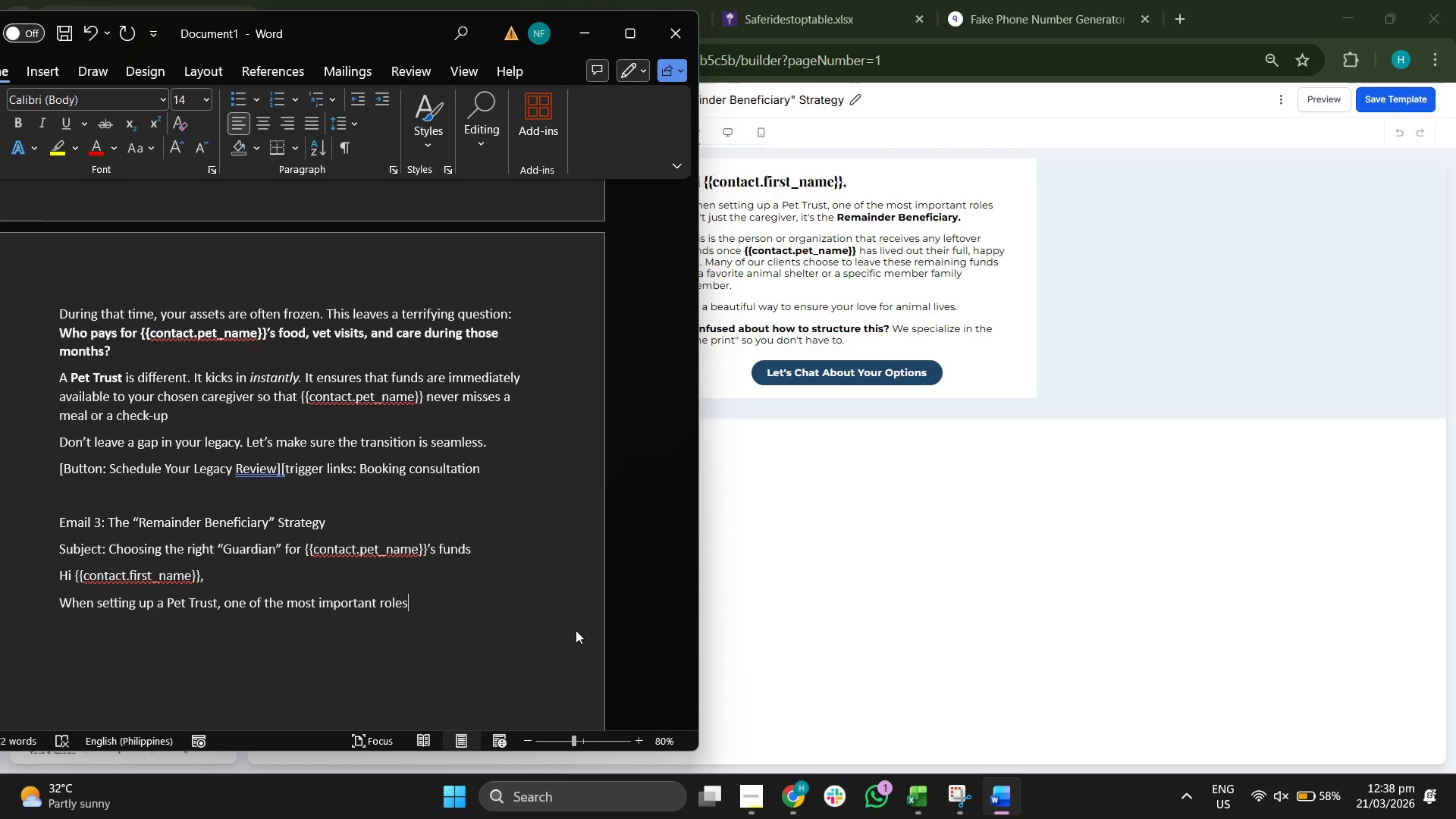 
type( ins')
key(Backspace)
key(Backspace)
key(Backspace)
type(ns't )
key(Backspace)
key(Backspace)
key(Backspace)
key(Backspace)
key(Backspace)
type(sn't just the caregiver, it's te )
key(Backspace)
key(Backspace)
type(he )
 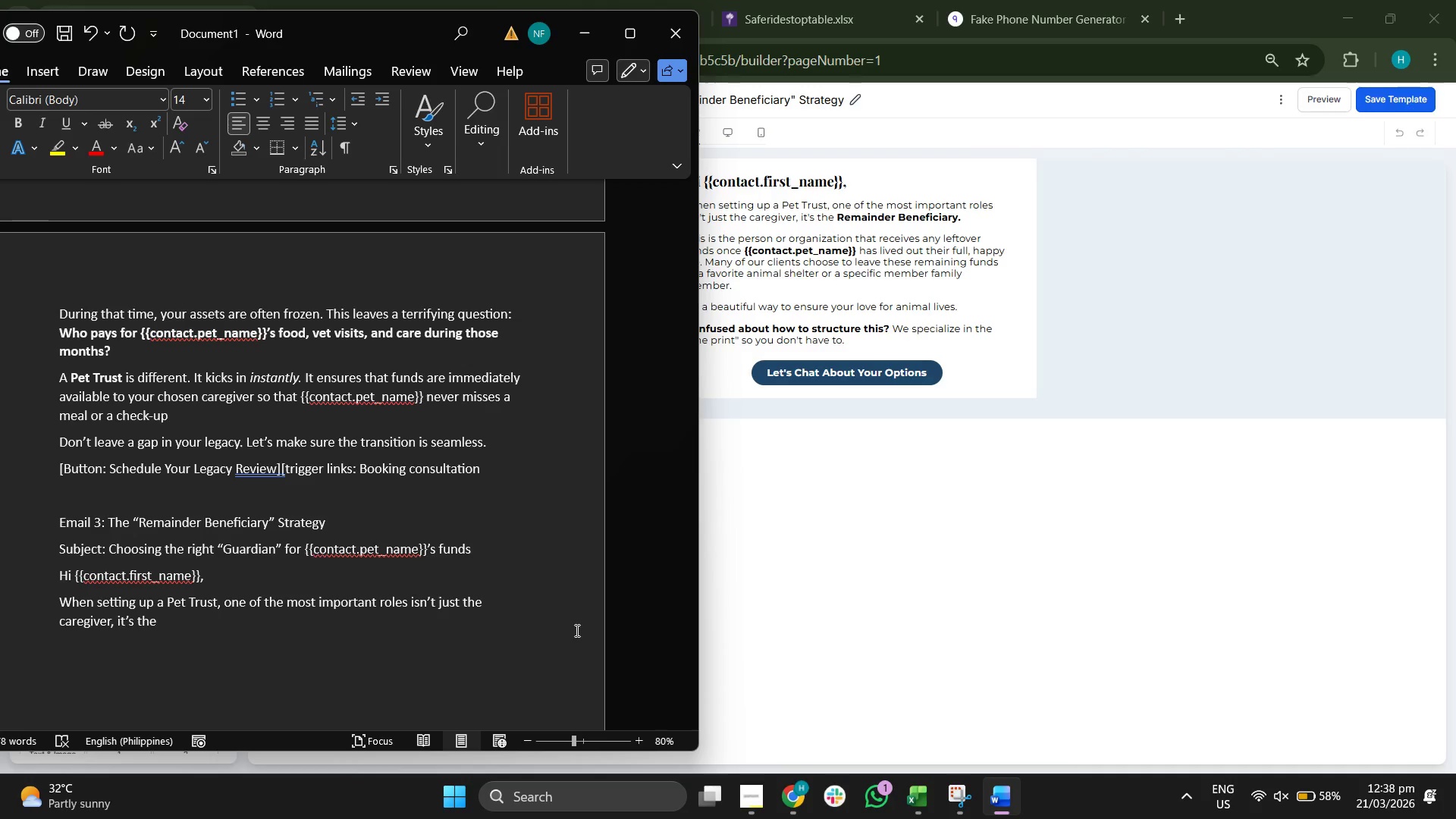 
key(Control+B)
 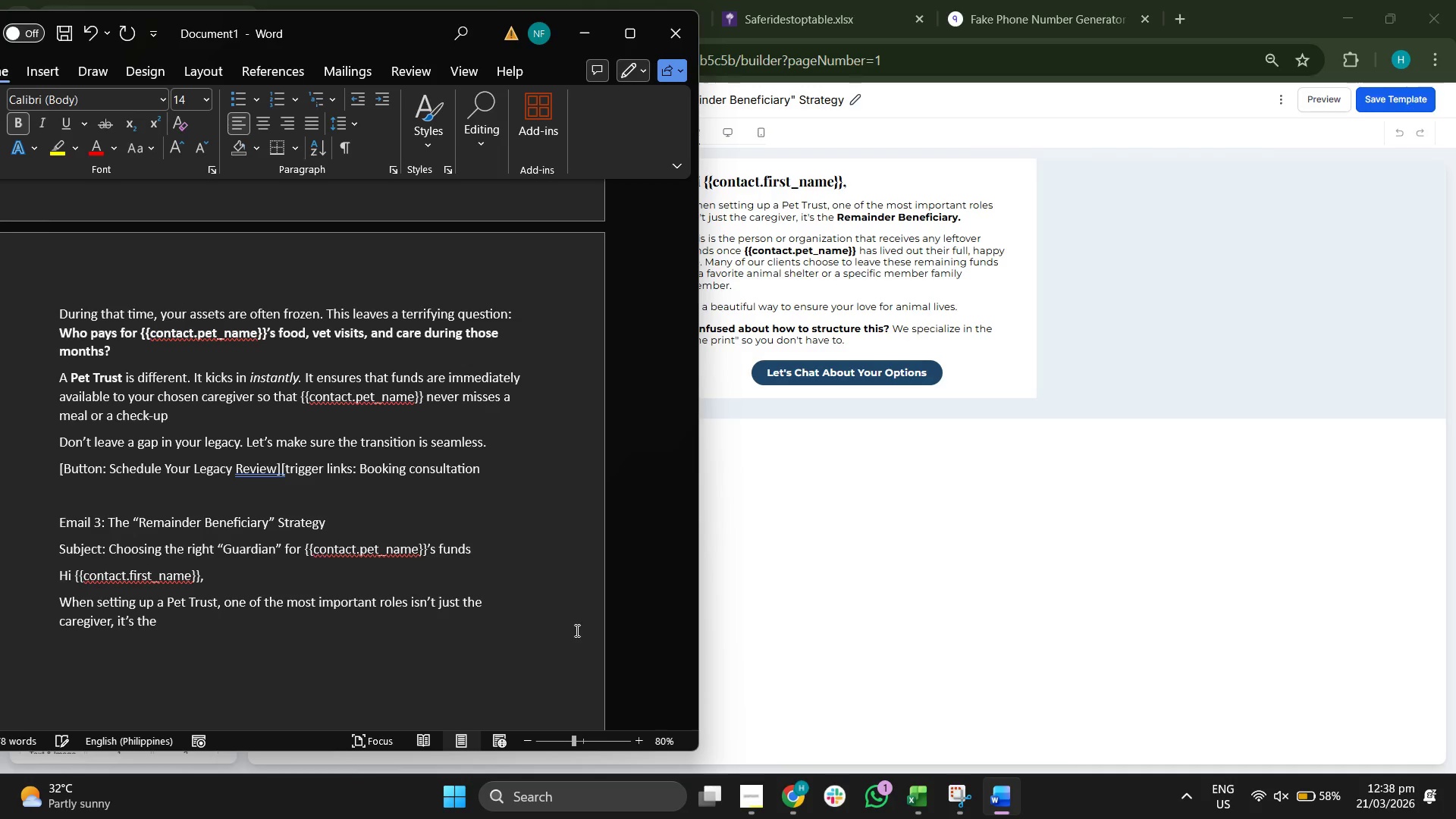 
type(Remainder Benefia)
key(Backspace)
type(ciary.)
 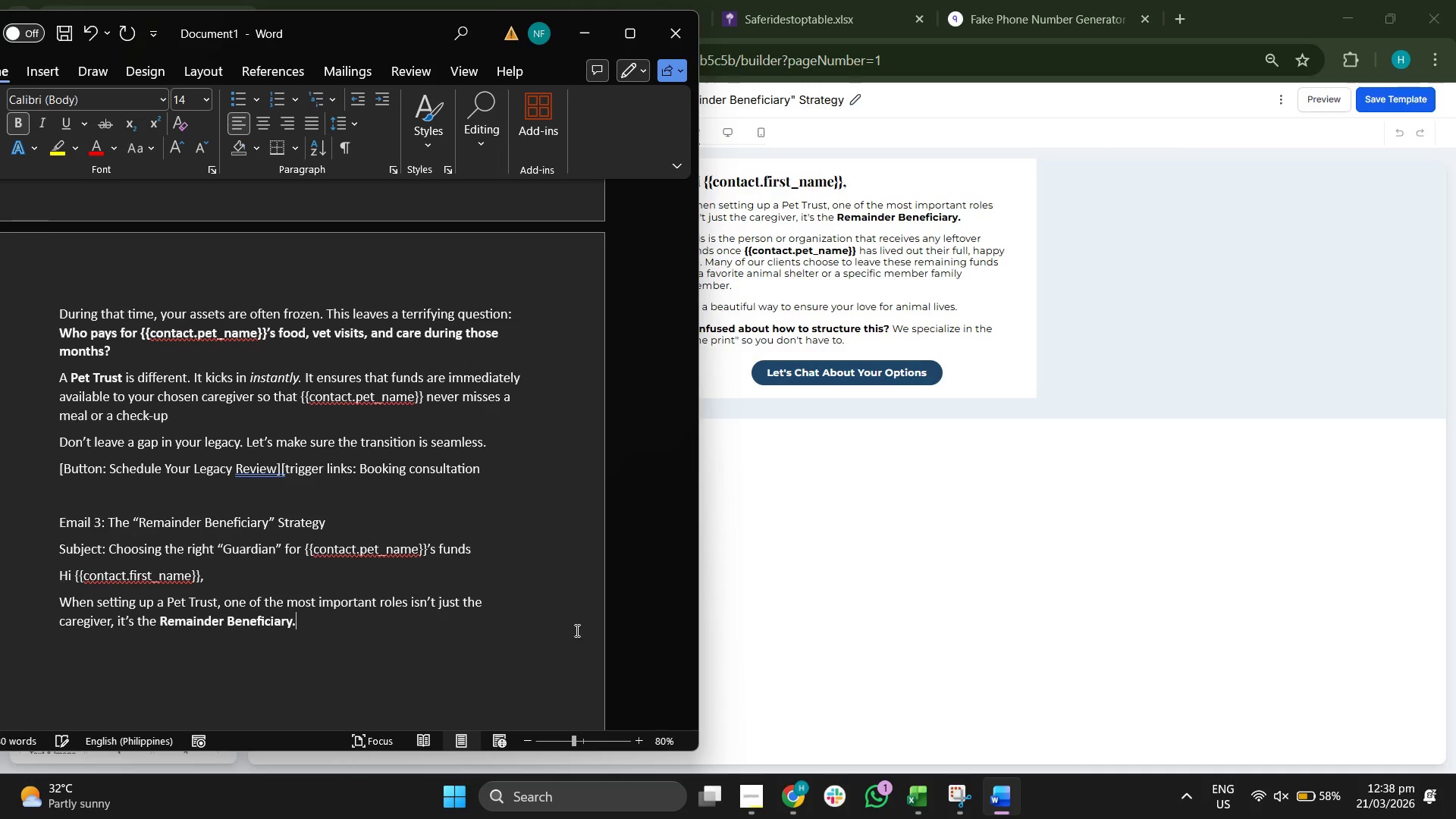 
key(Control+B)
 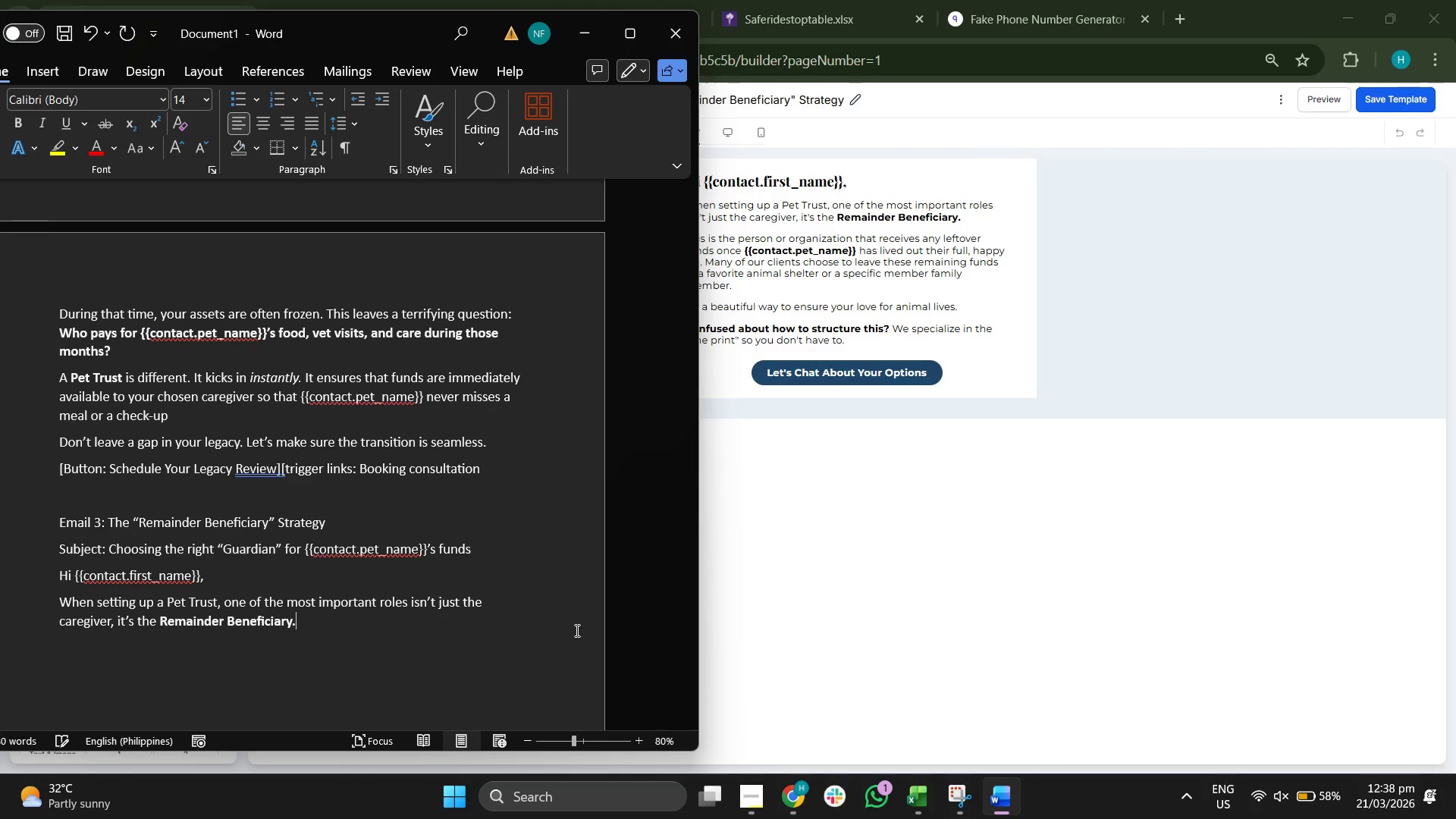 
key(Enter)
 